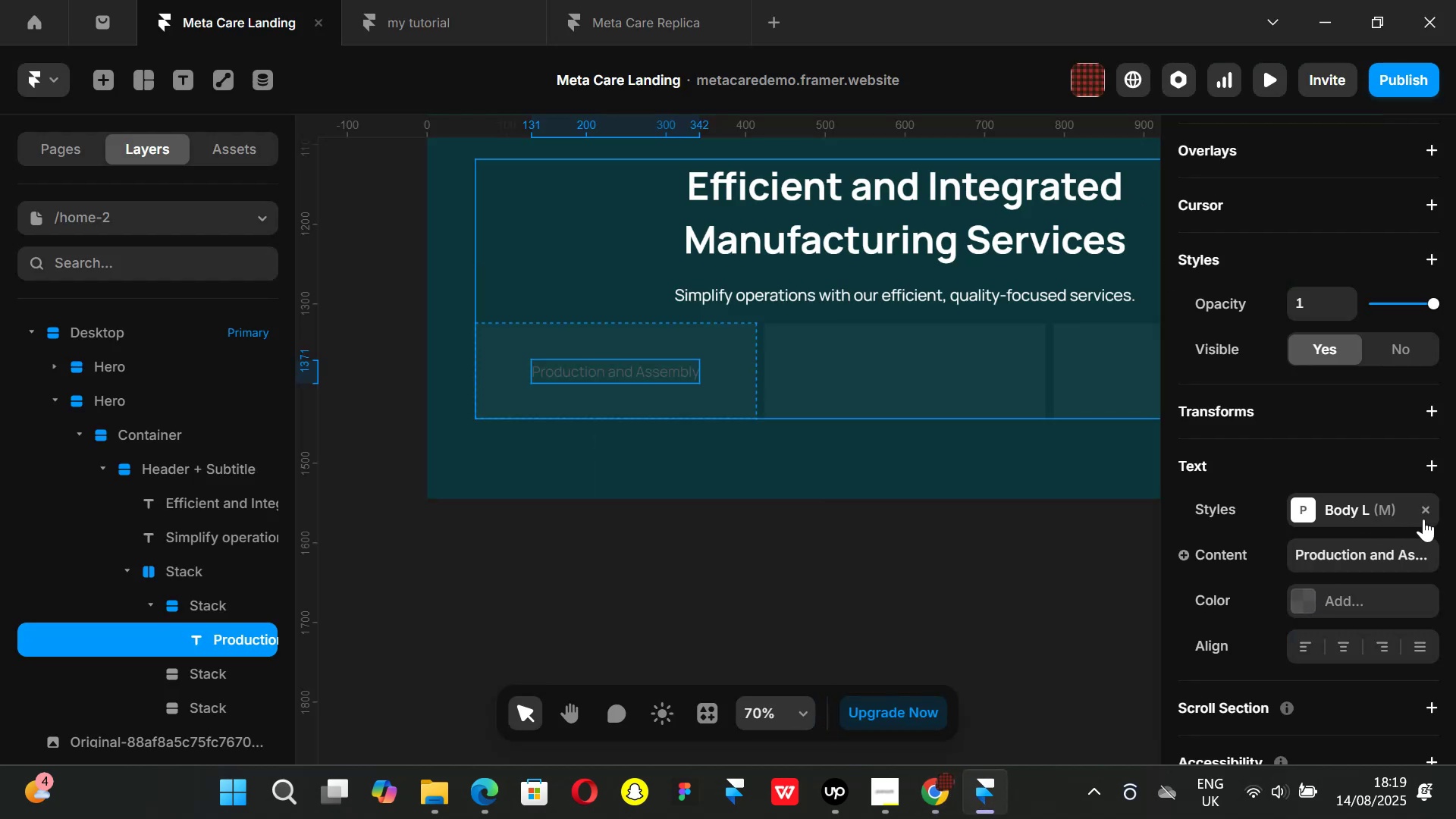 
left_click([1424, 510])
 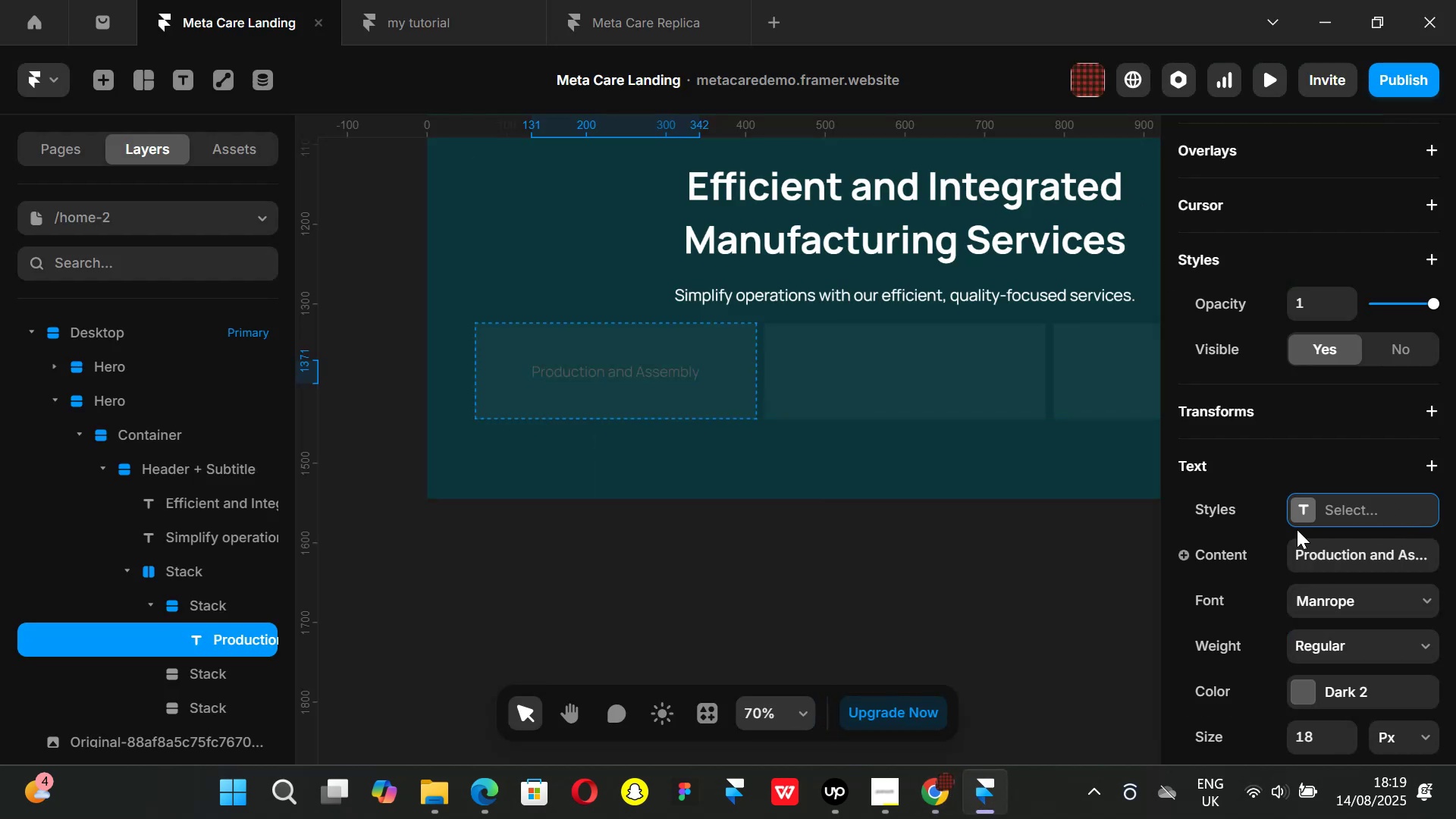 
scroll: coordinate [1297, 529], scroll_direction: down, amount: 1.0
 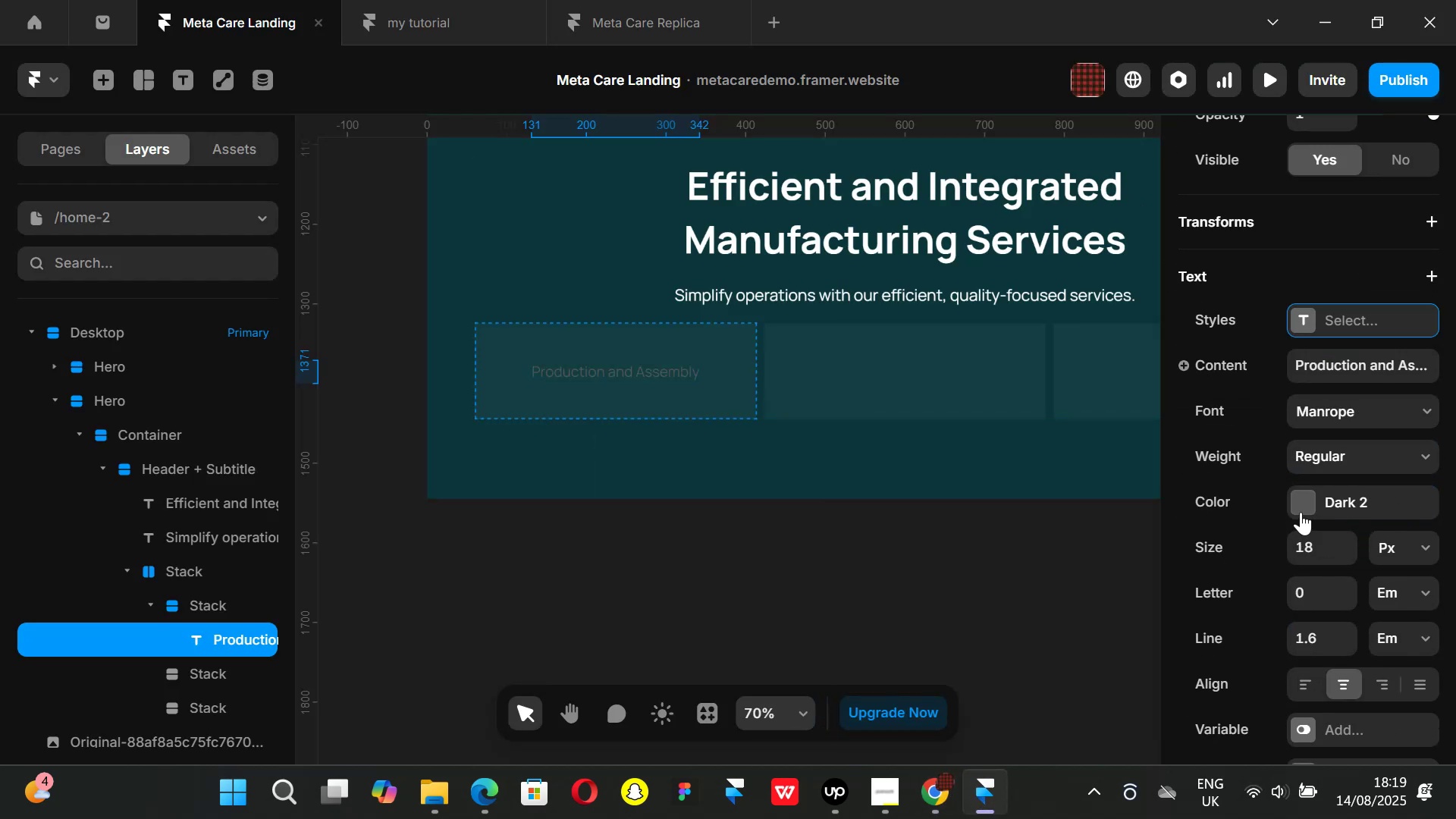 
left_click([1301, 509])
 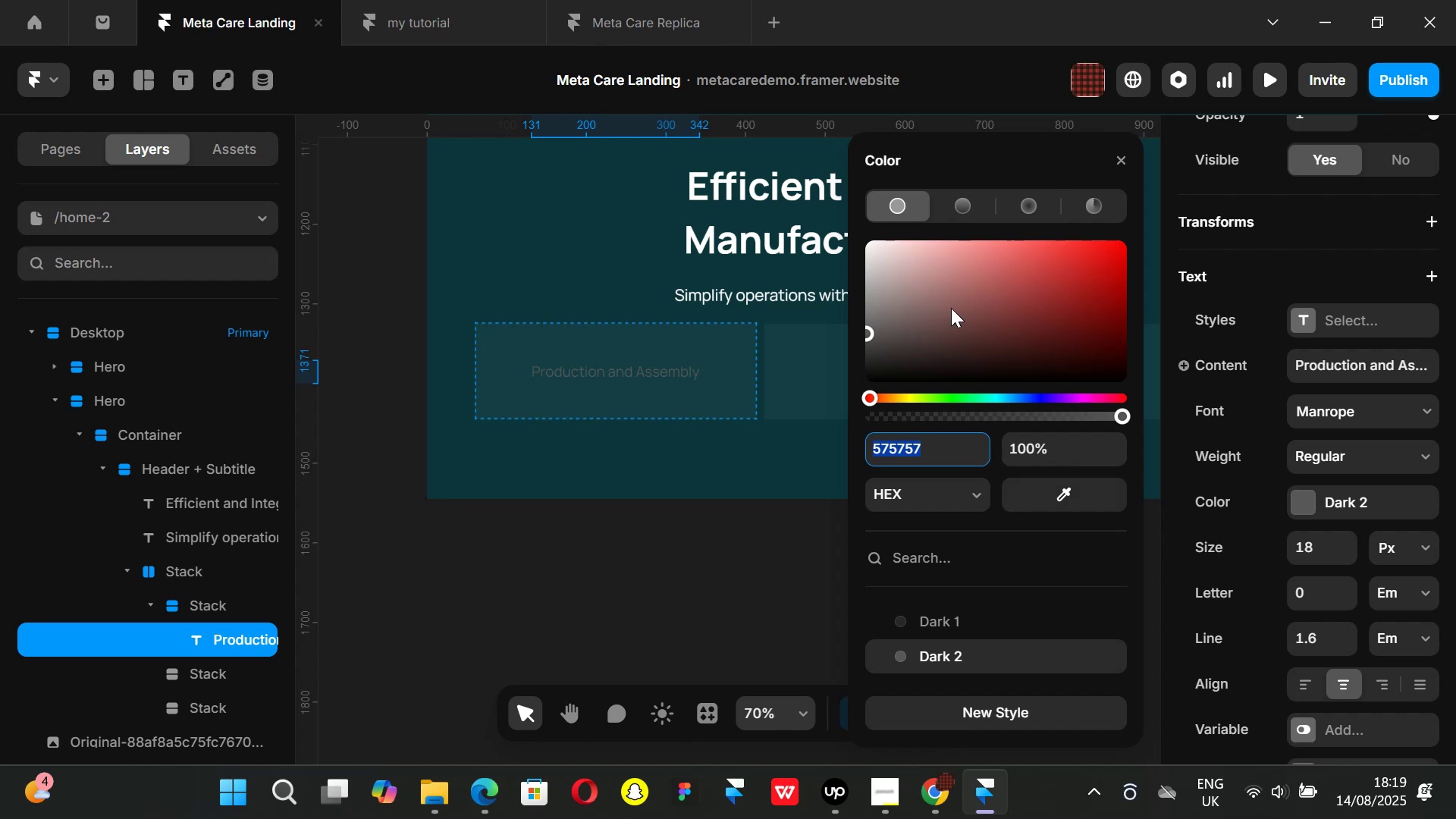 
left_click_drag(start_coordinate=[951, 306], to_coordinate=[736, 149])
 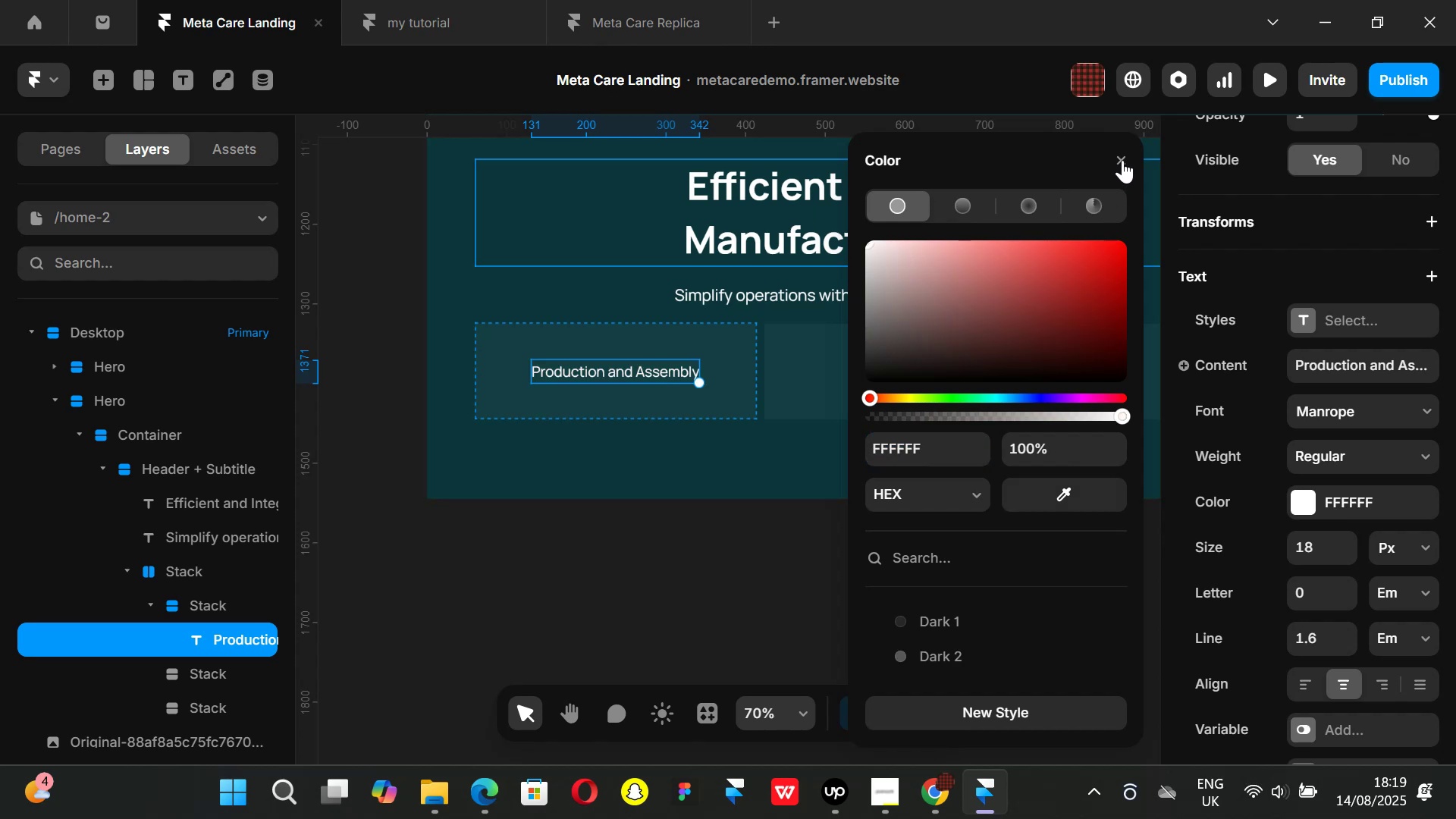 
left_click([1121, 158])
 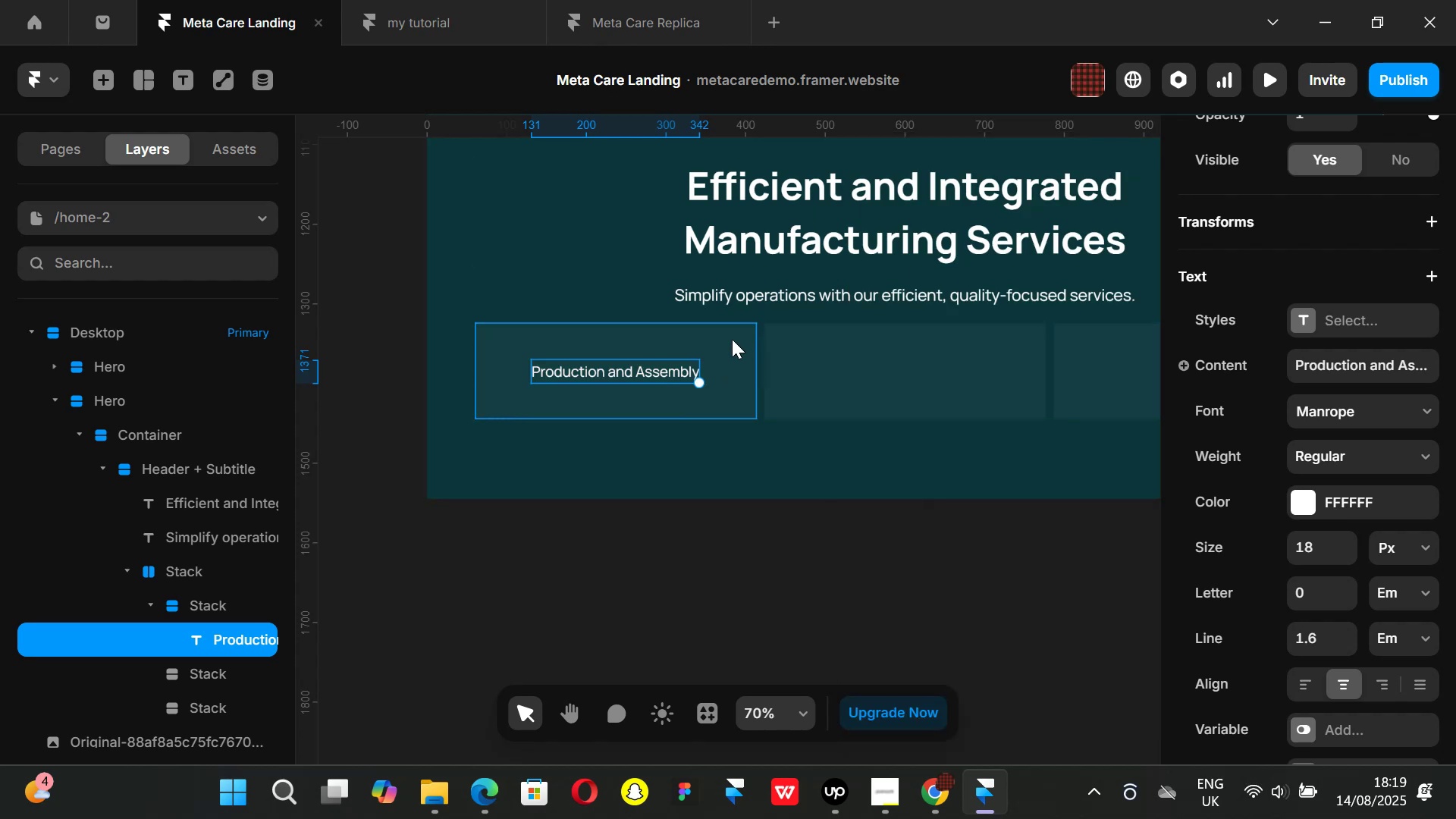 
left_click([732, 339])
 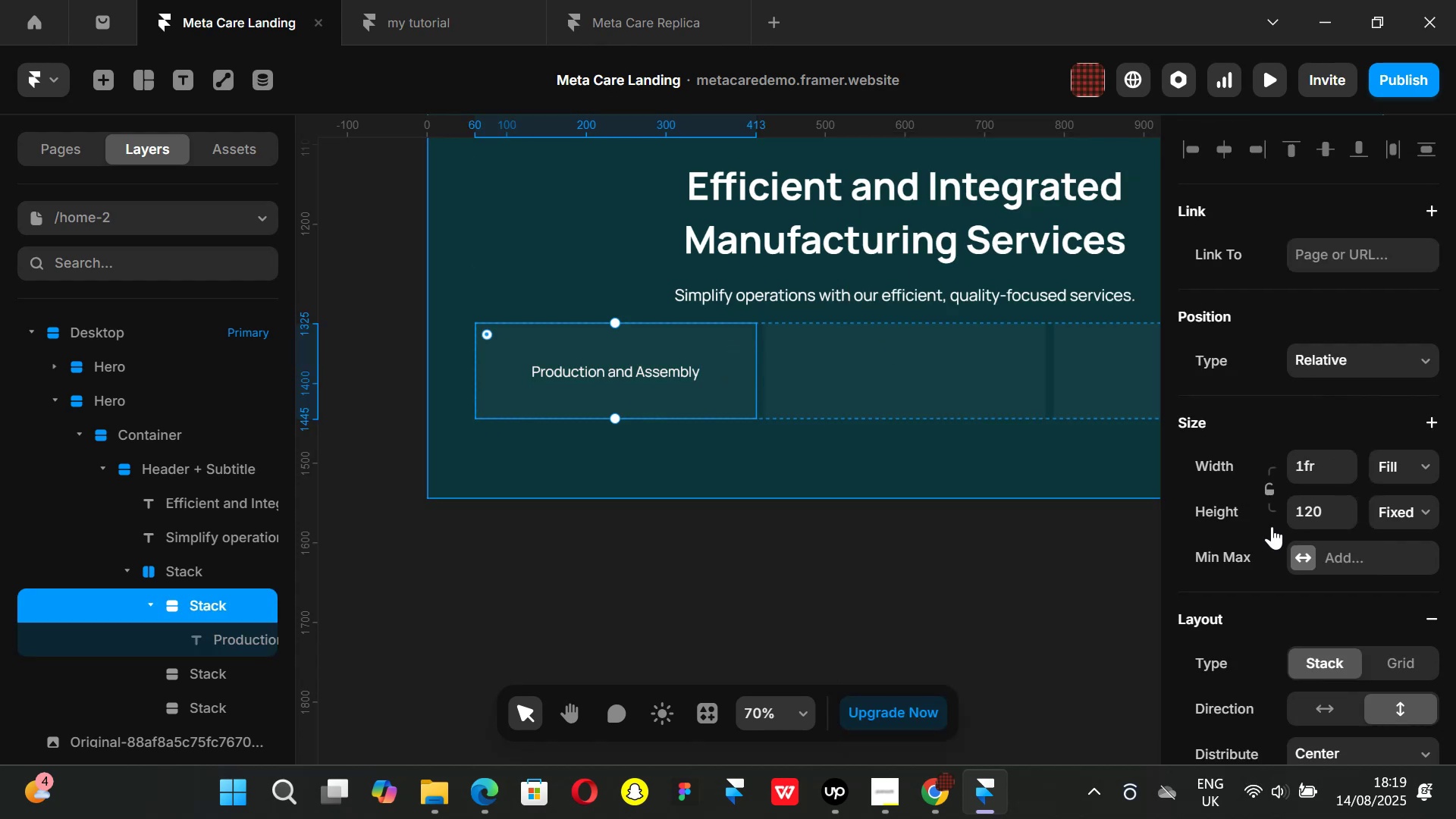 
scroll: coordinate [1277, 539], scroll_direction: down, amount: 2.0
 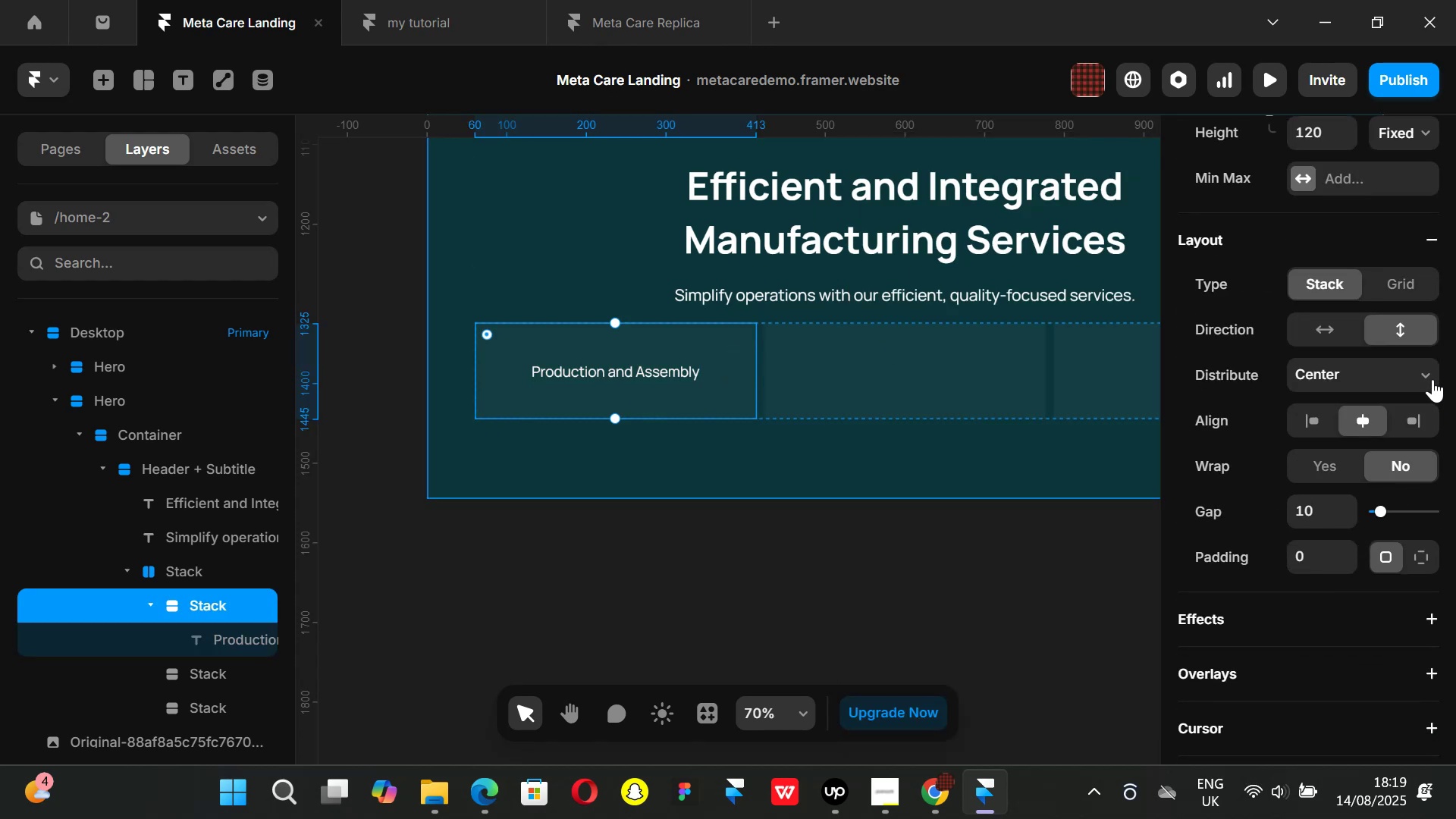 
left_click([1432, 379])
 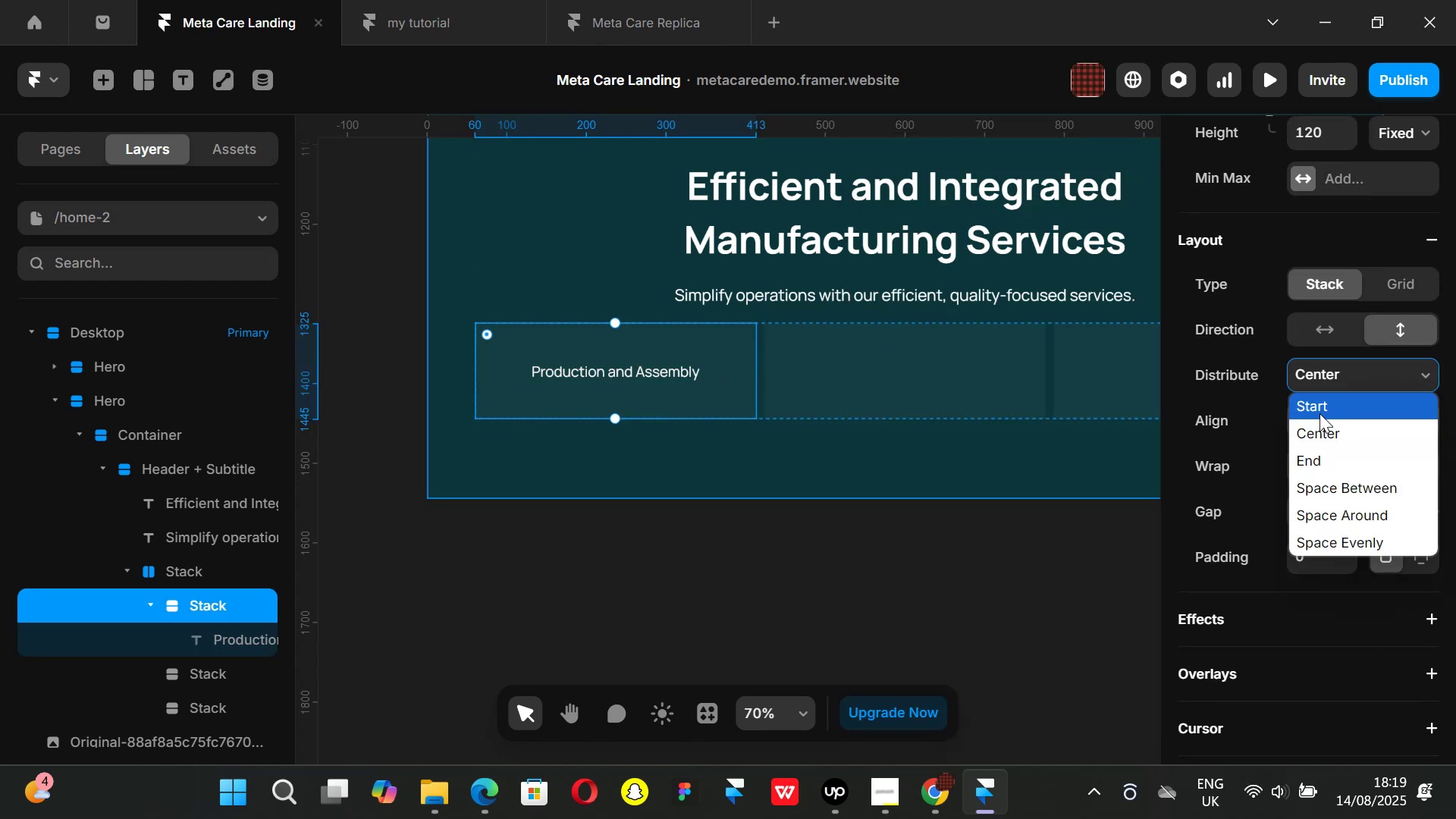 
left_click([1320, 413])
 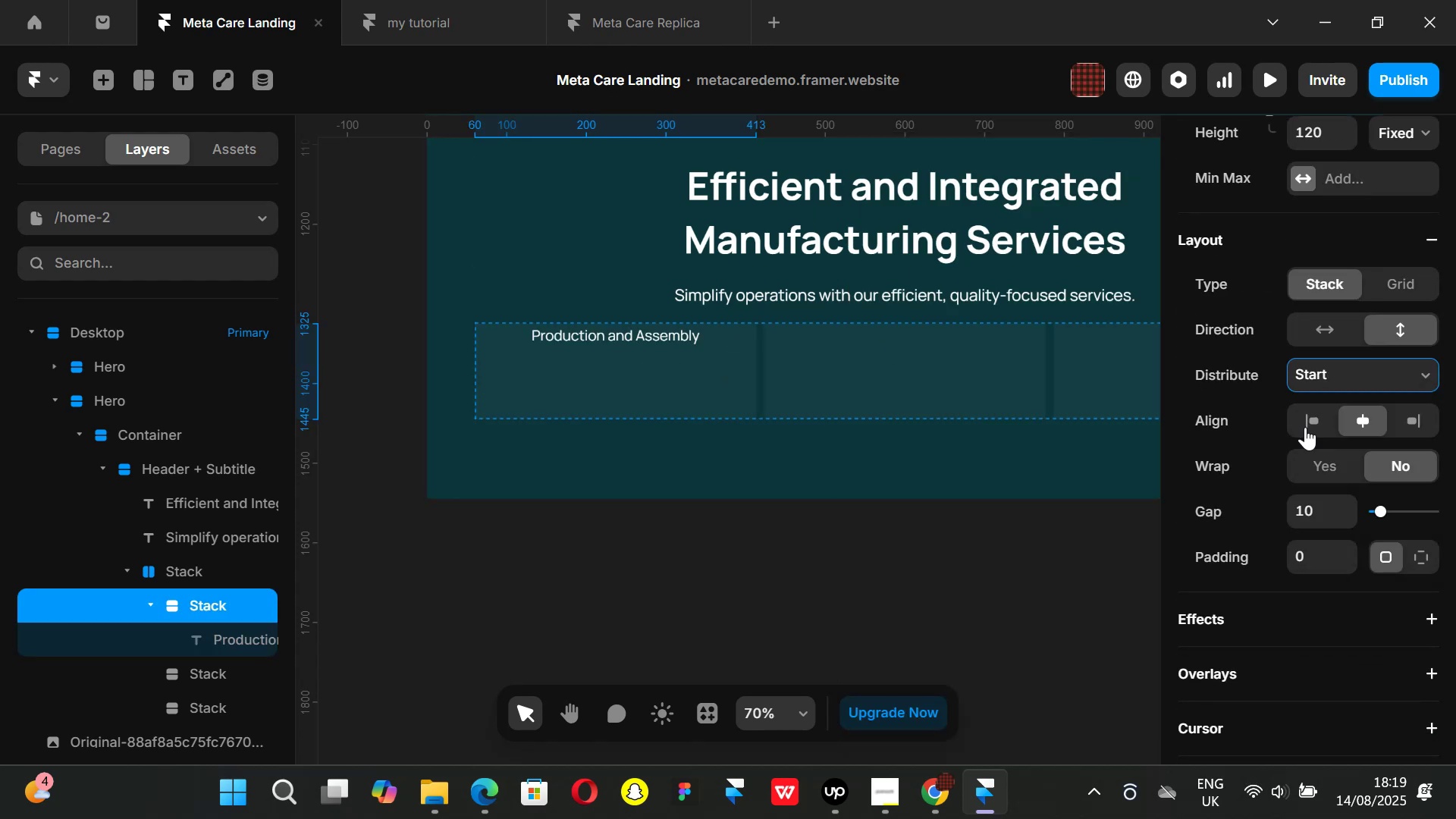 
left_click([1300, 416])
 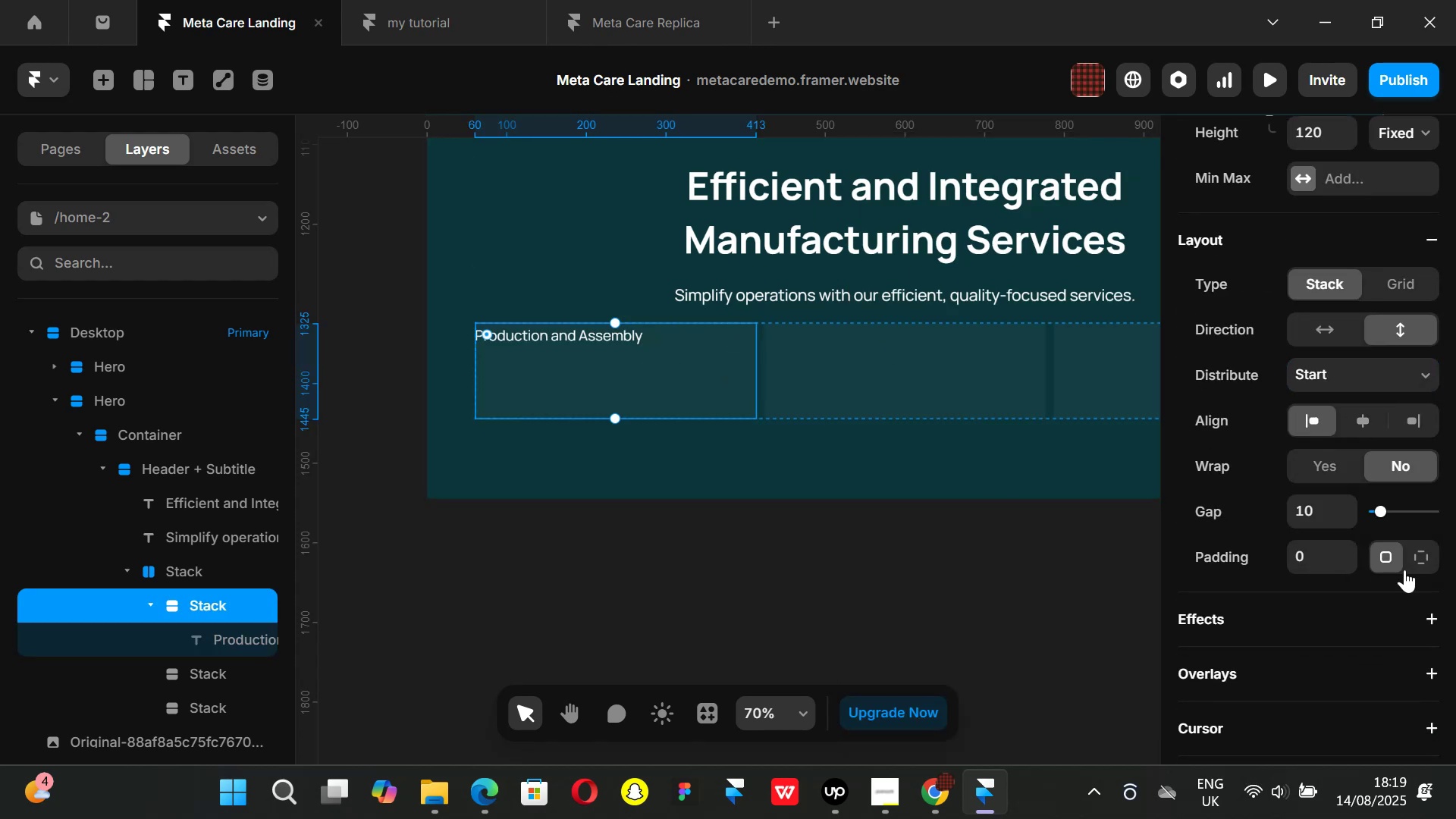 
left_click([1413, 559])
 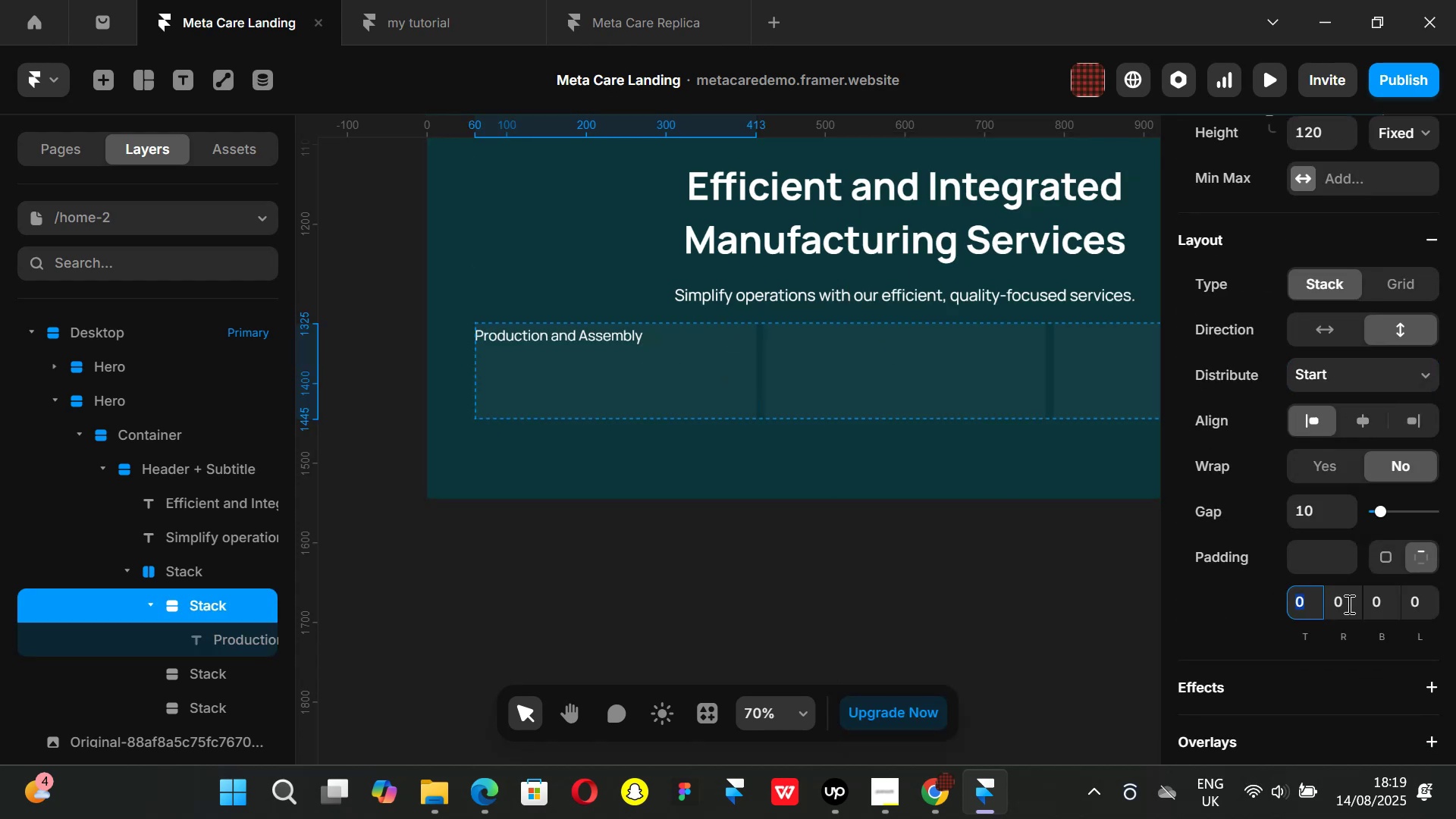 
type(24)
 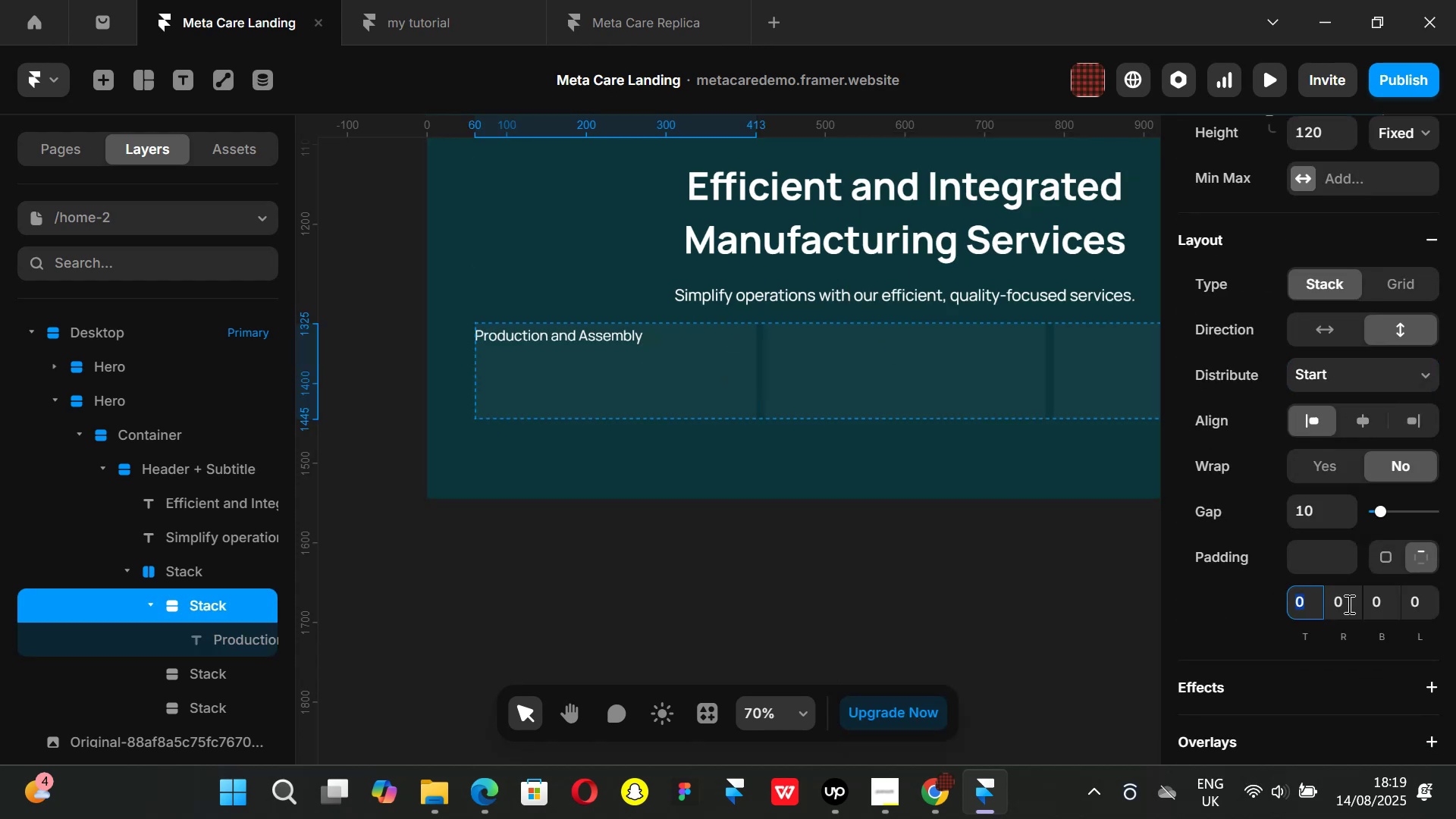 
key(Enter)
 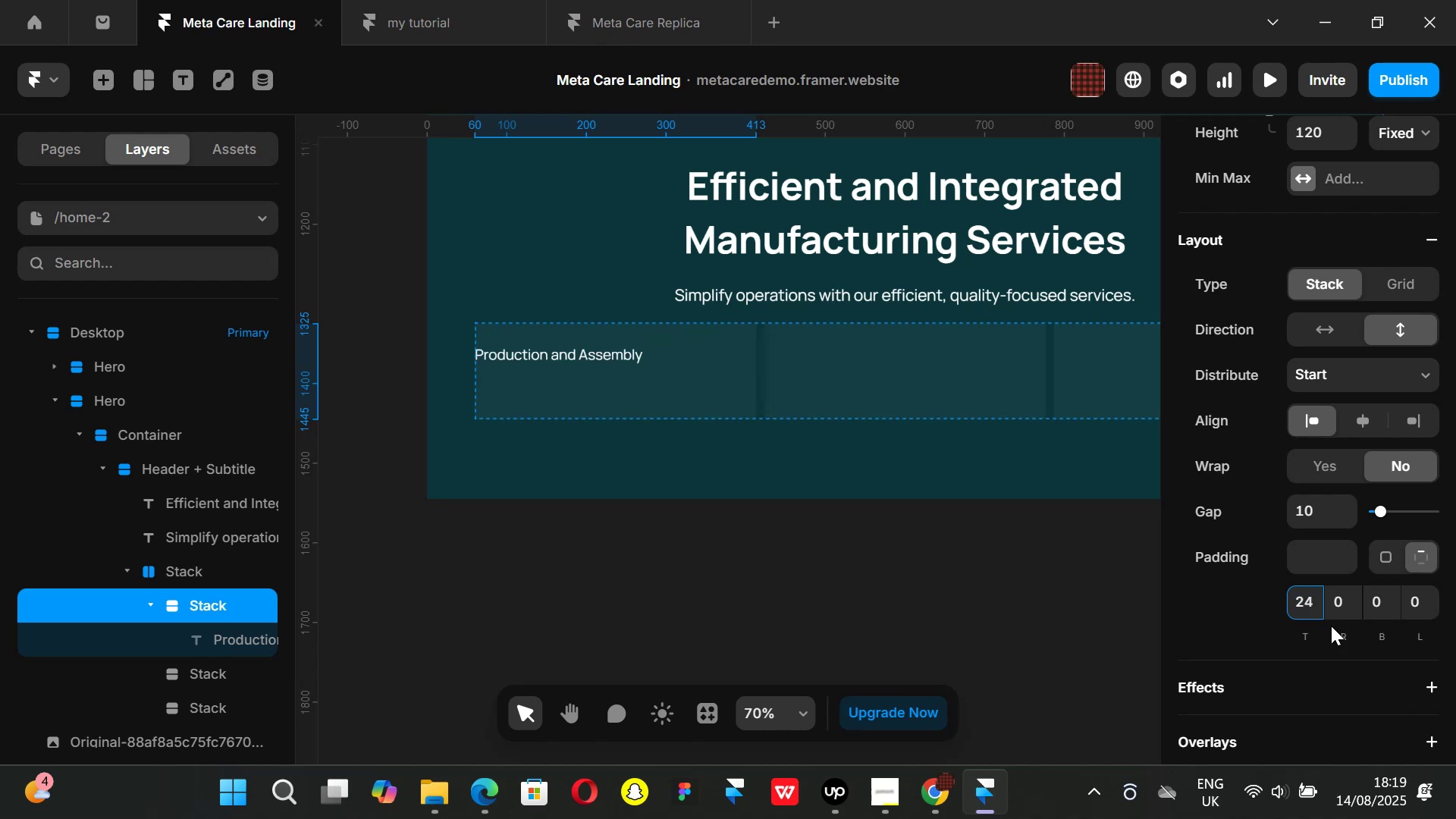 
key(Enter)
 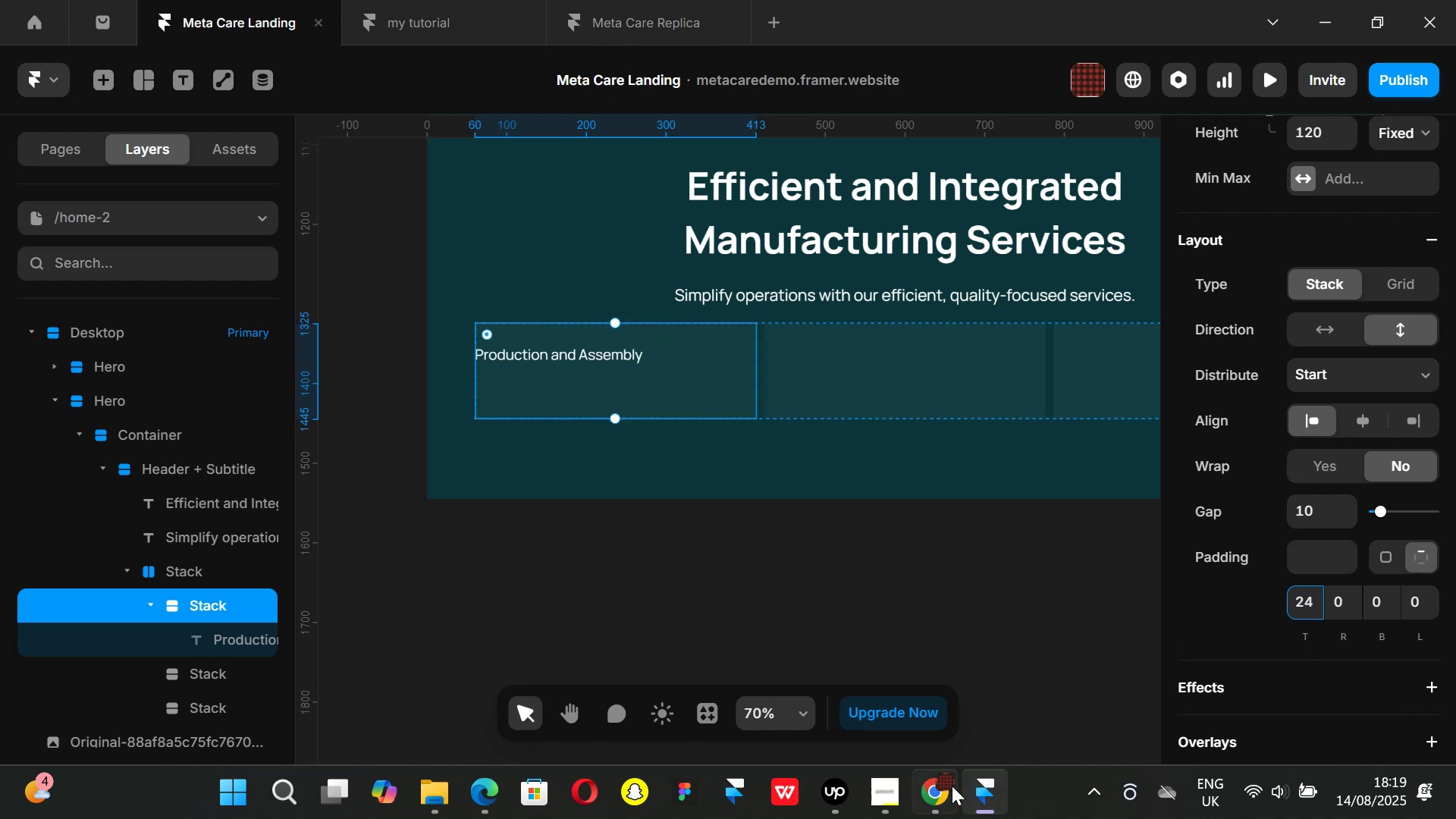 
left_click([949, 786])
 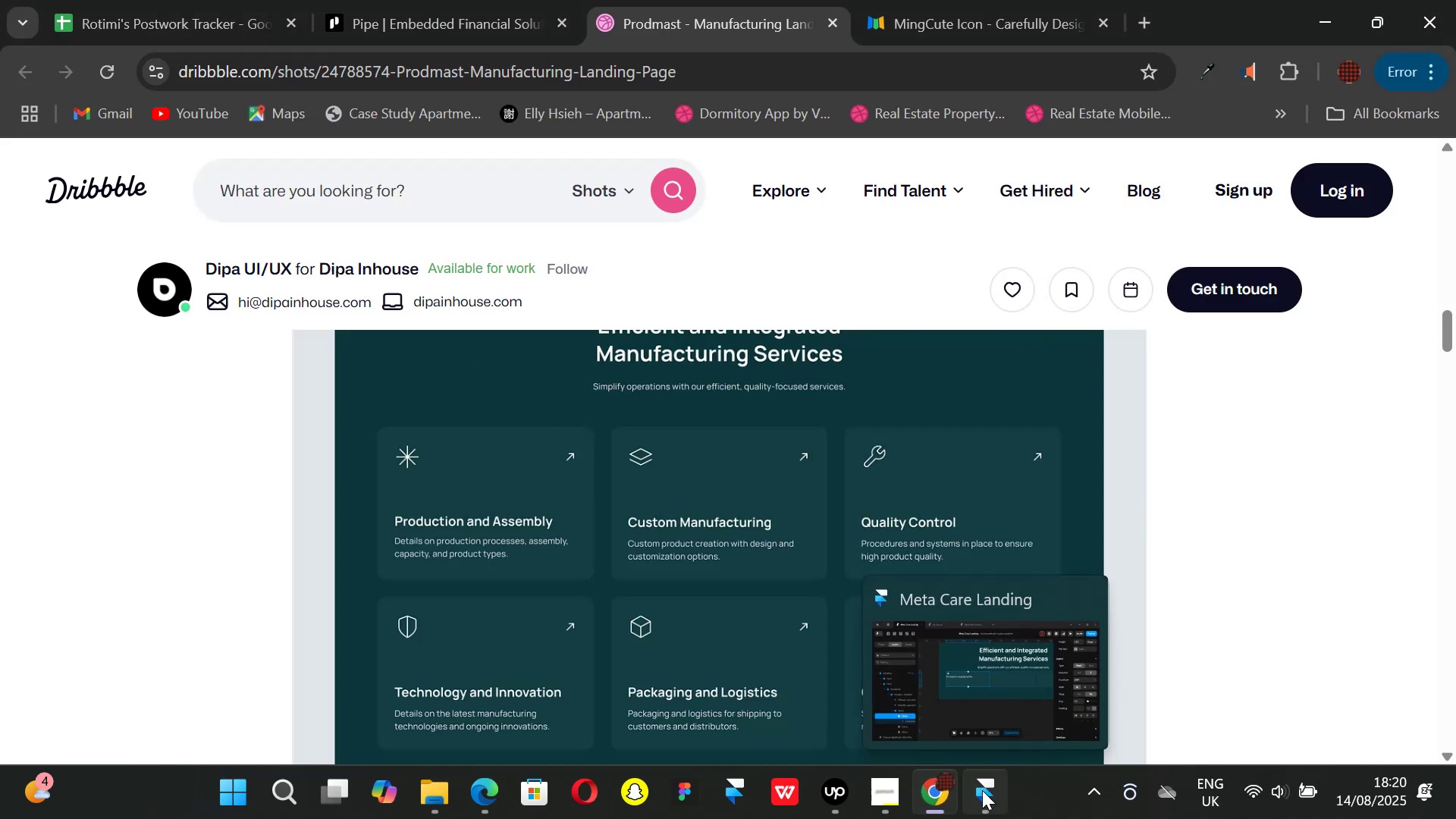 
wait(10.85)
 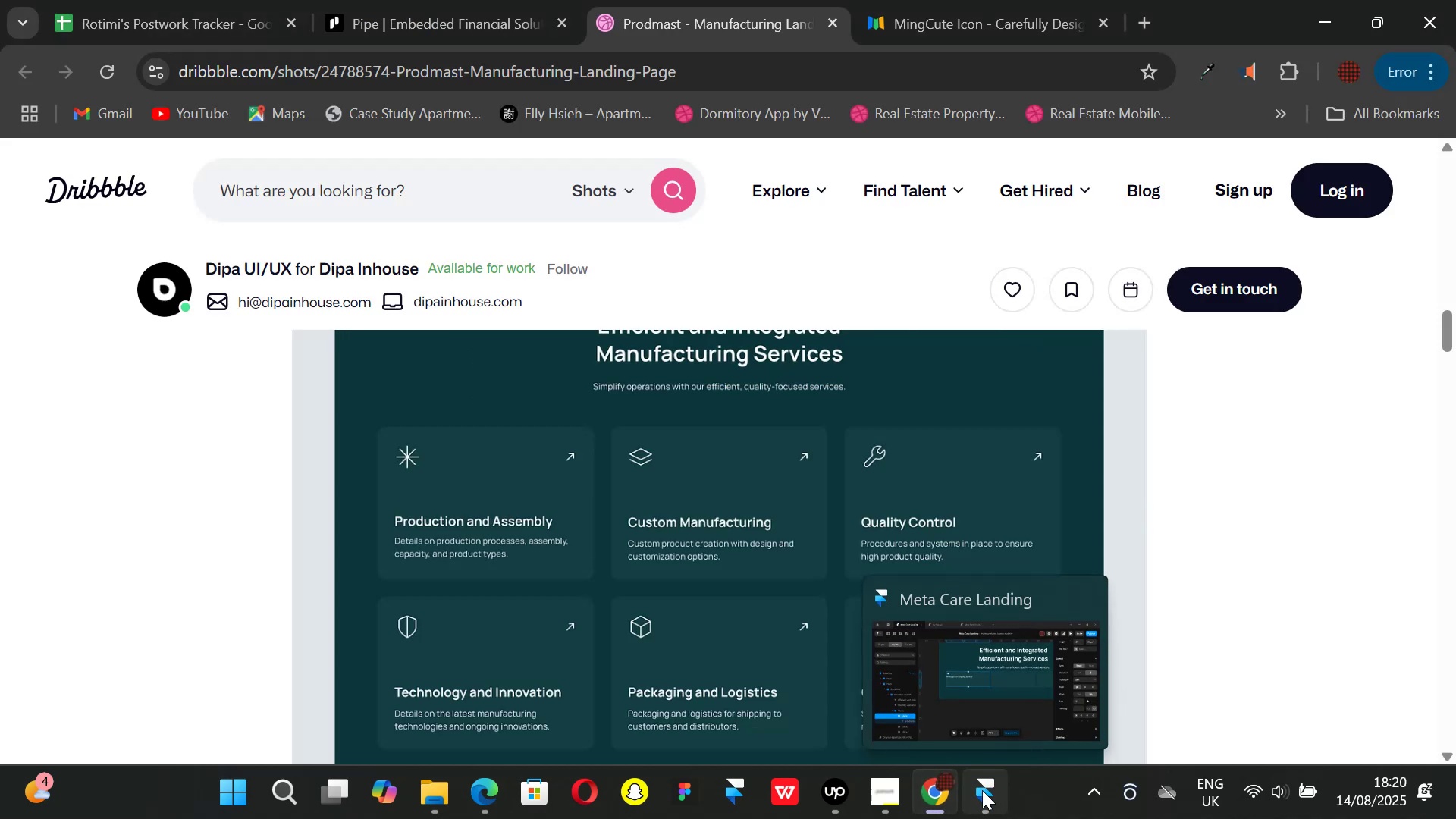 
left_click([981, 790])
 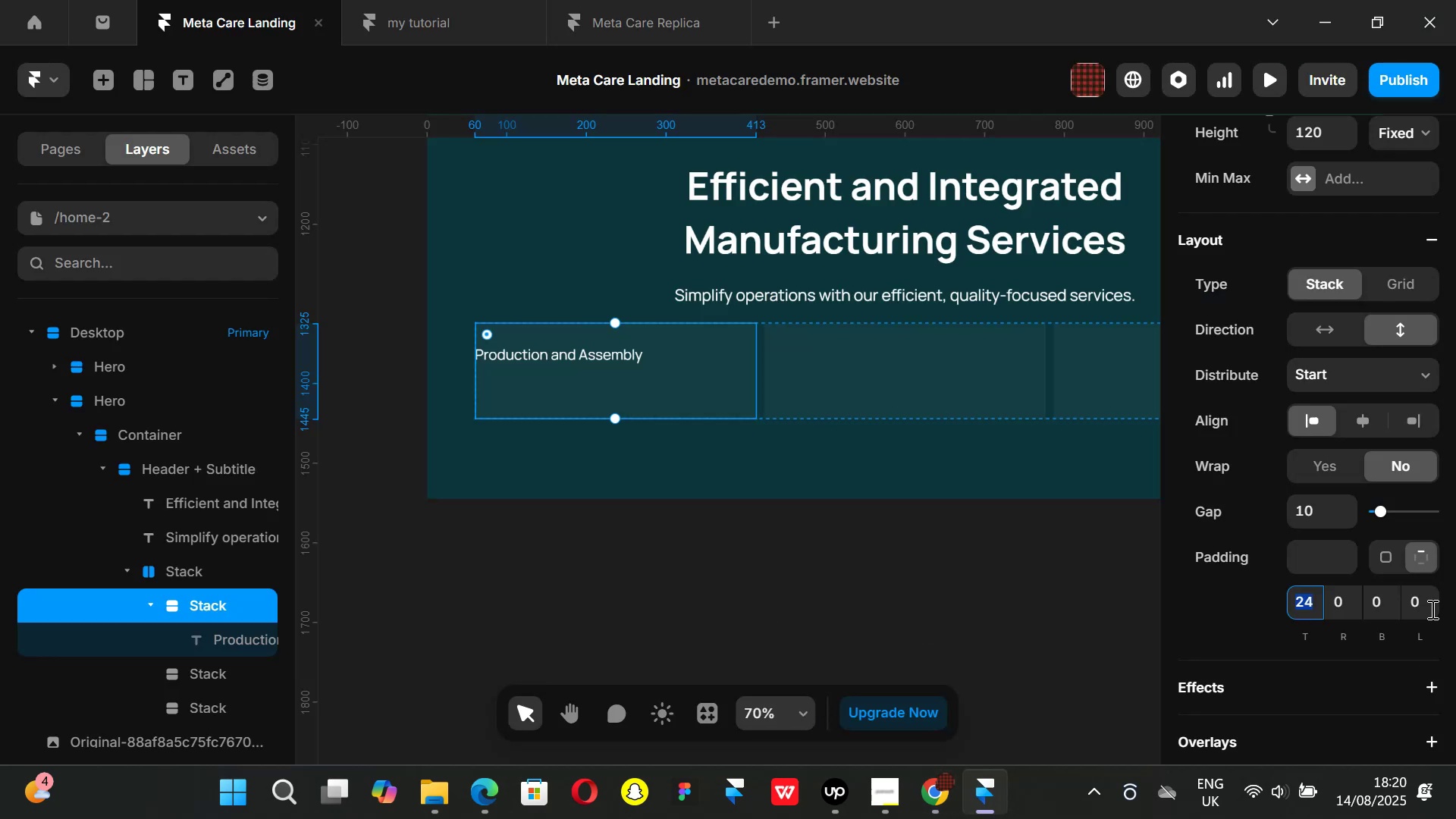 
left_click([1422, 603])
 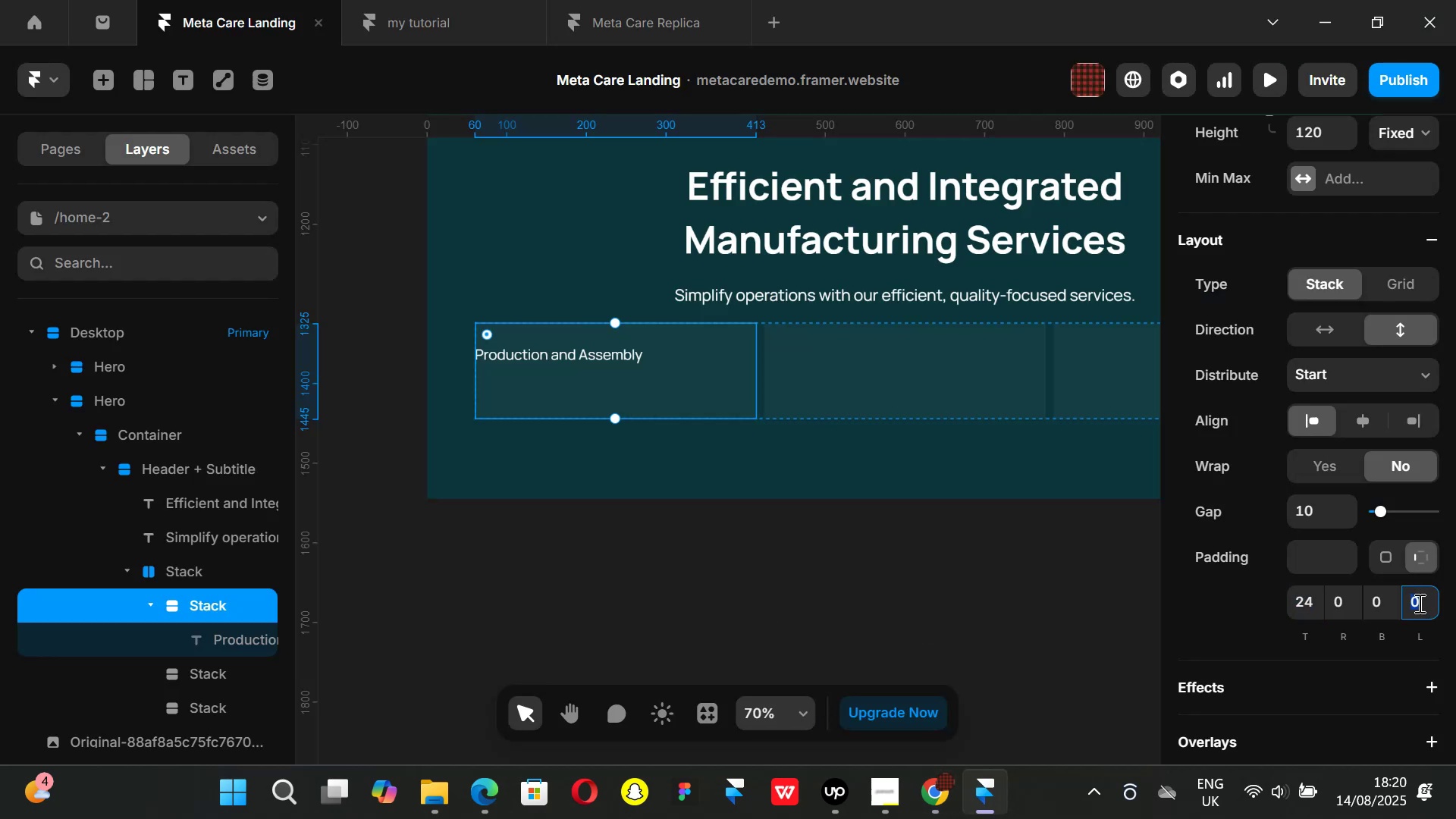 
type(24)
 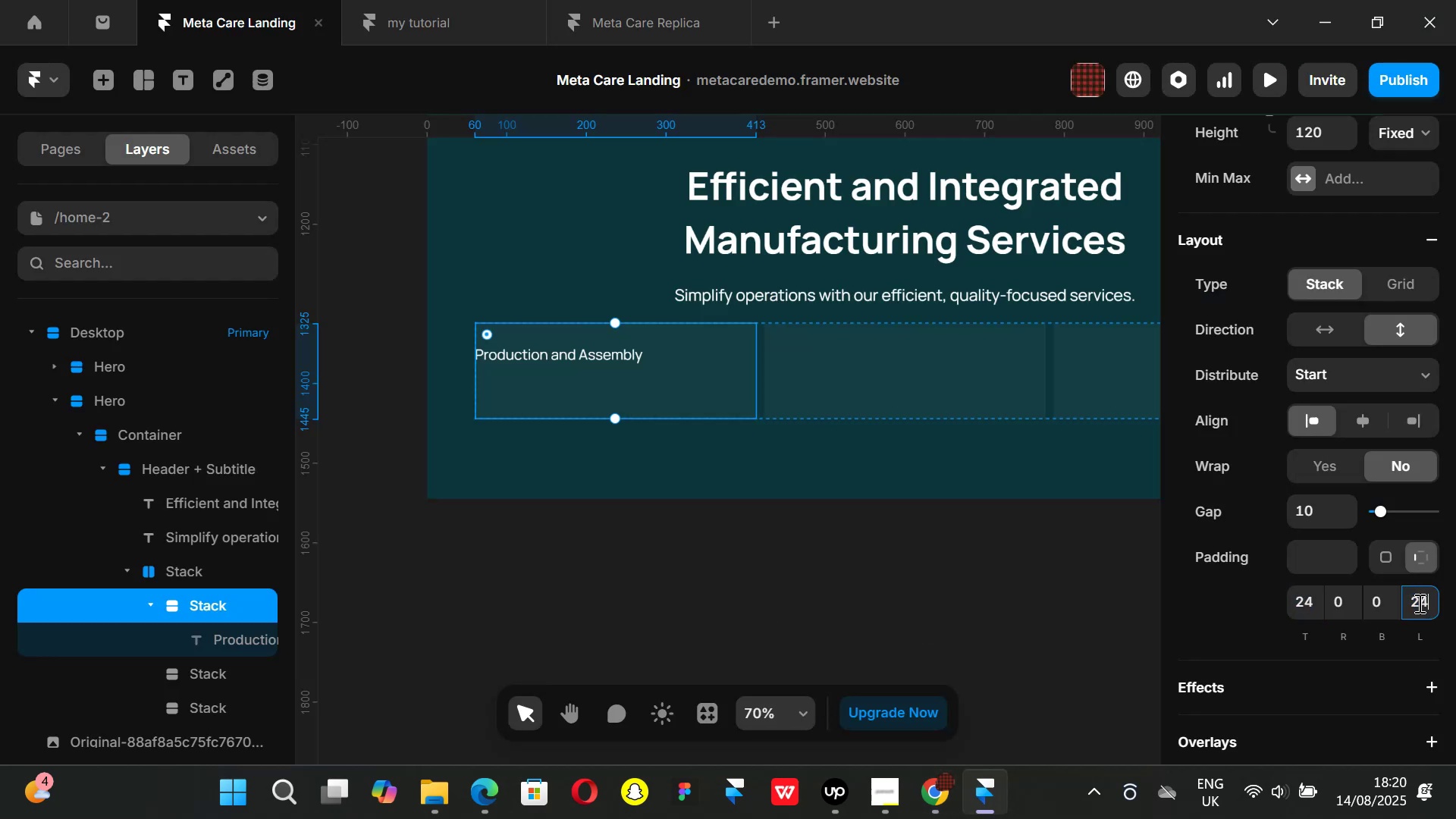 
key(Enter)
 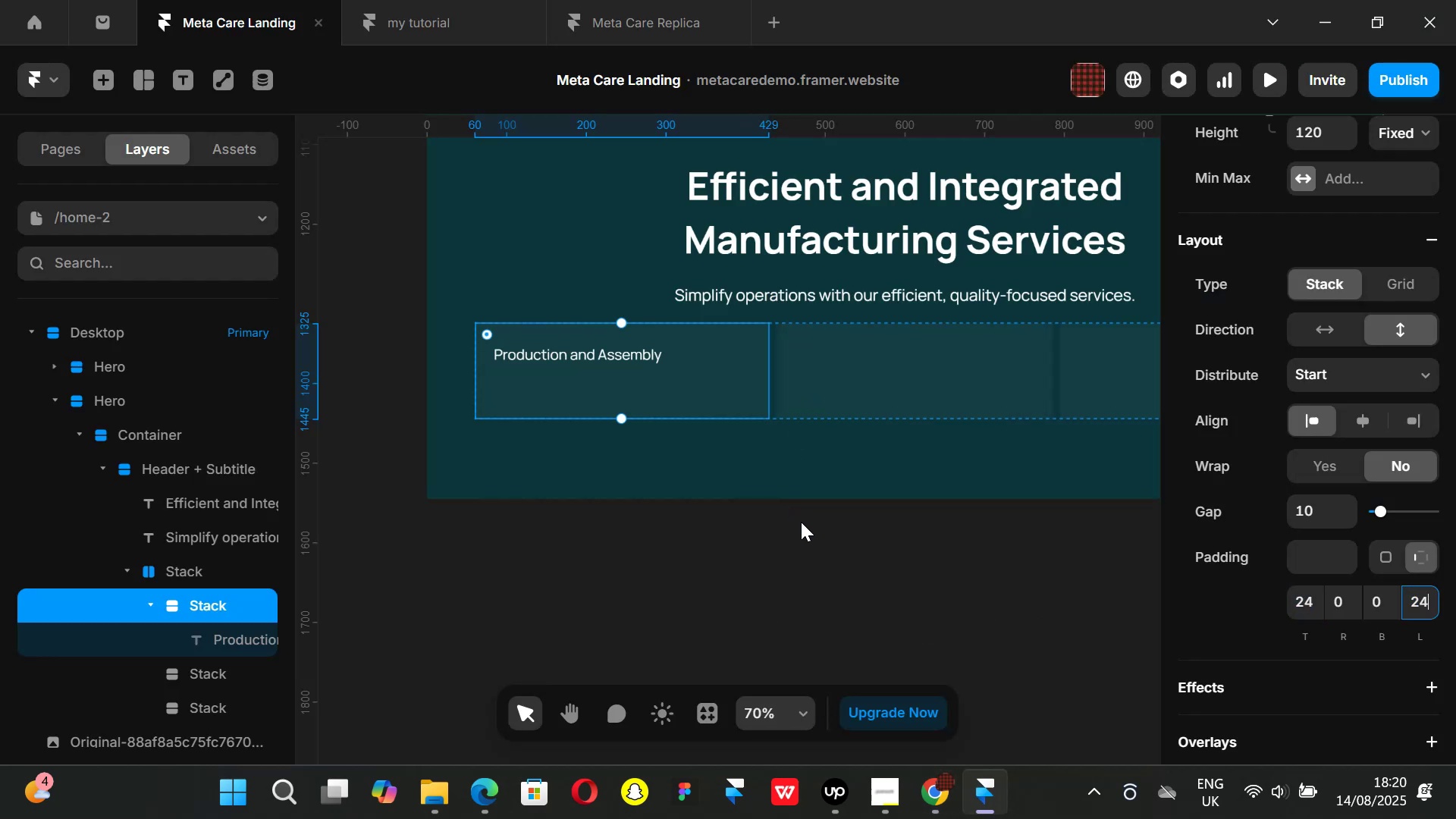 
hold_key(key=ShiftLeft, duration=0.63)
scroll: coordinate [864, 482], scroll_direction: down, amount: 3.0
 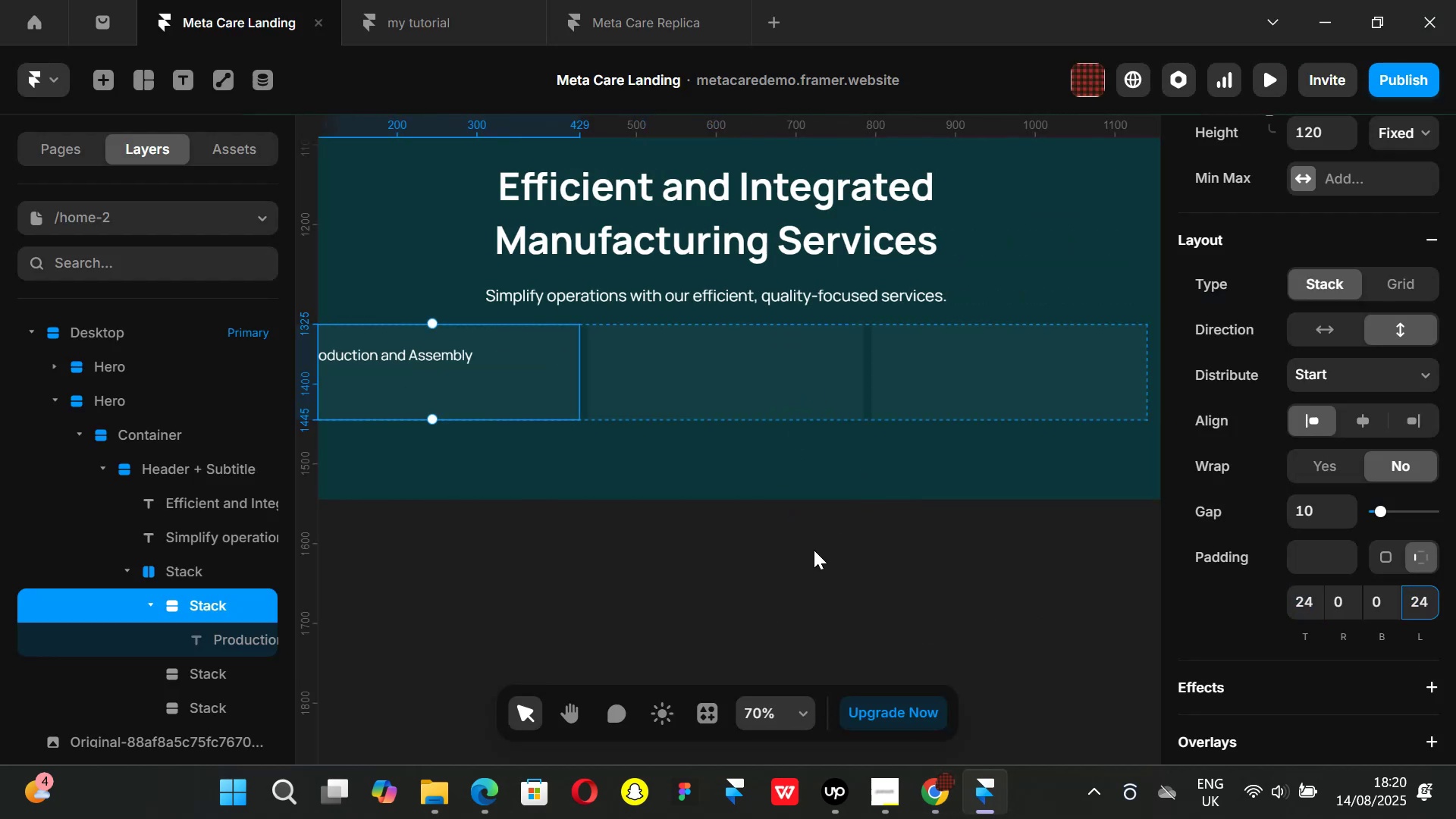 
left_click([814, 550])
 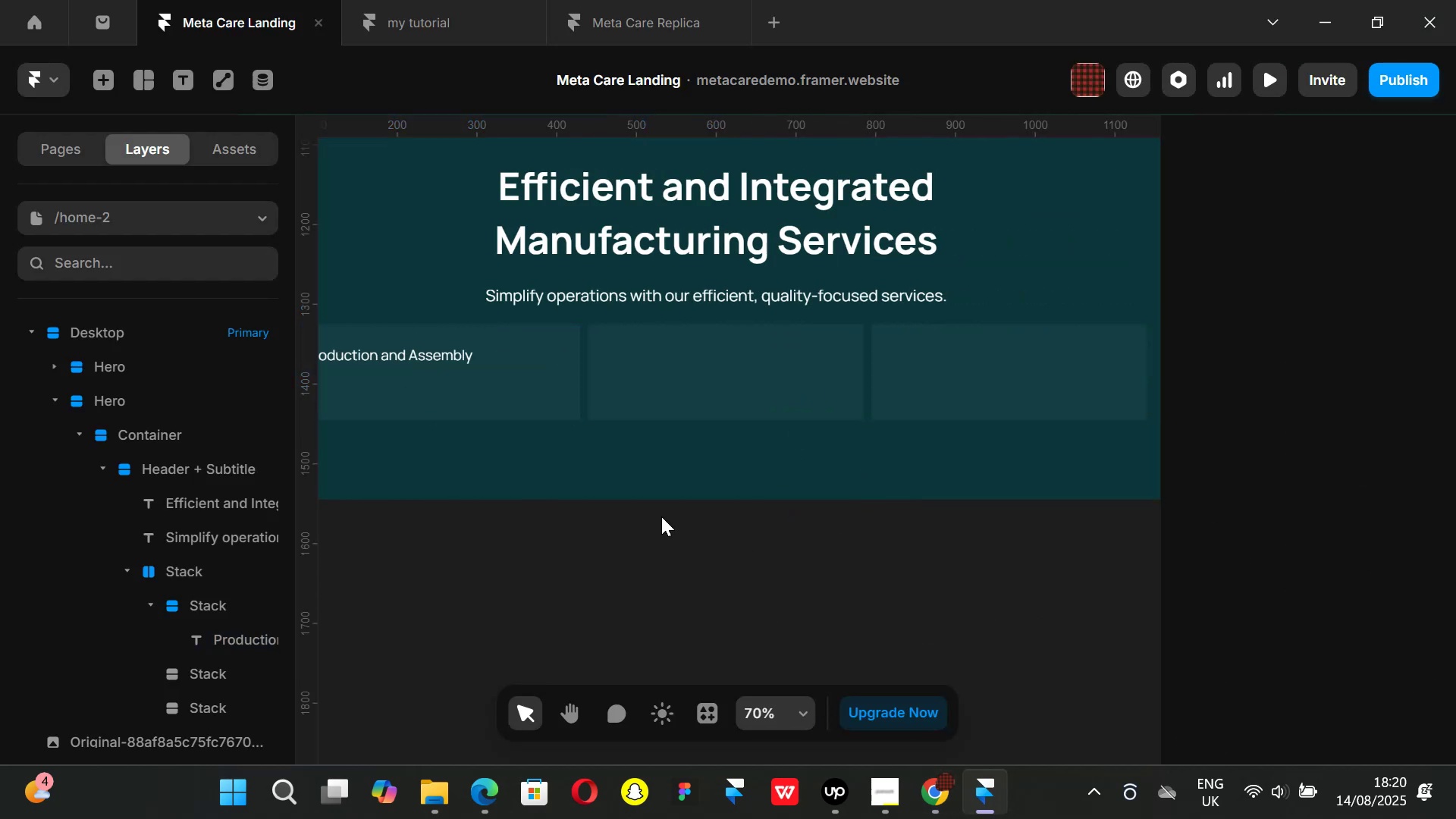 
hold_key(key=ControlLeft, duration=0.95)
scroll: coordinate [658, 514], scroll_direction: down, amount: 2.0
 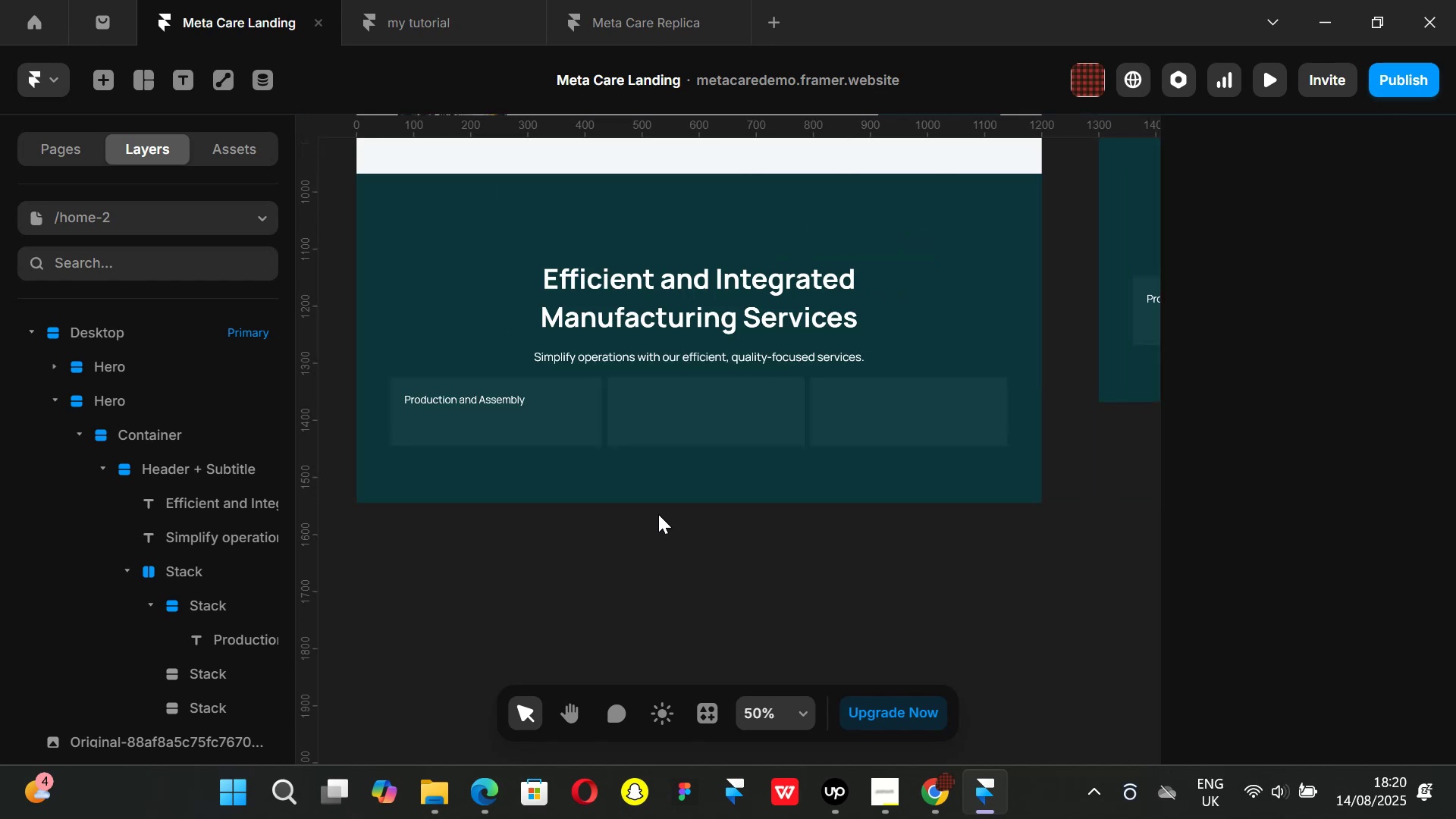 
key(Control+Z)
 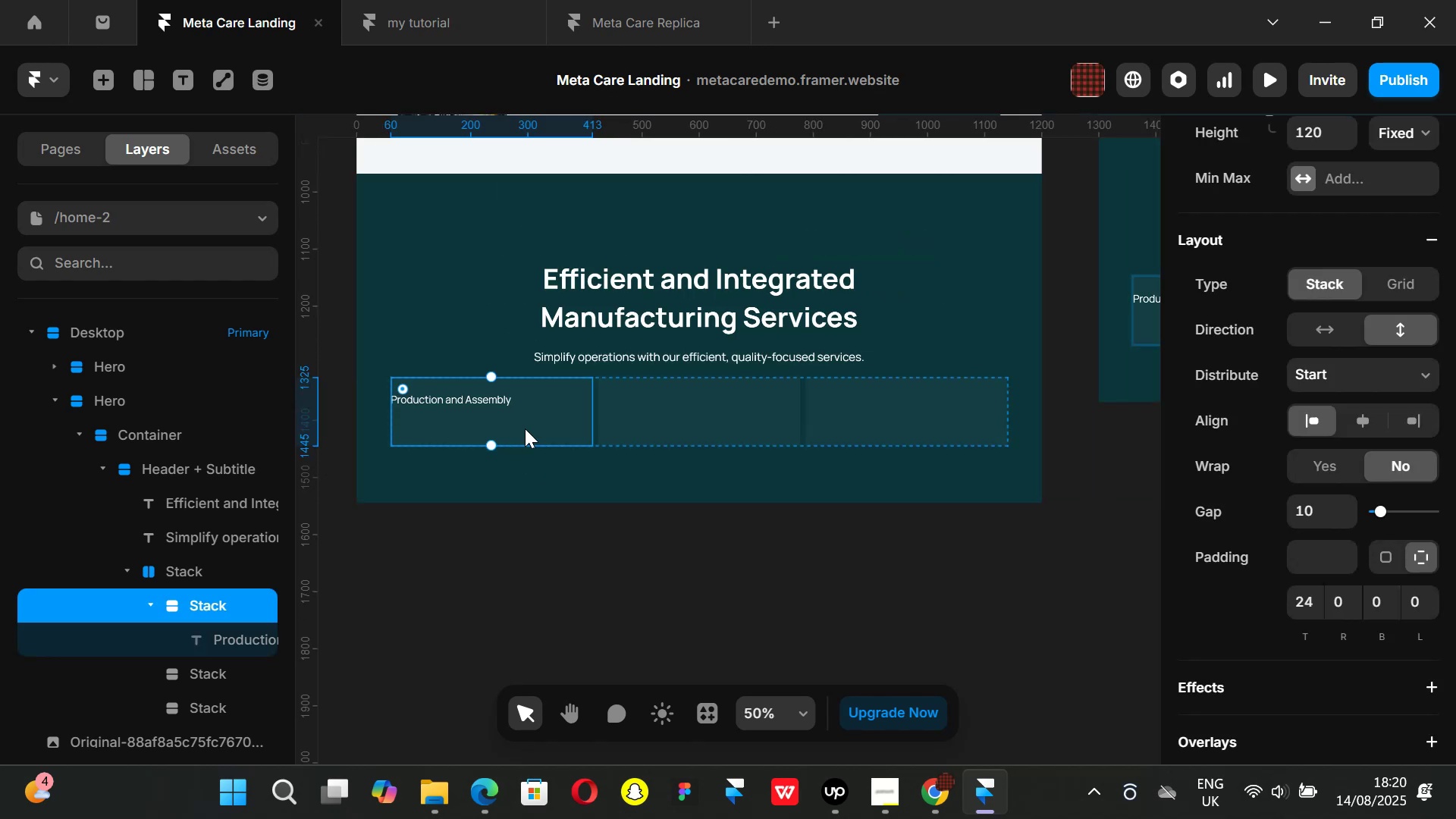 
left_click([626, 528])
 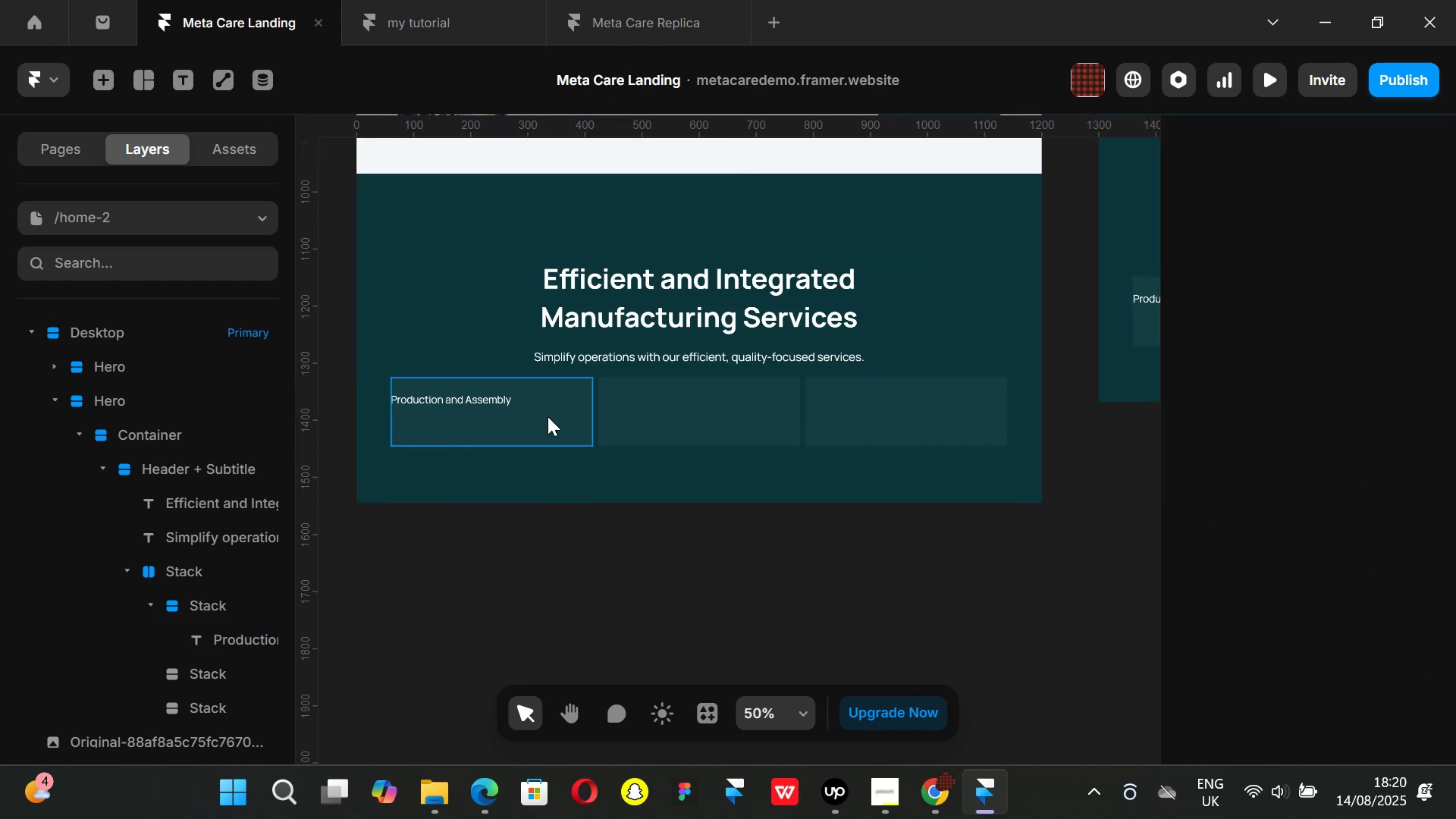 
left_click([548, 416])
 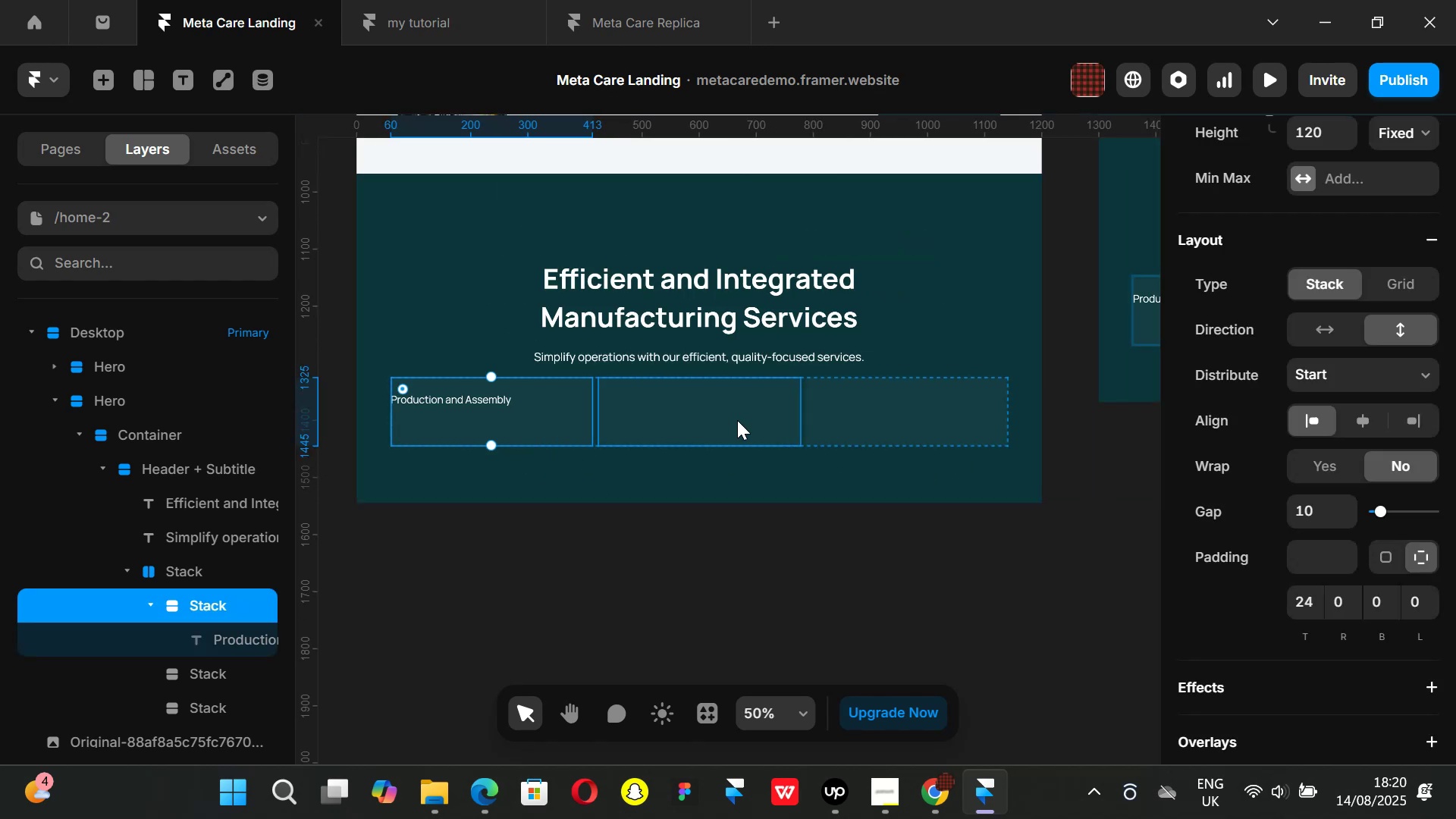 
scroll: coordinate [1387, 326], scroll_direction: up, amount: 2.0
 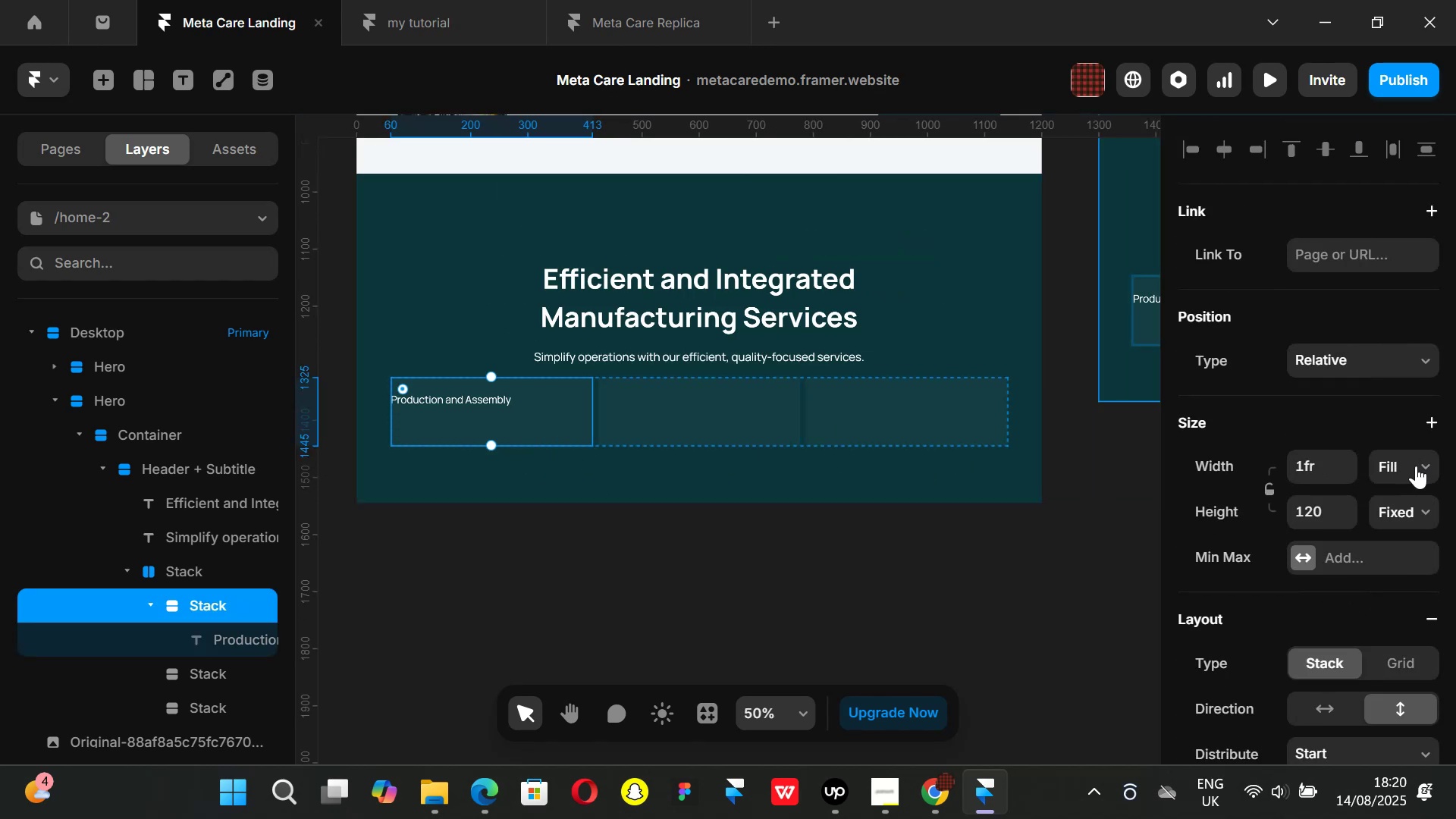 
left_click([1423, 466])
 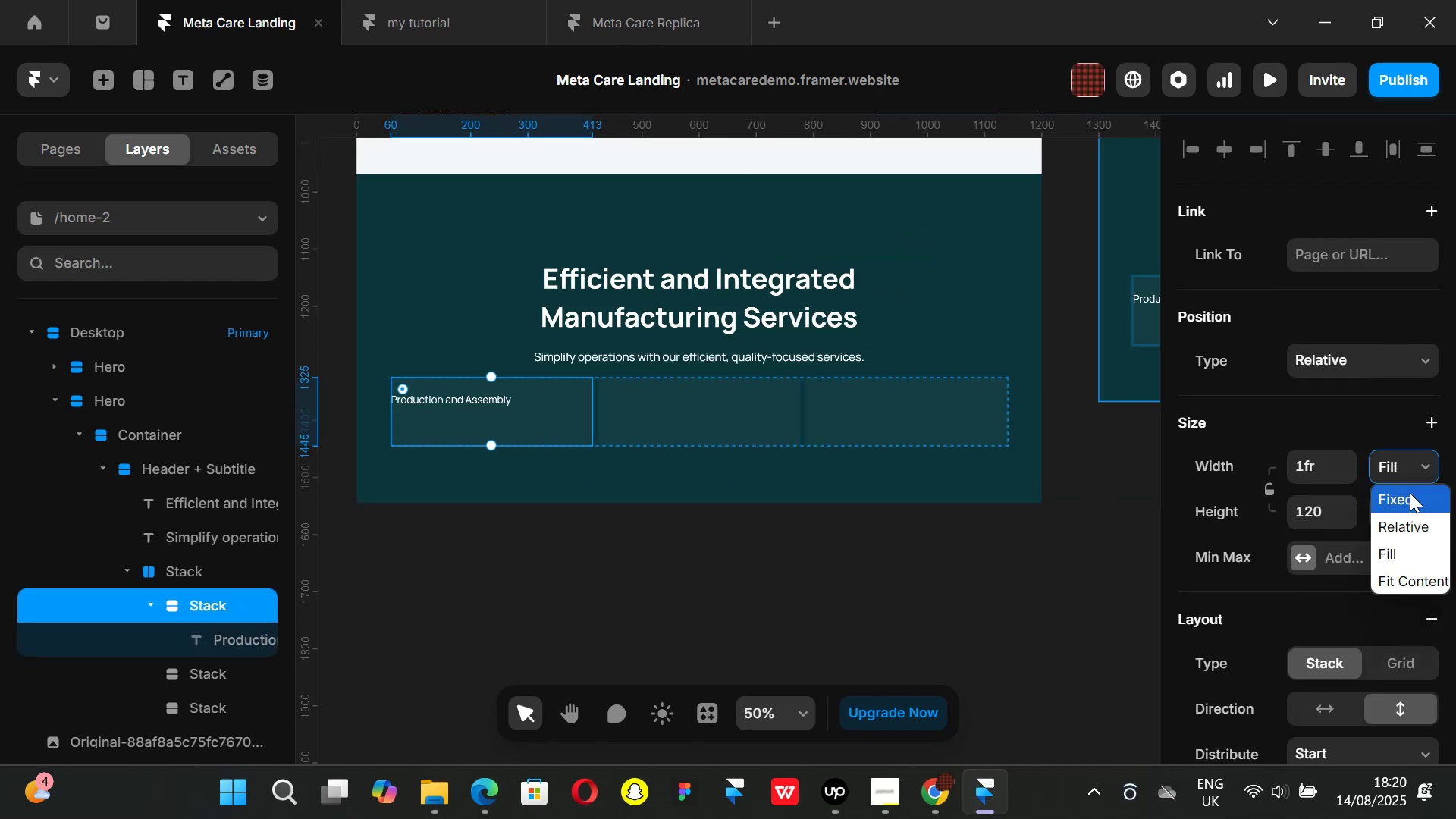 
left_click([1410, 493])
 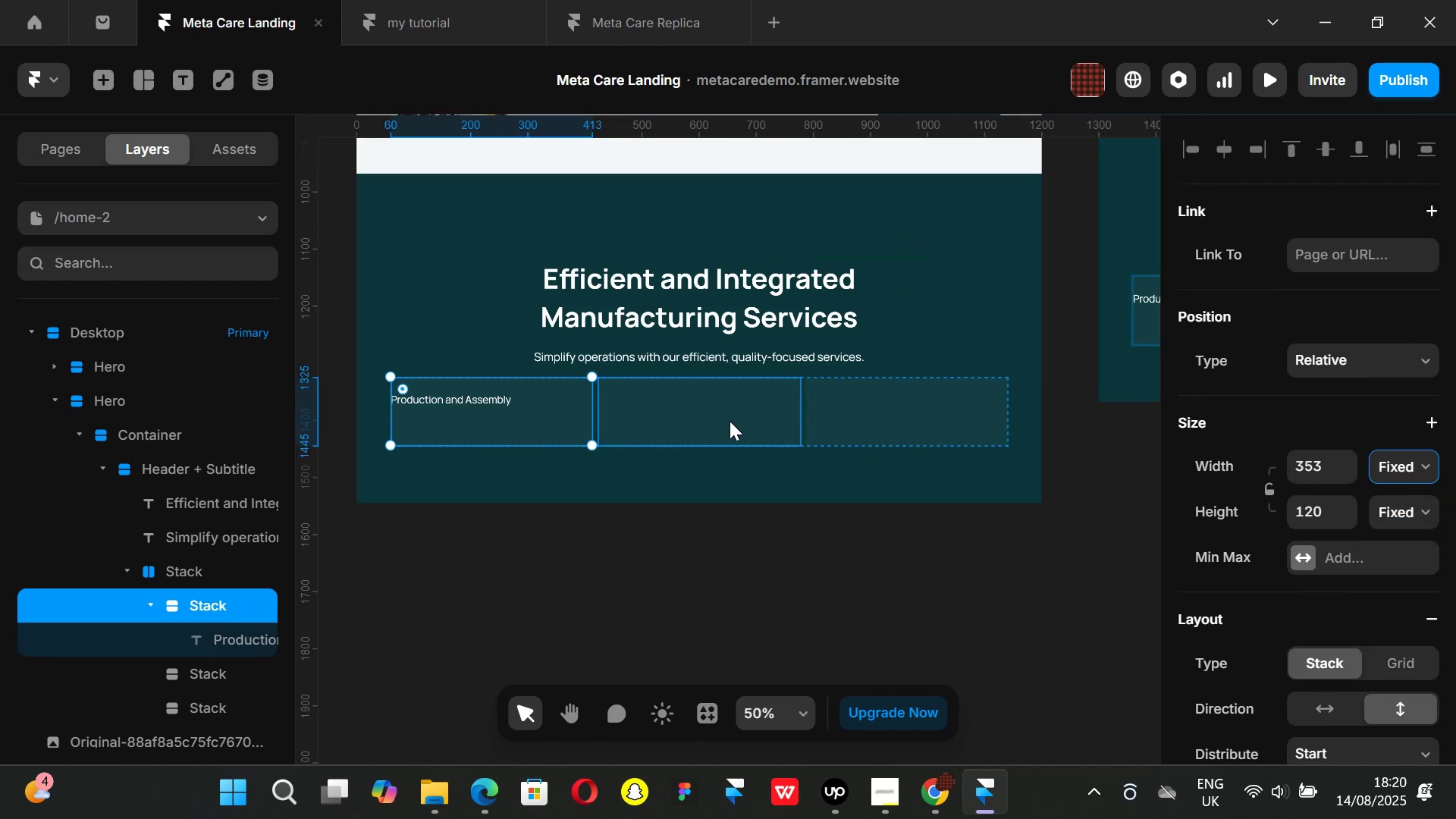 
left_click([710, 412])
 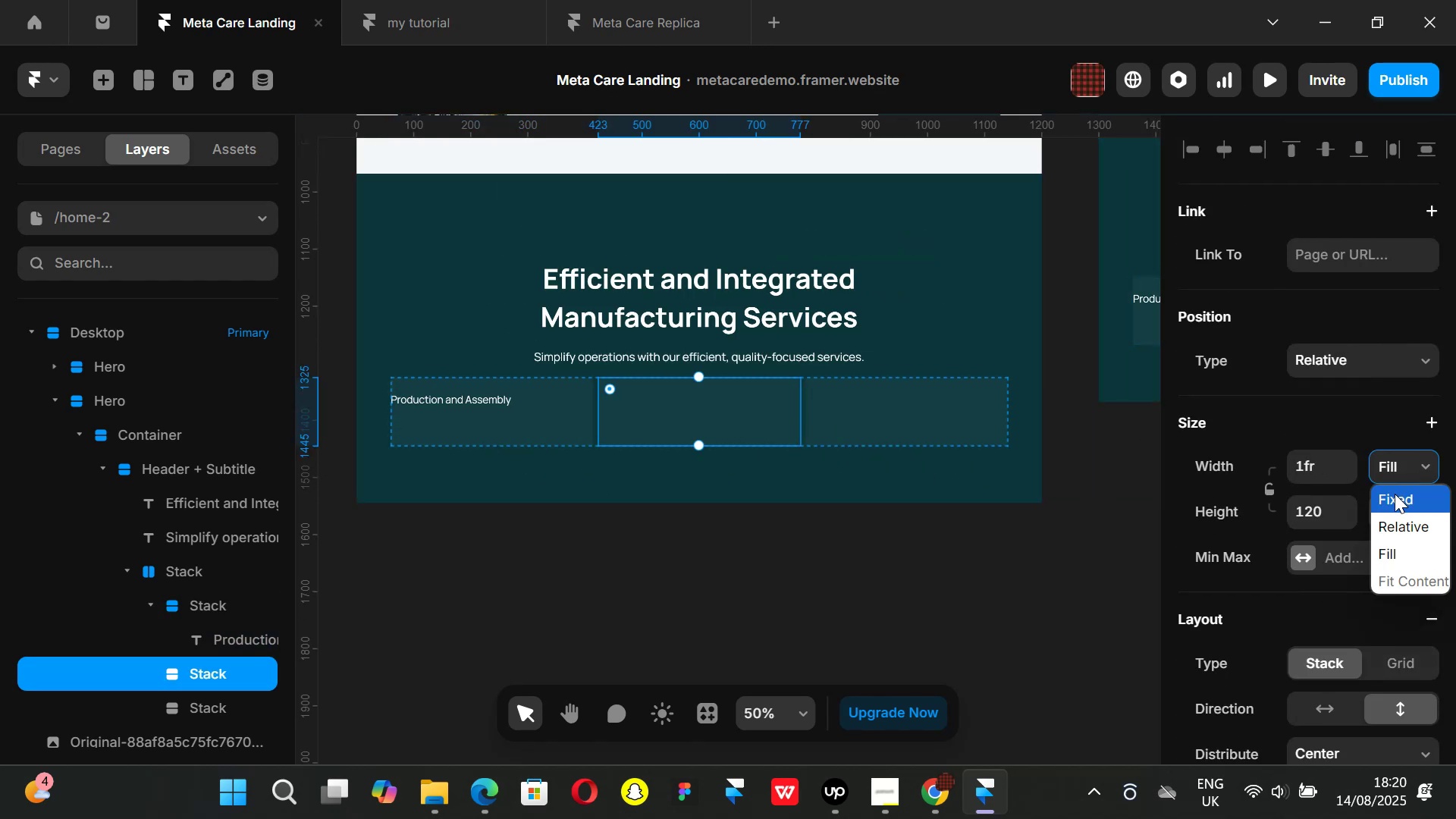 
double_click([1395, 494])
 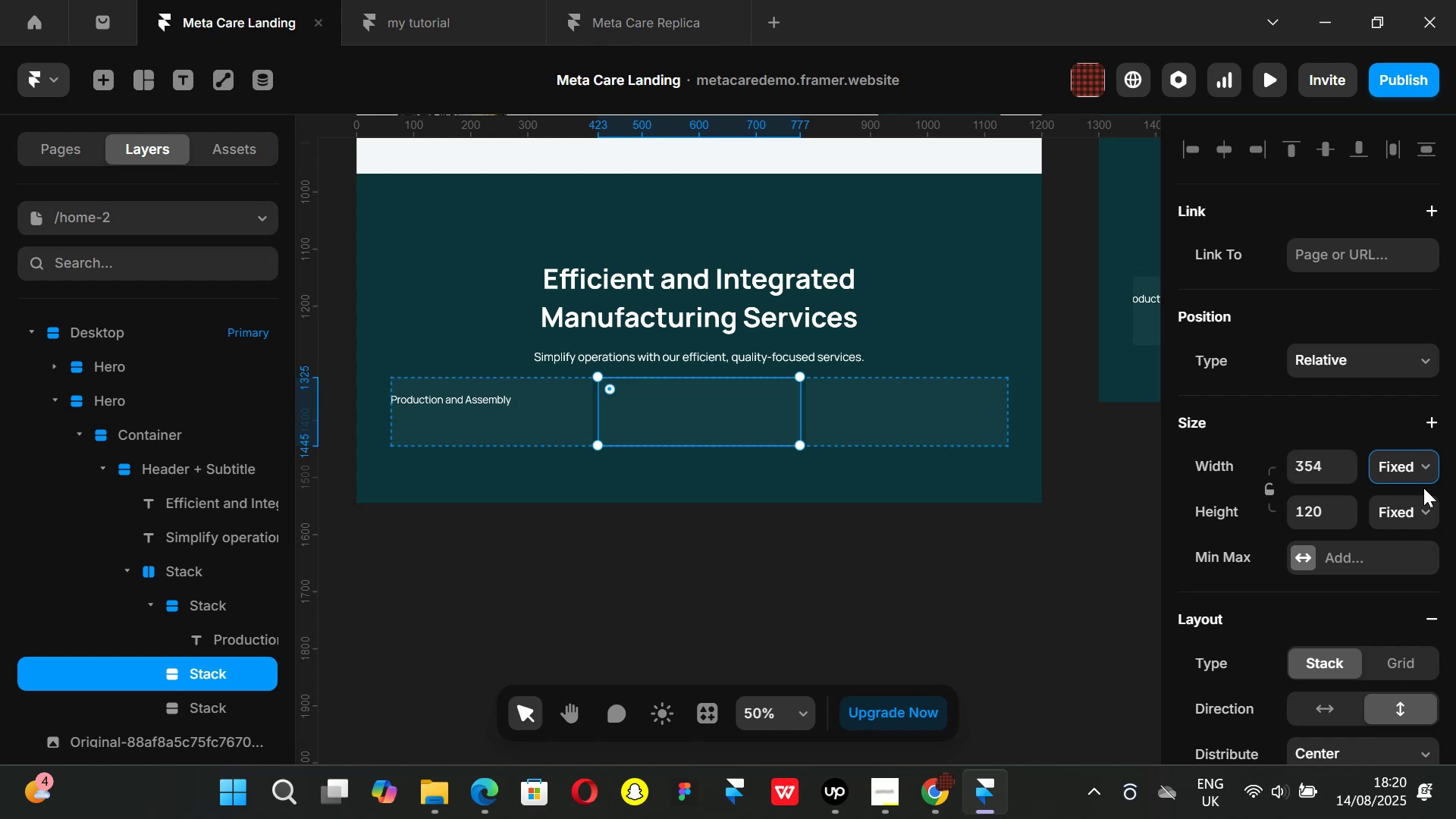 
wait(36.19)
 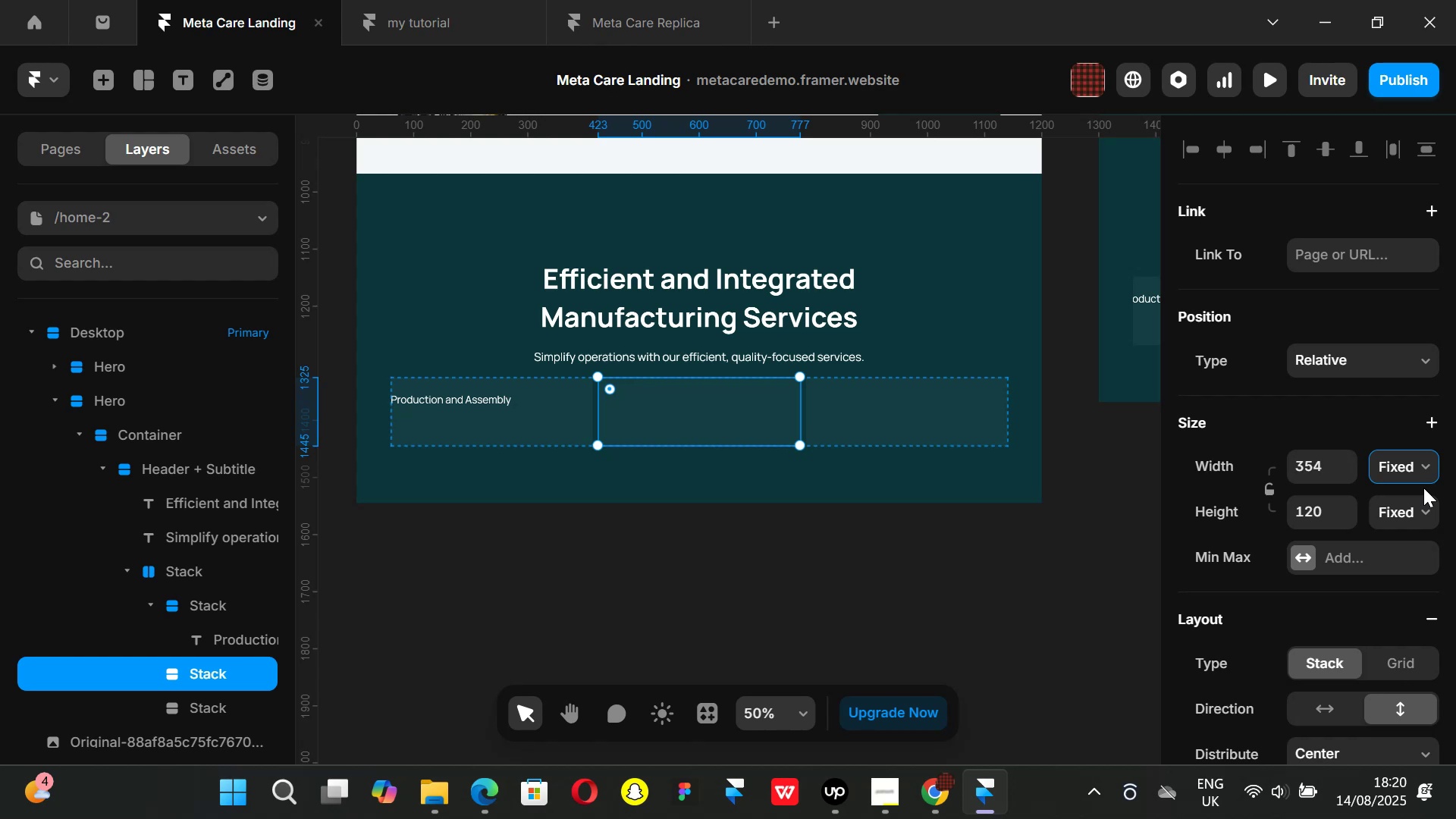 
left_click([667, 619])
 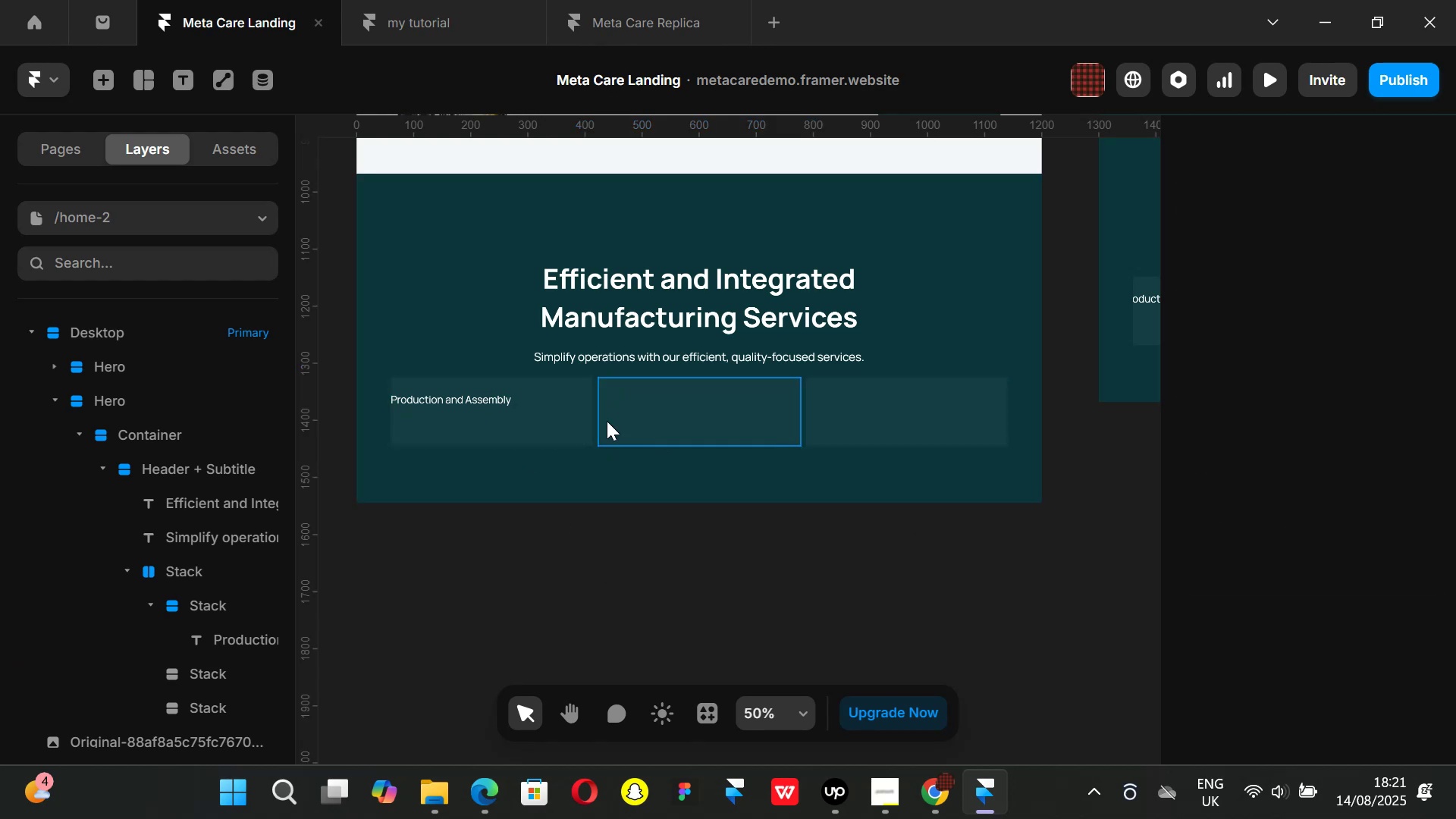 
left_click([546, 417])
 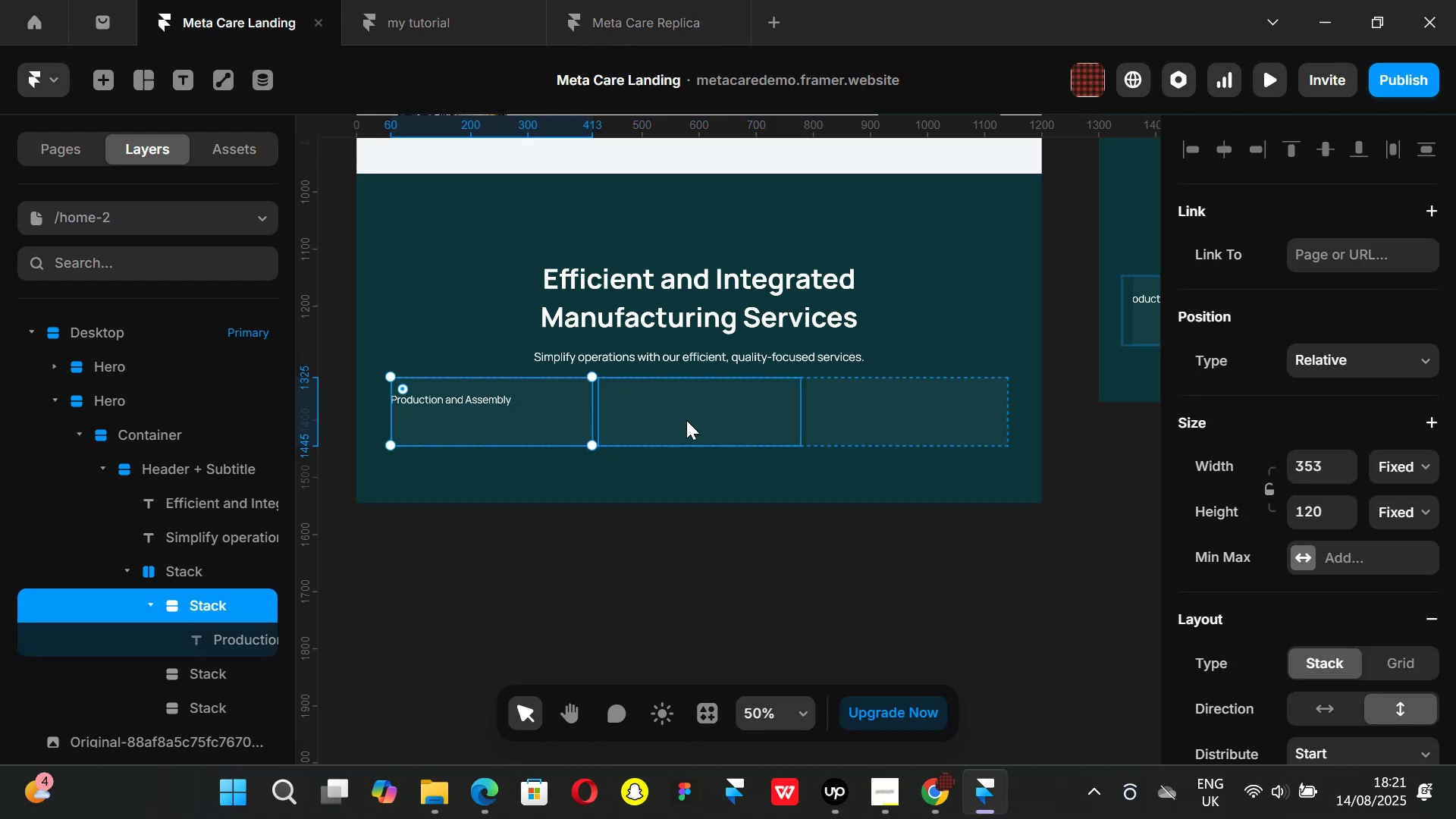 
left_click([686, 414])
 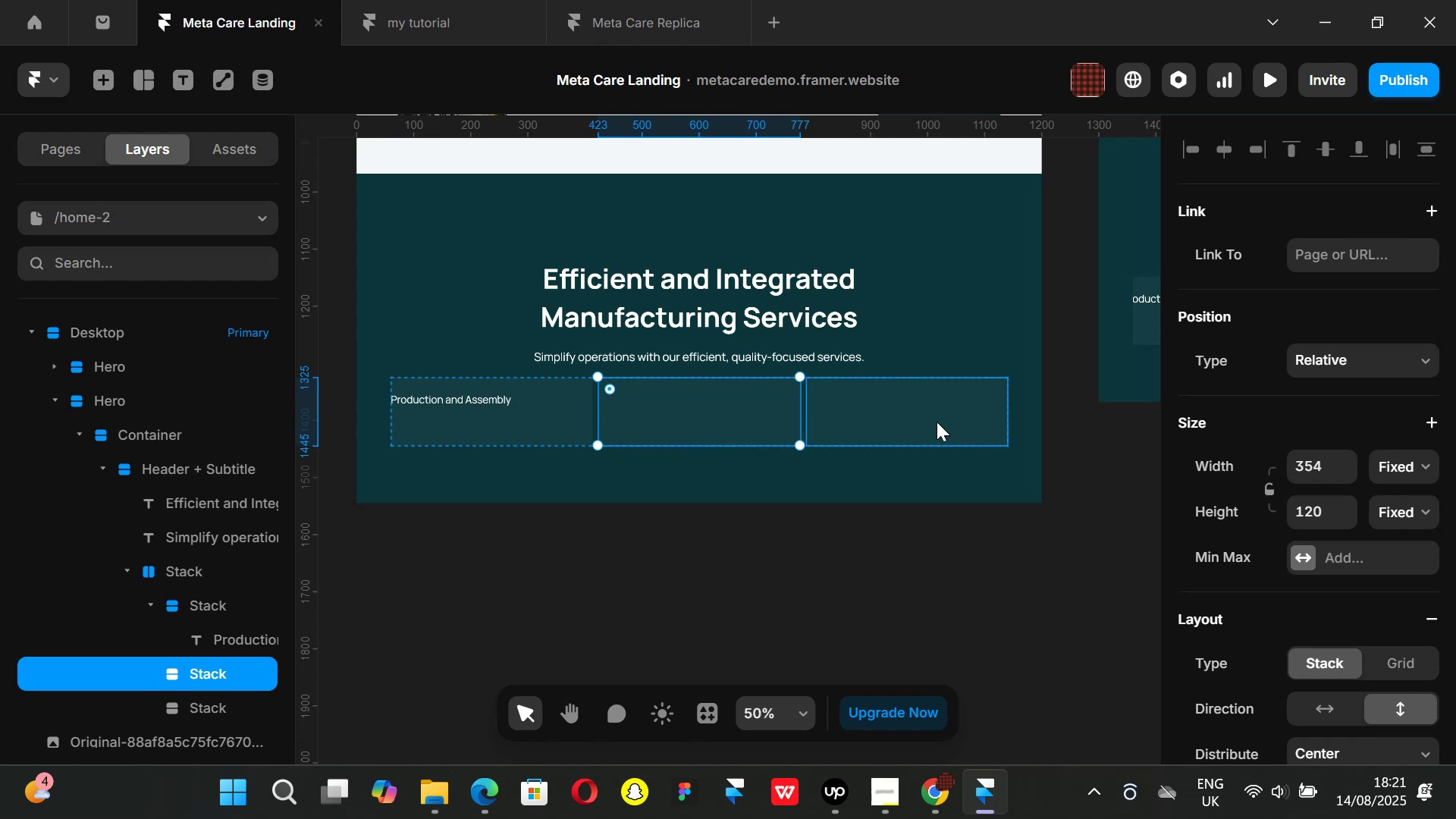 
hold_key(key=ShiftLeft, duration=1.51)
left_click([937, 422])
 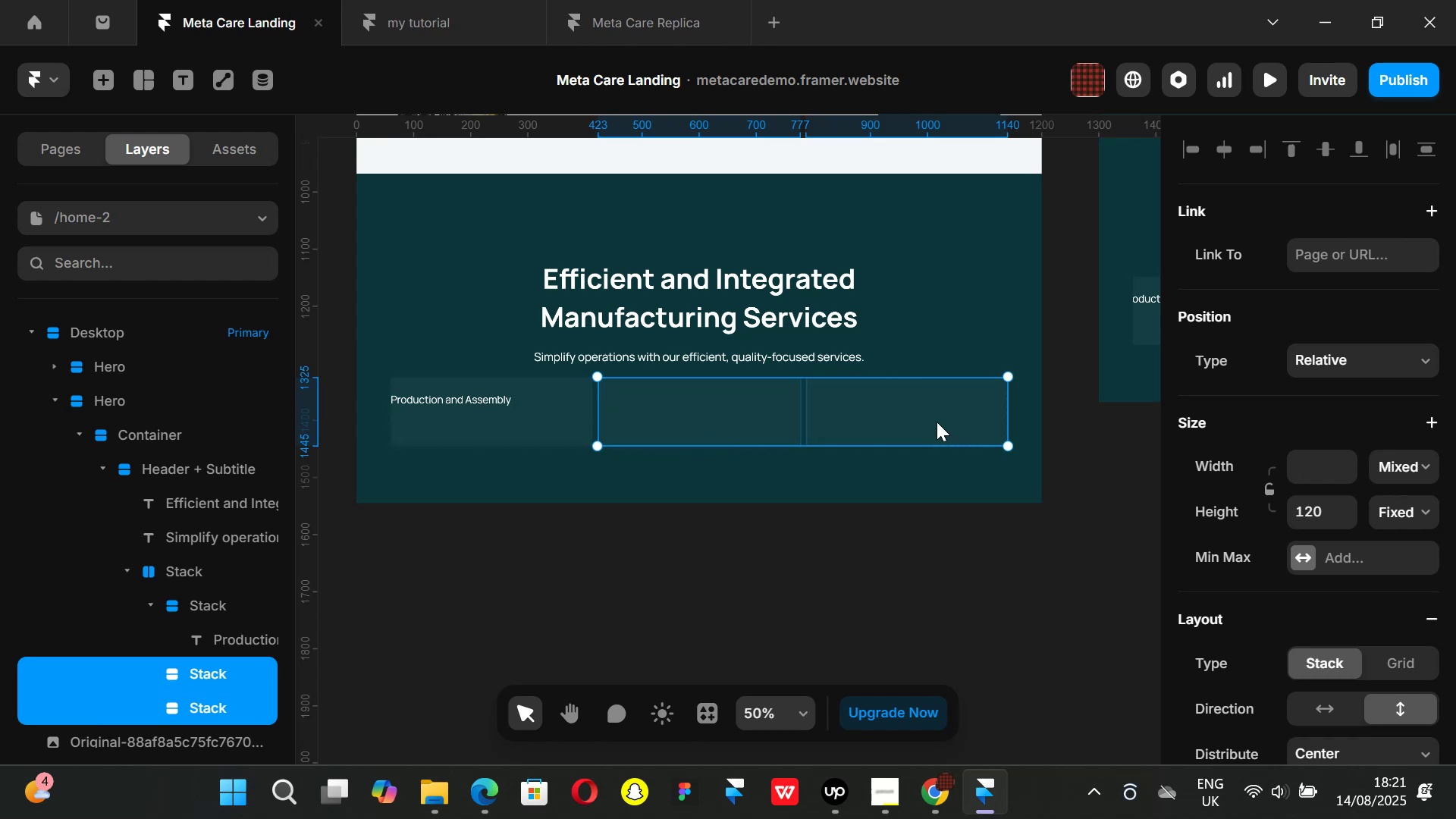 
key(Shift+ShiftLeft)
 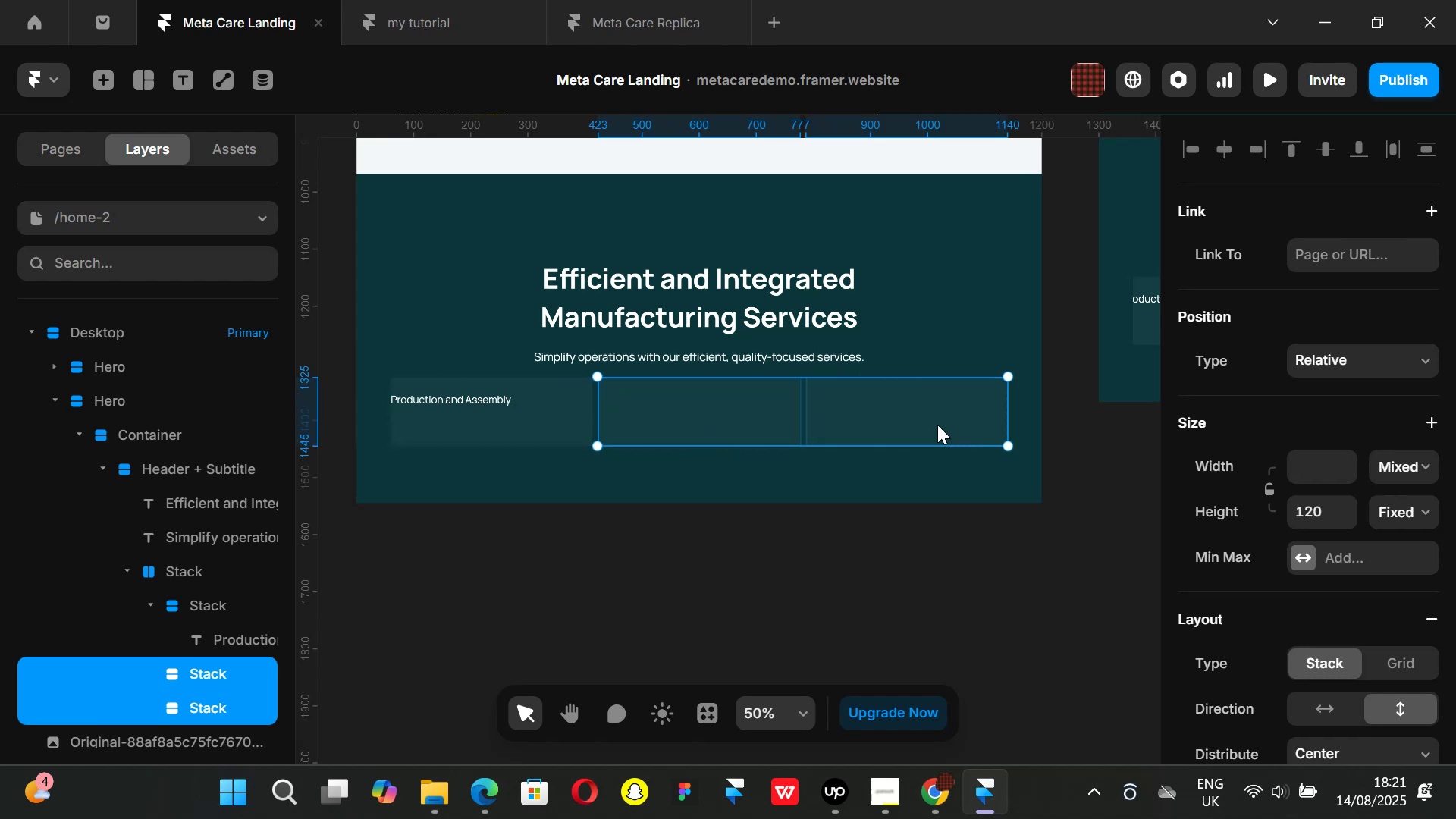 
key(Shift+ShiftLeft)
 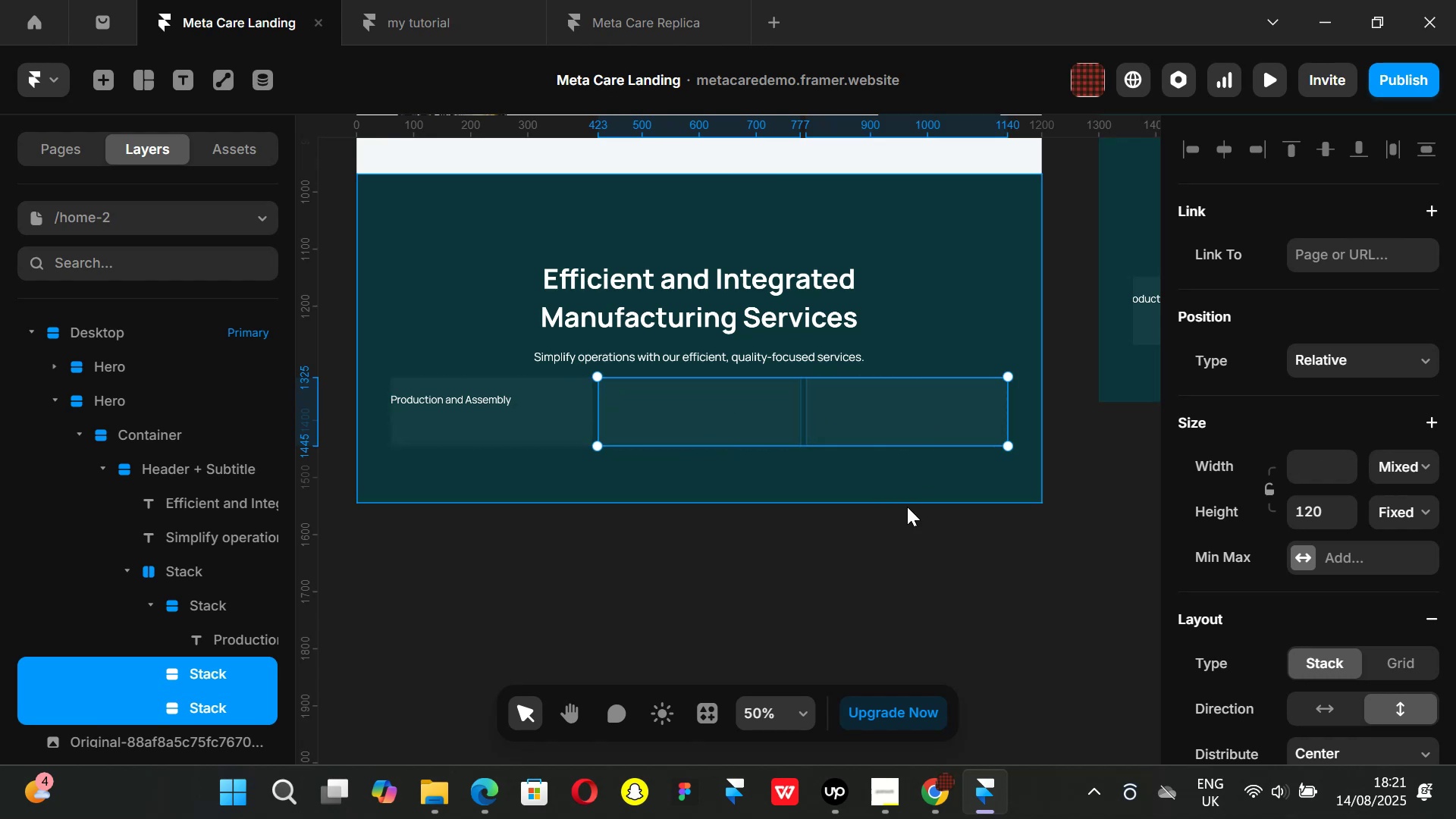 
key(Shift+ShiftLeft)
 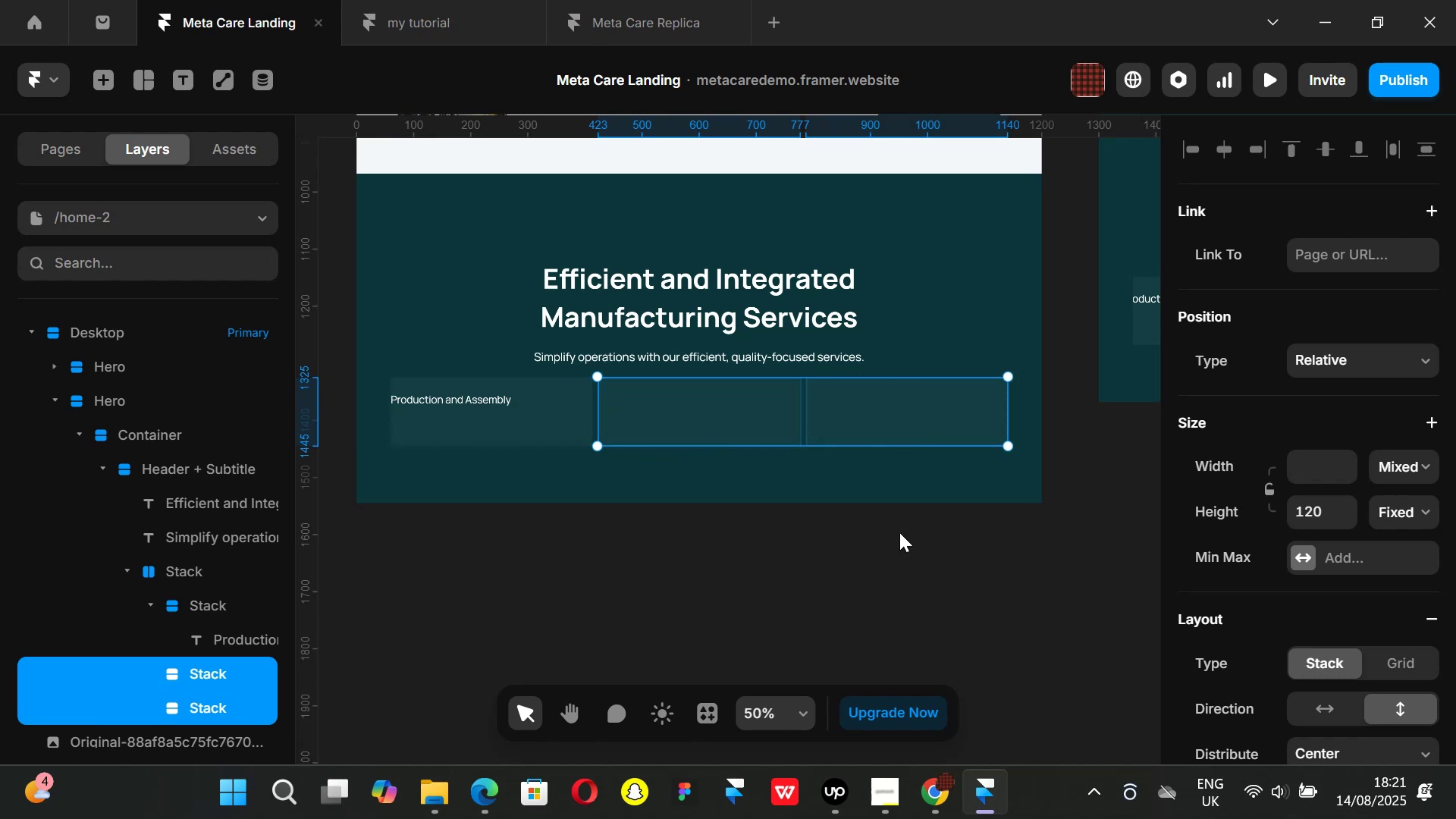 
key(Shift+ShiftLeft)
 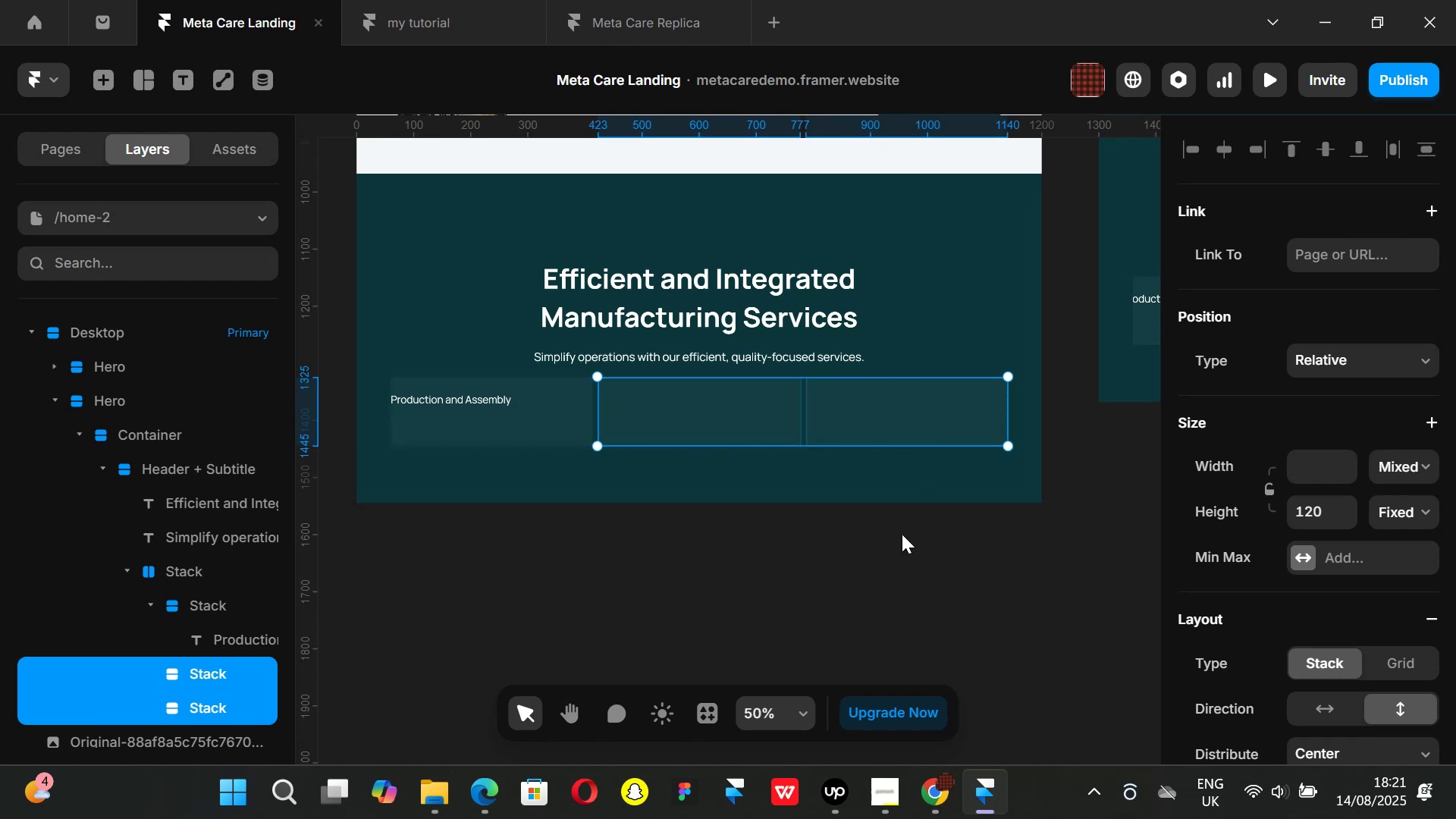 
key(Shift+ShiftLeft)
 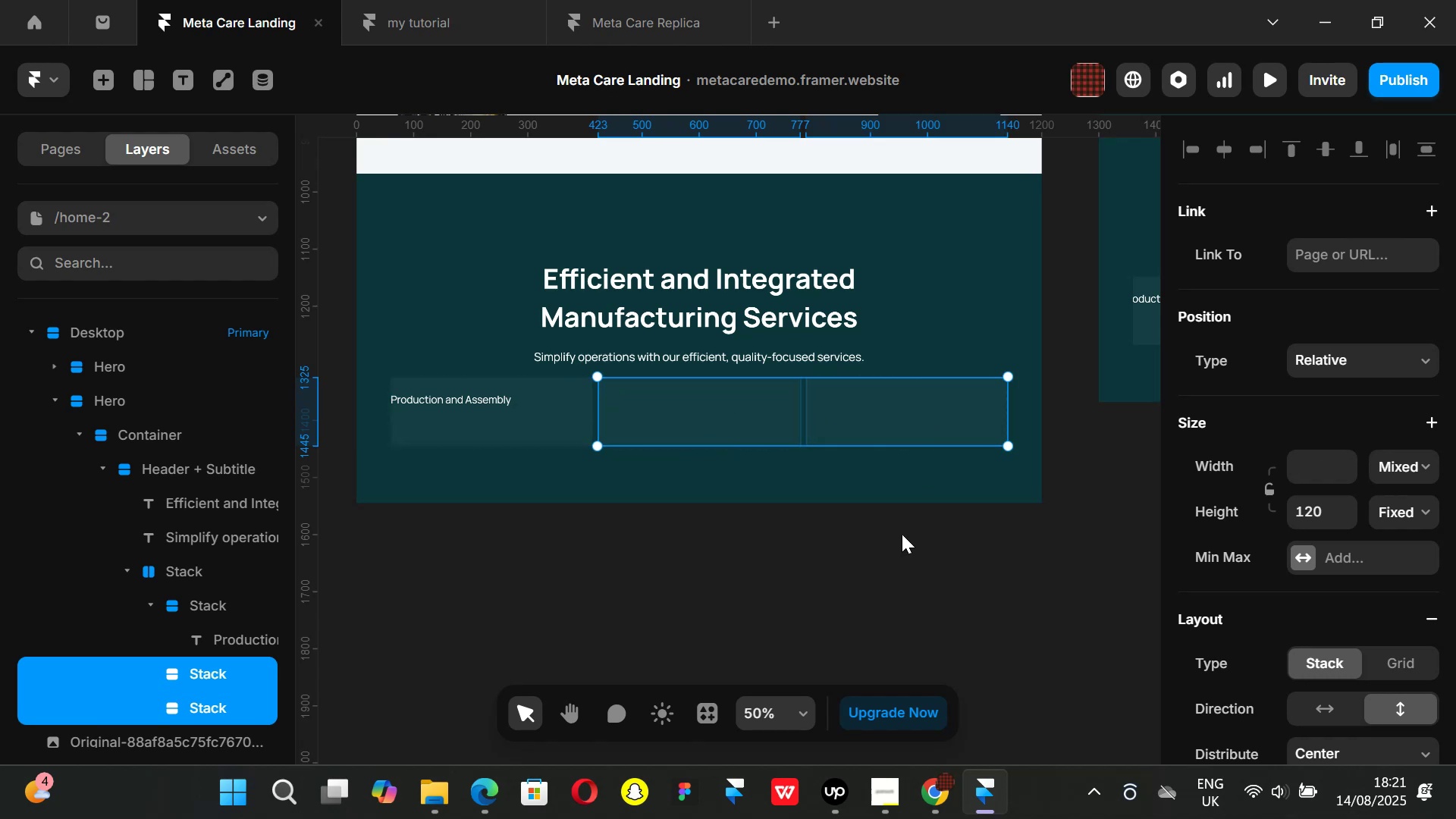 
key(Backspace)
 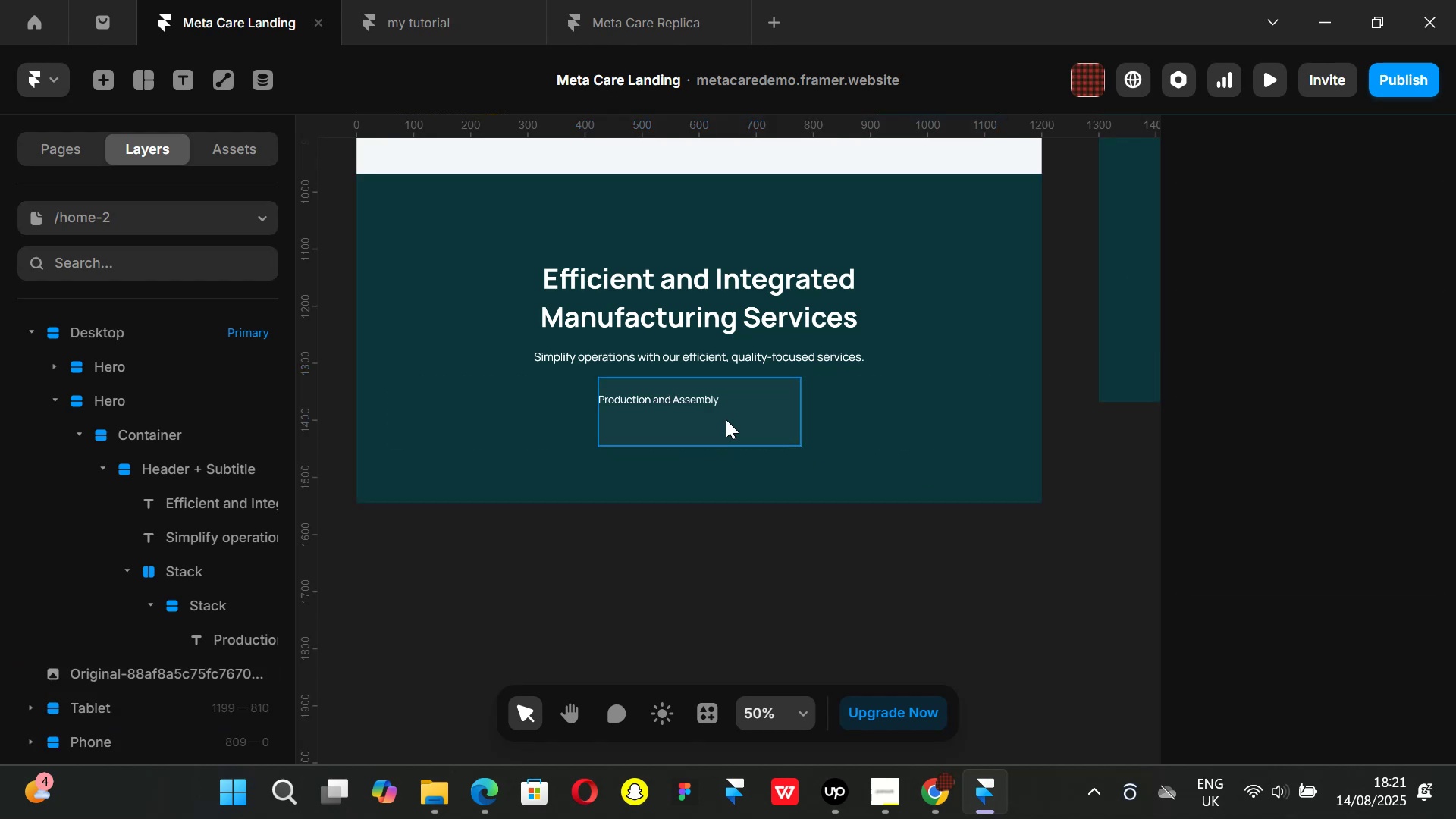 
left_click([726, 419])
 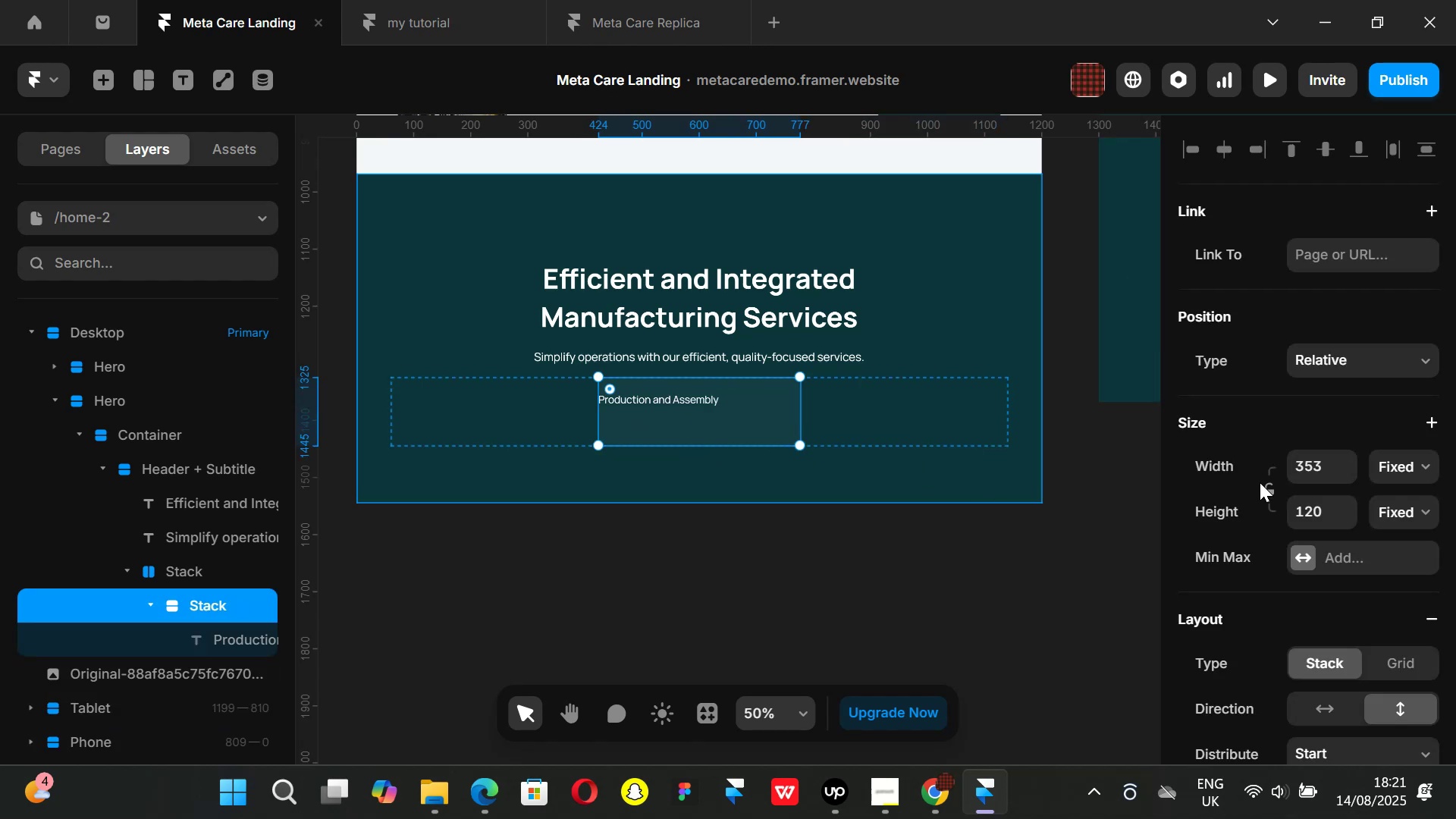 
hold_key(key=ControlLeft, duration=1.02)
scroll: coordinate [655, 421], scroll_direction: up, amount: 1.0
 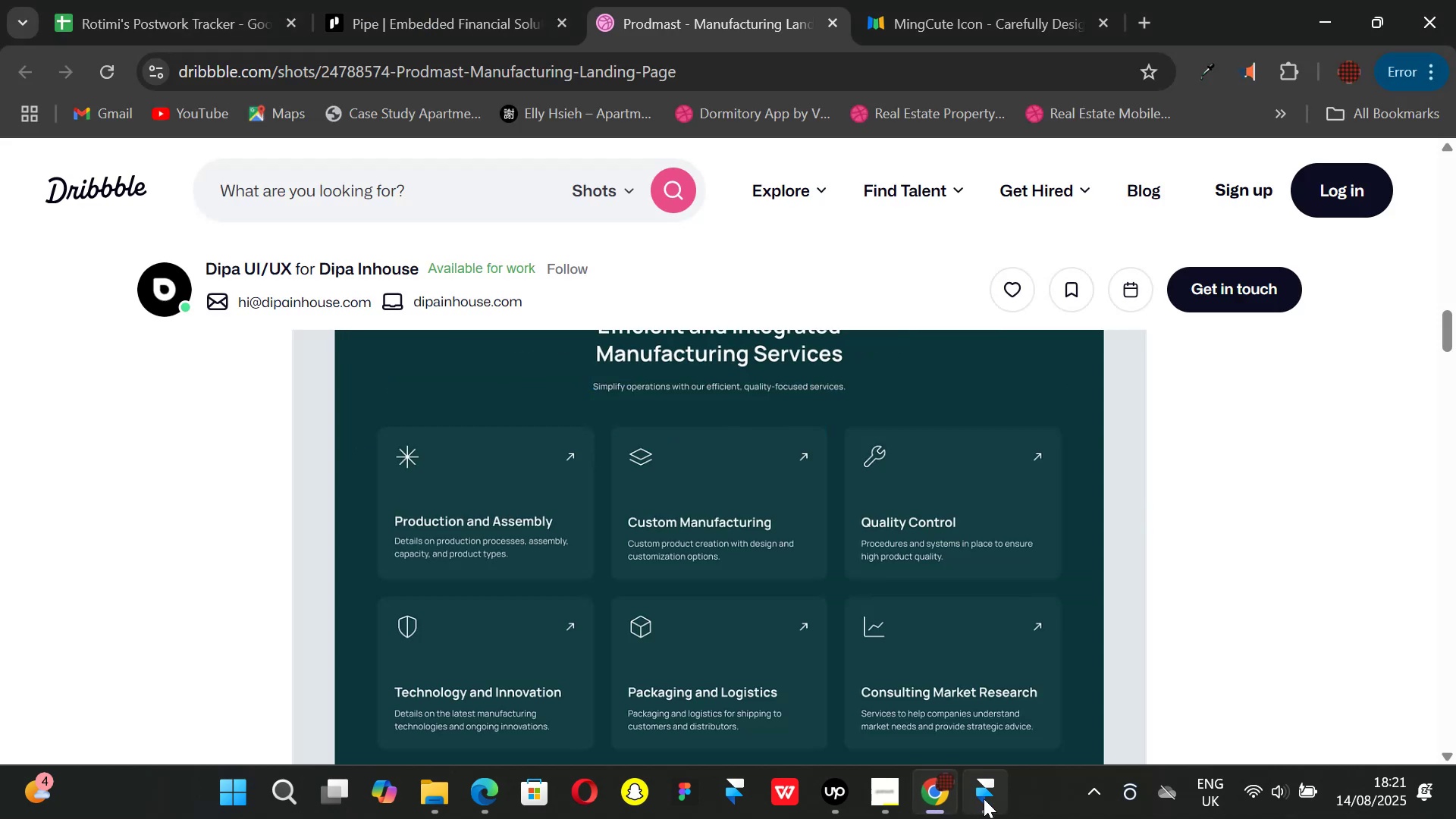 
left_click([985, 801])
 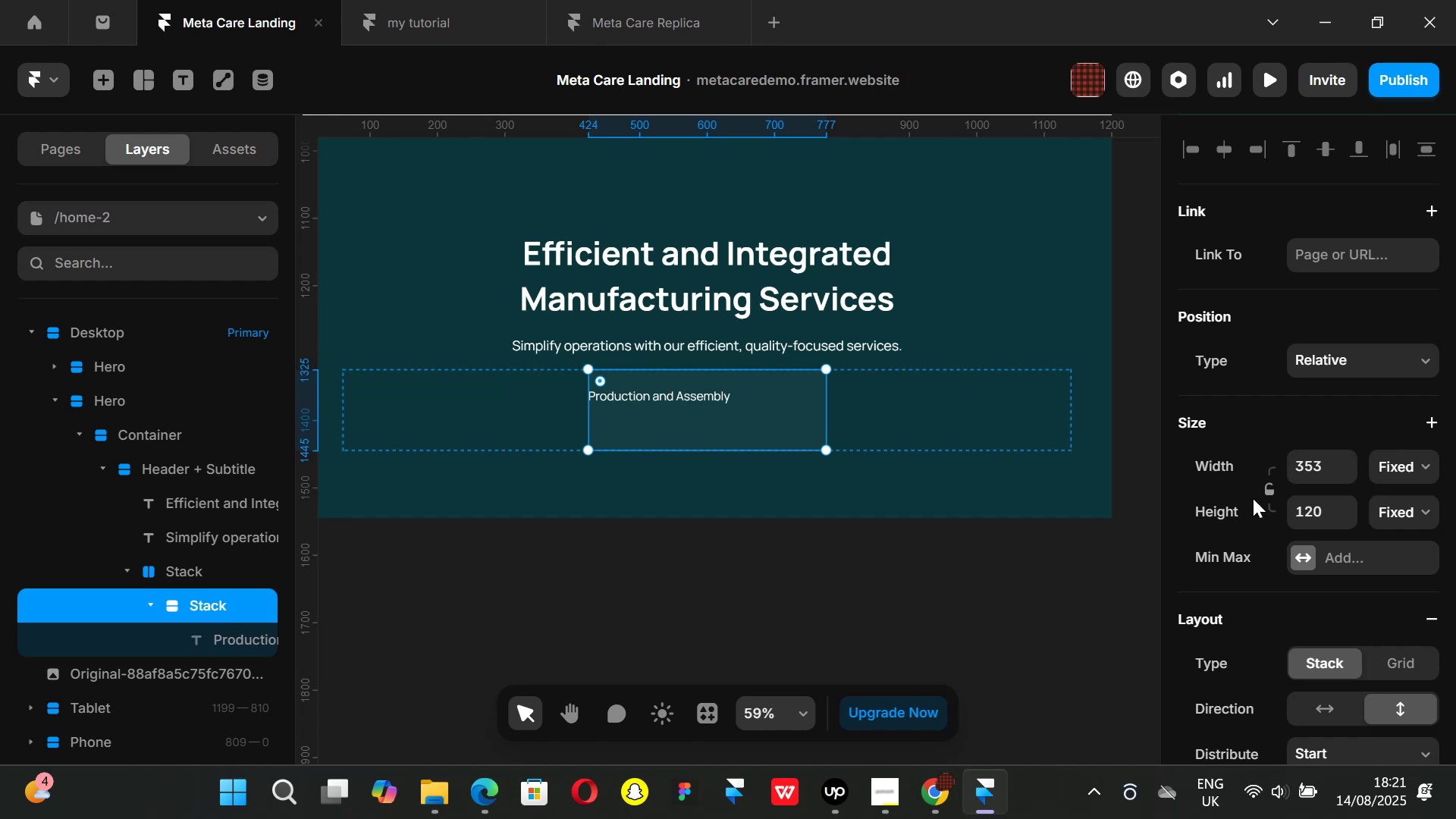 
scroll: coordinate [1315, 548], scroll_direction: down, amount: 2.0
 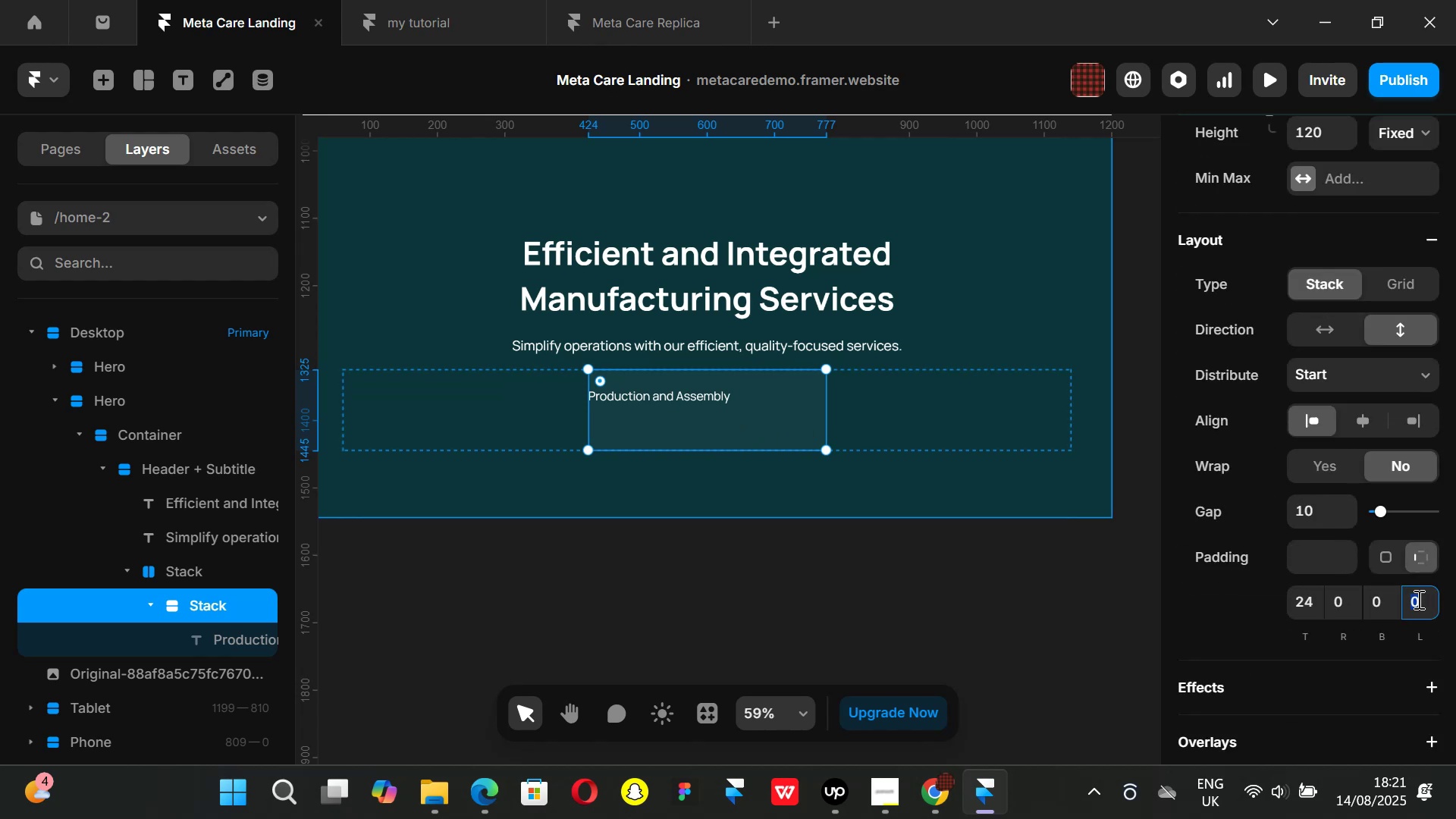 
type(24)
 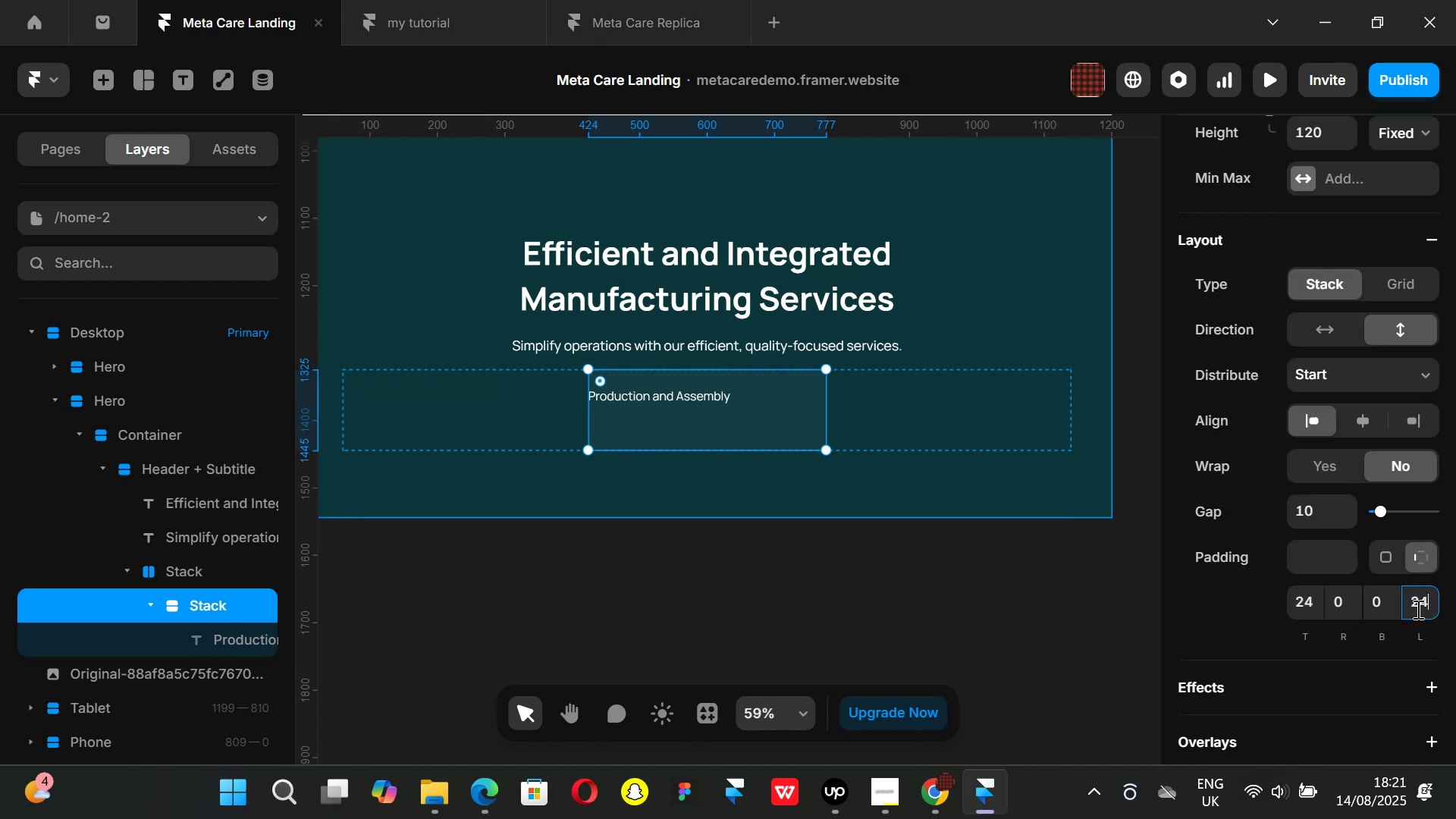 
key(Enter)
 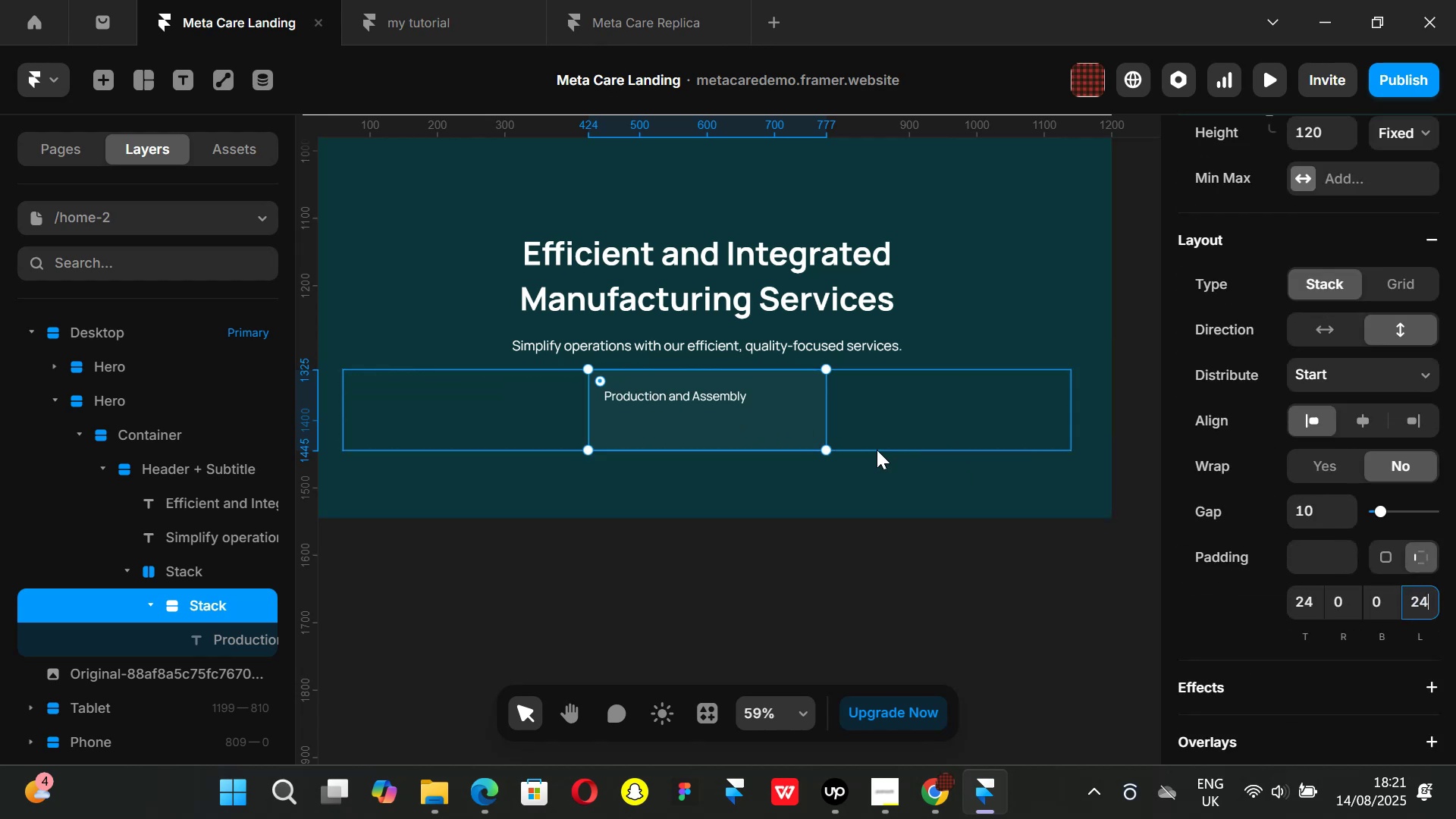 
key(Control+ControlLeft)
 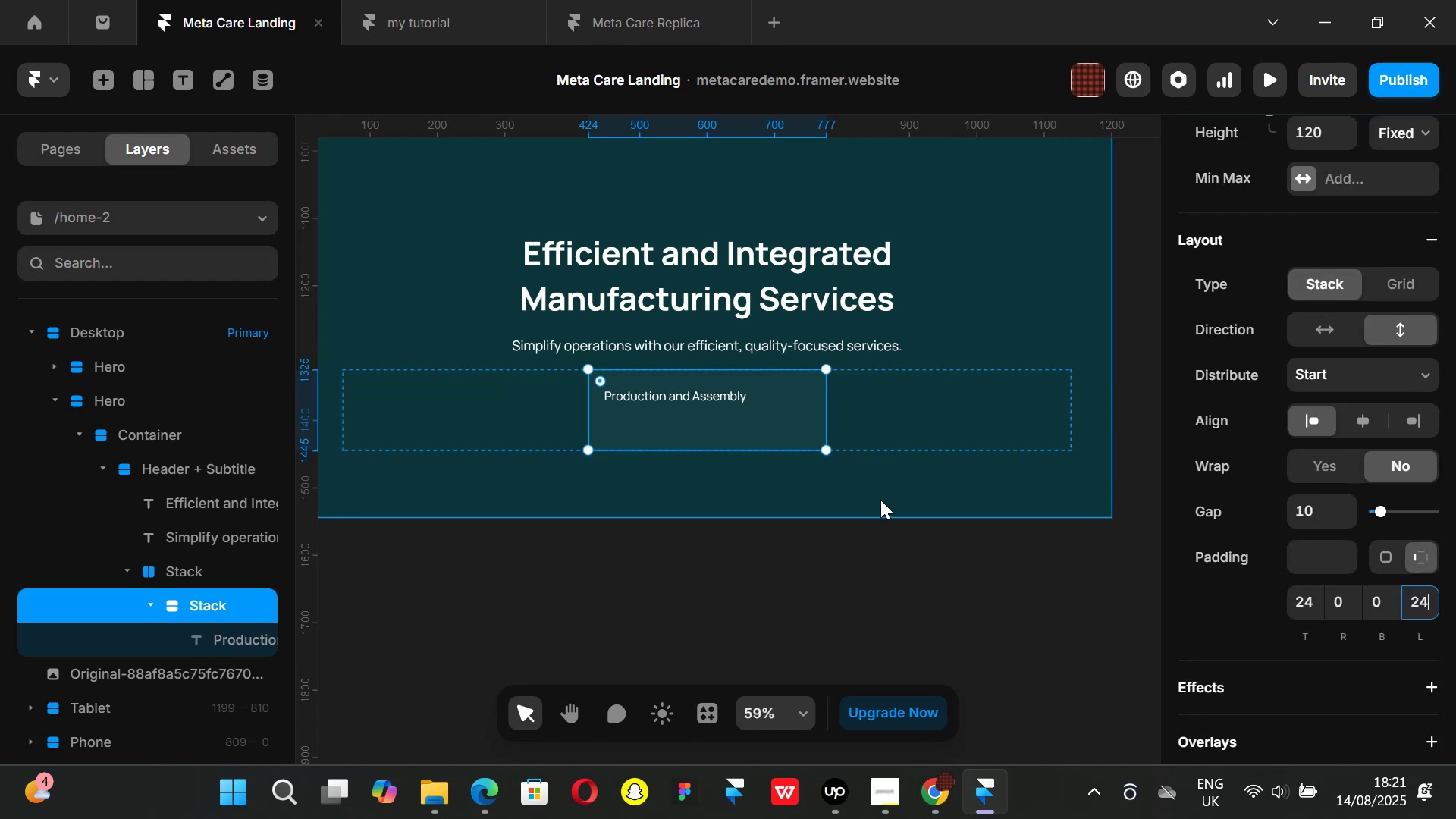 
key(Control+Z)
 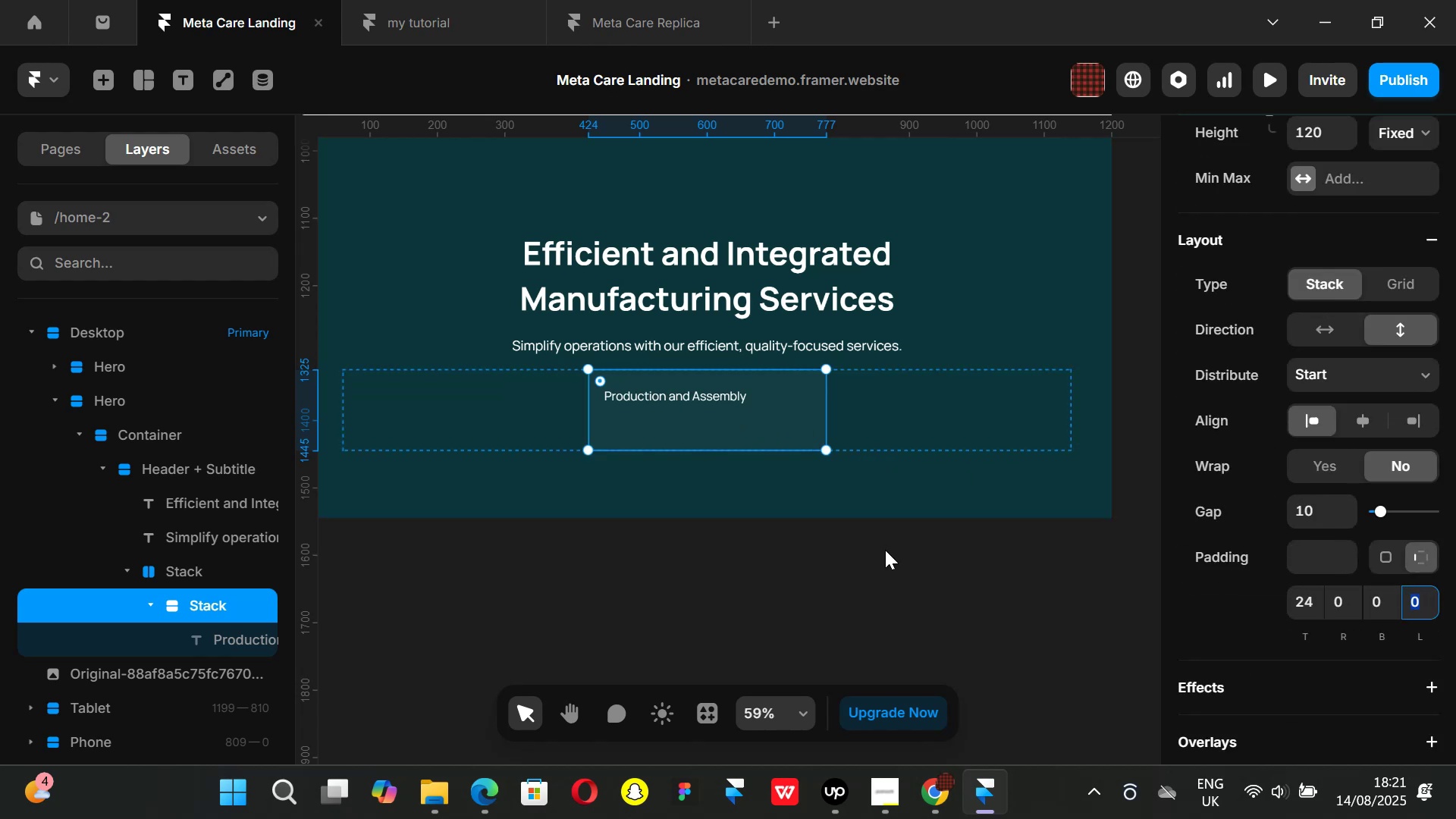 
left_click([885, 550])
 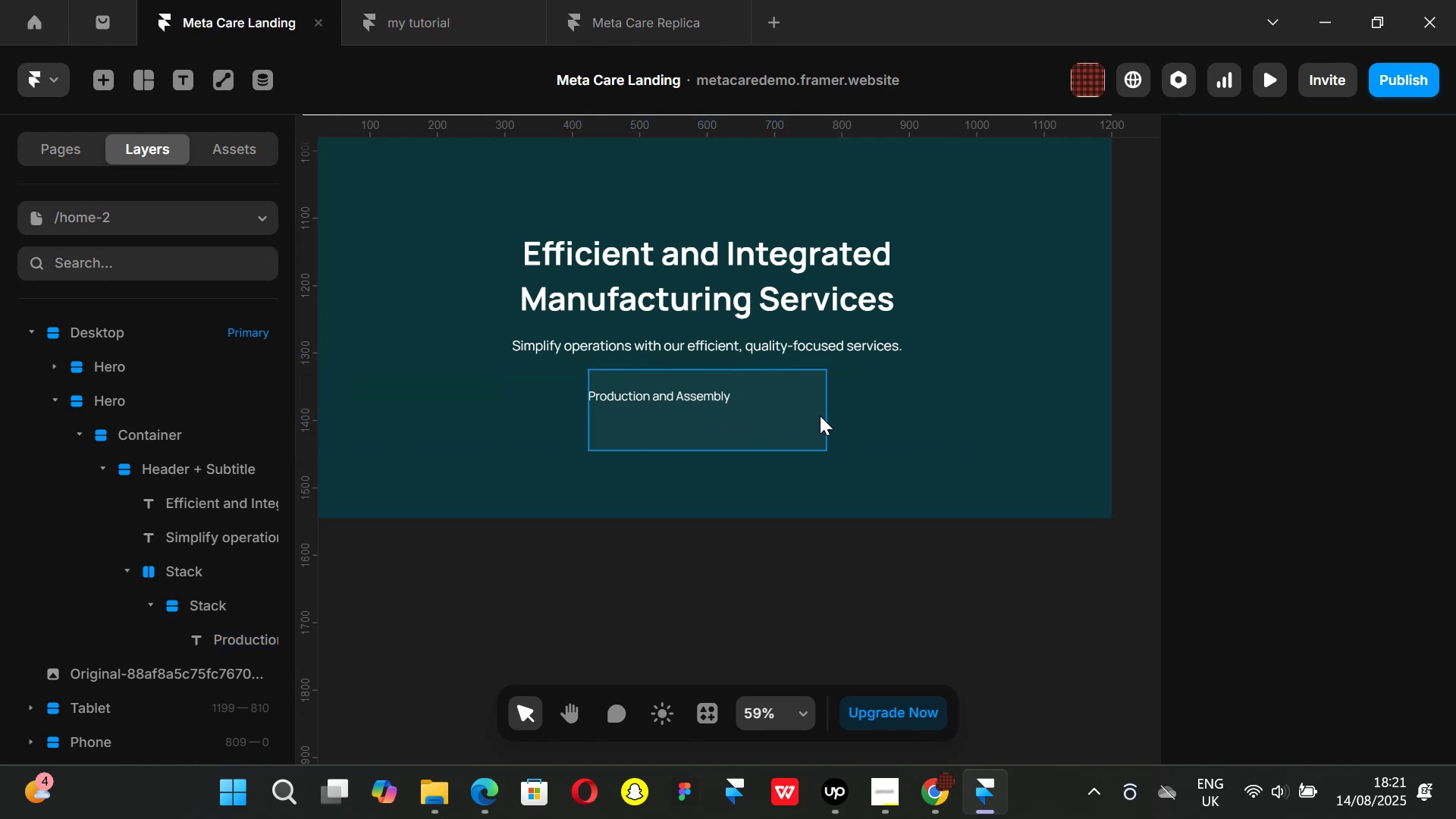 
left_click([820, 416])
 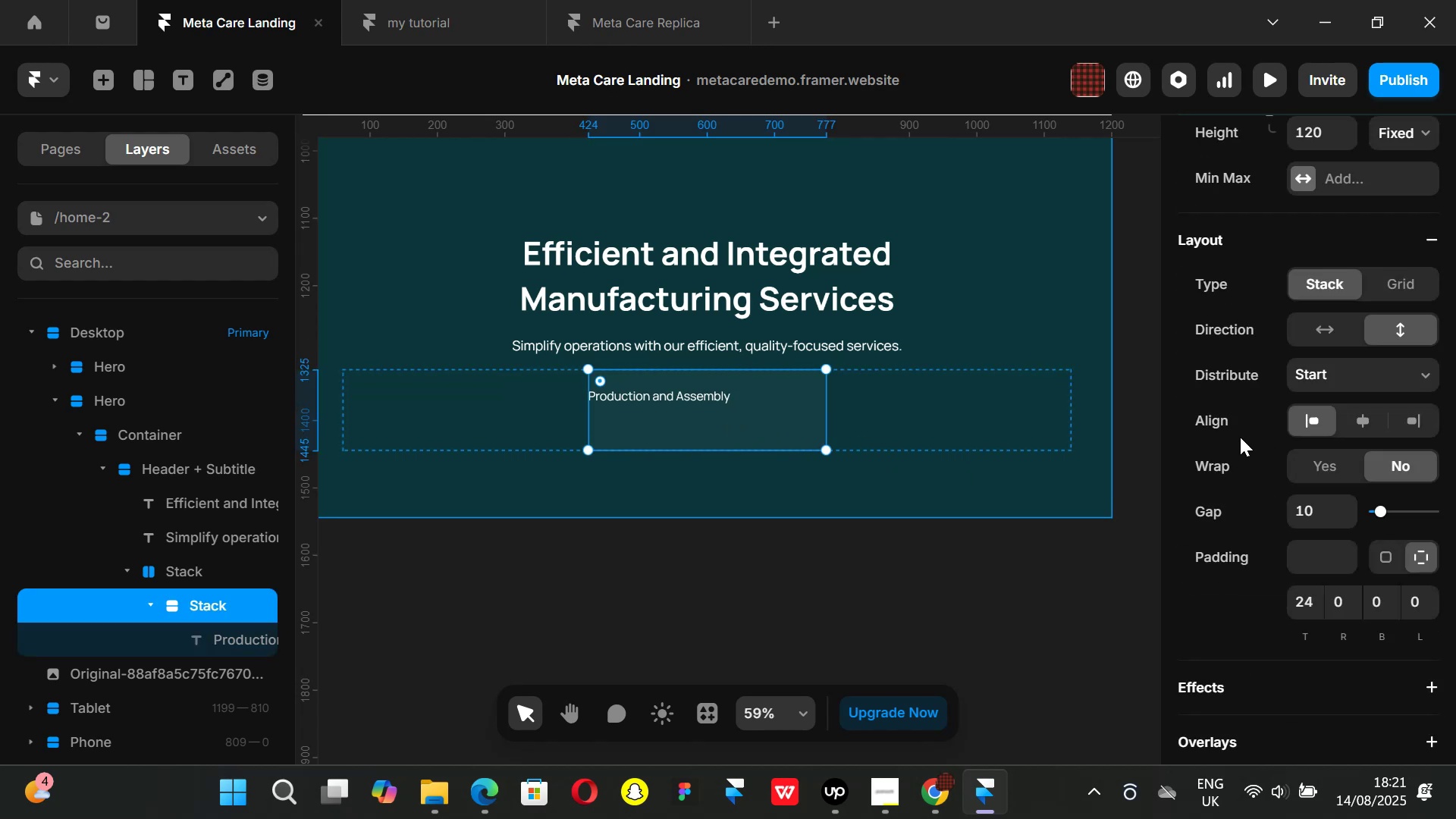 
scroll: coordinate [1331, 433], scroll_direction: up, amount: 3.0
 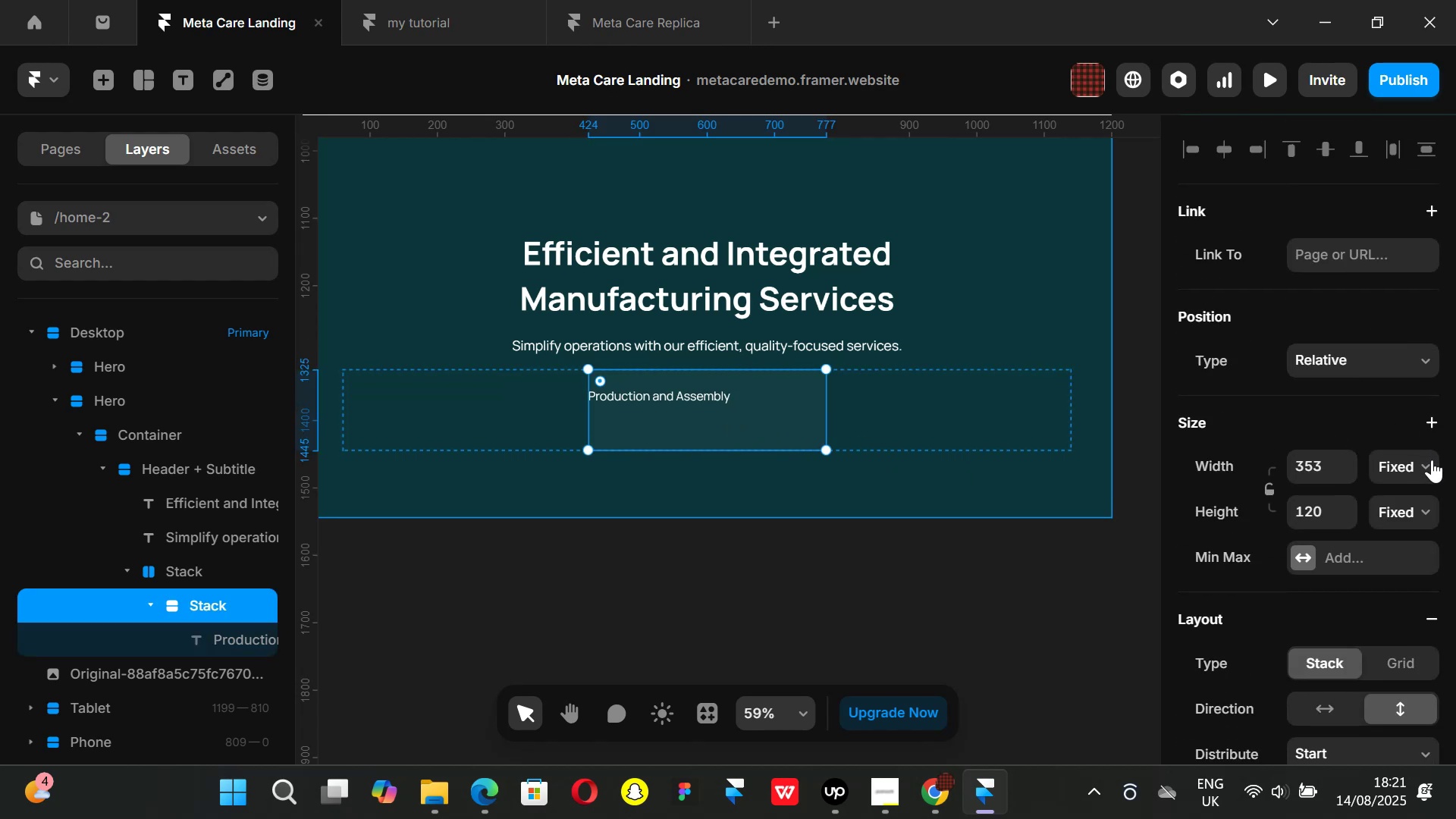 
left_click([1432, 460])
 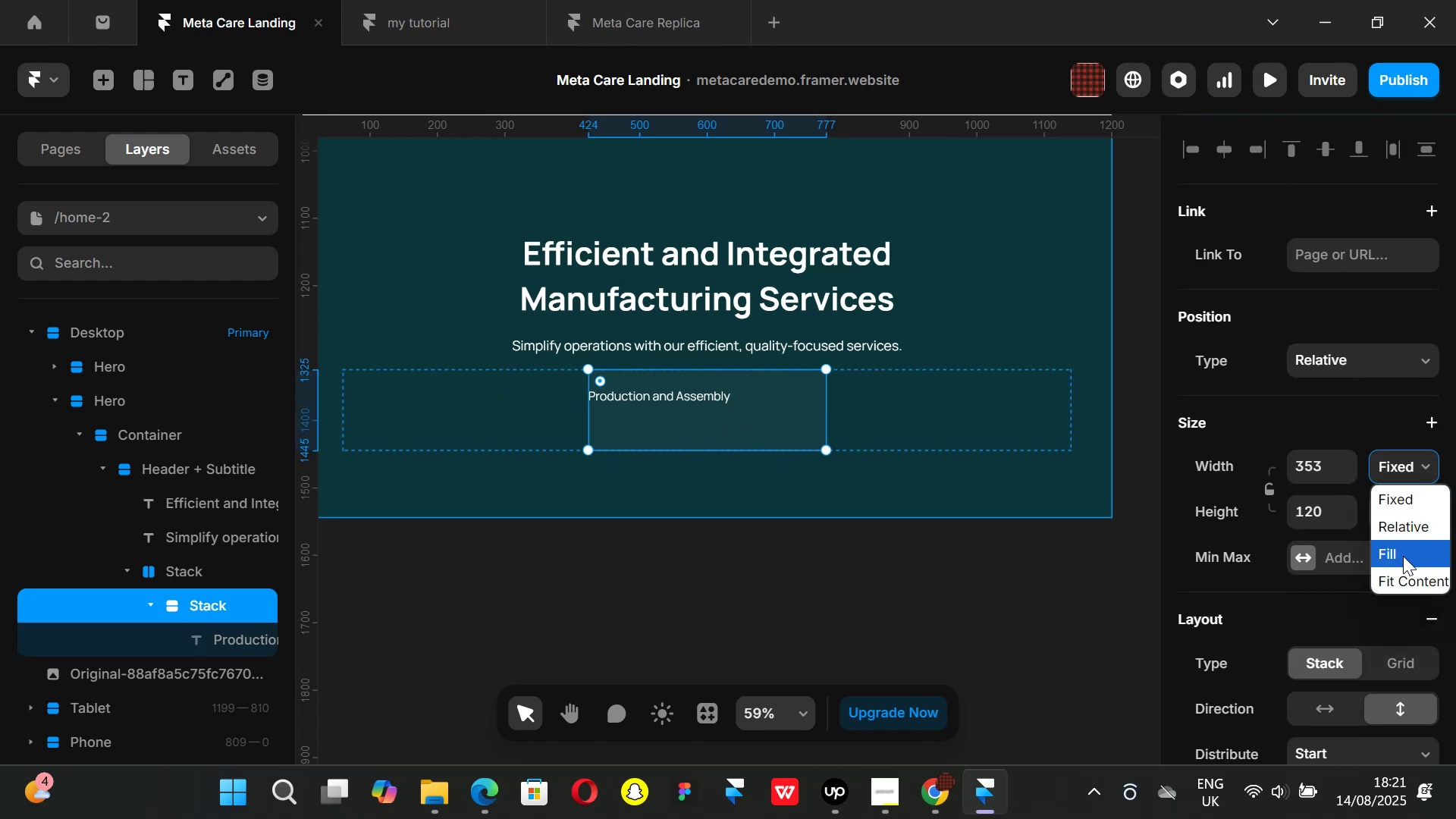 
left_click([1403, 556])
 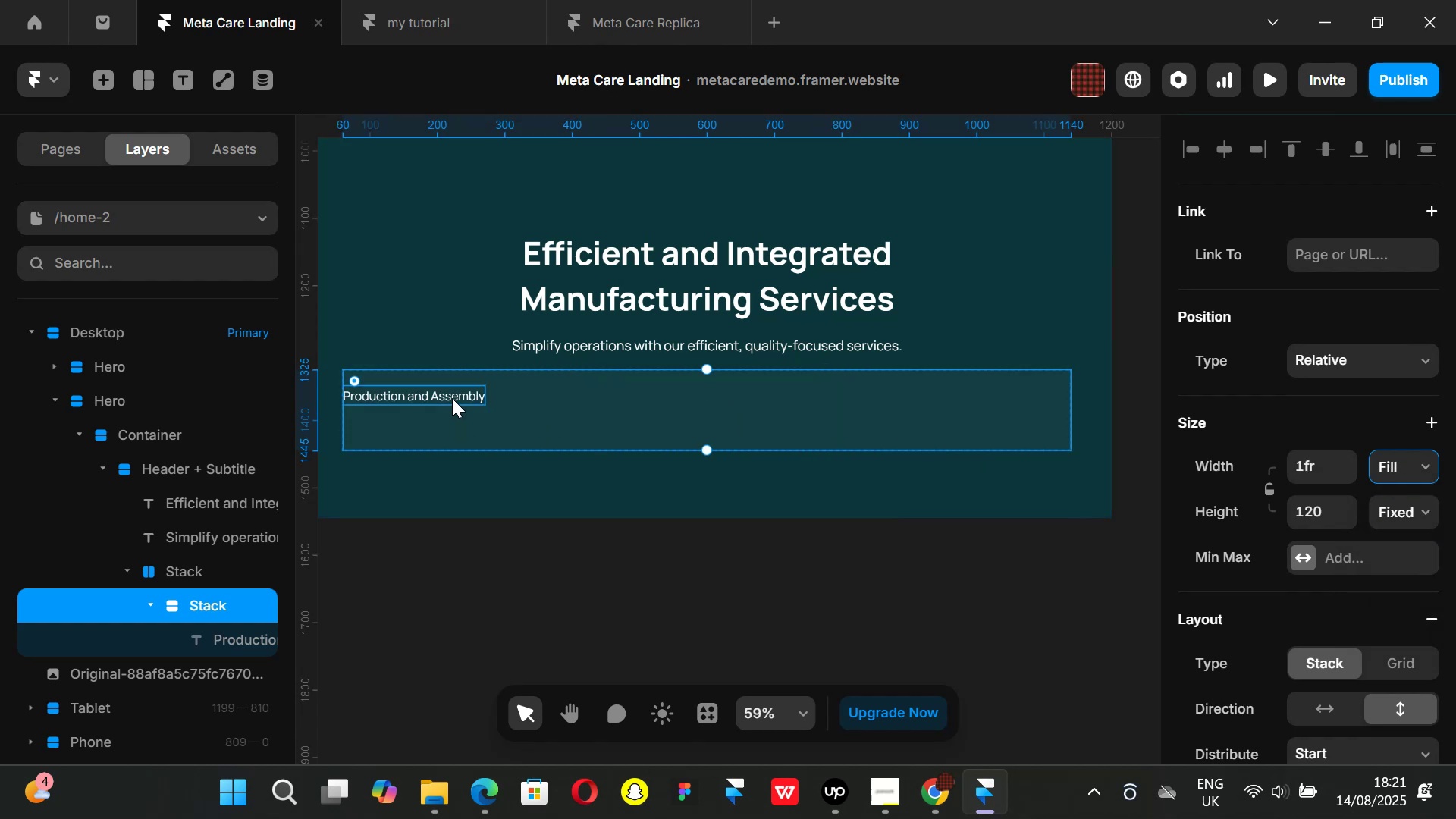 
left_click([452, 398])
 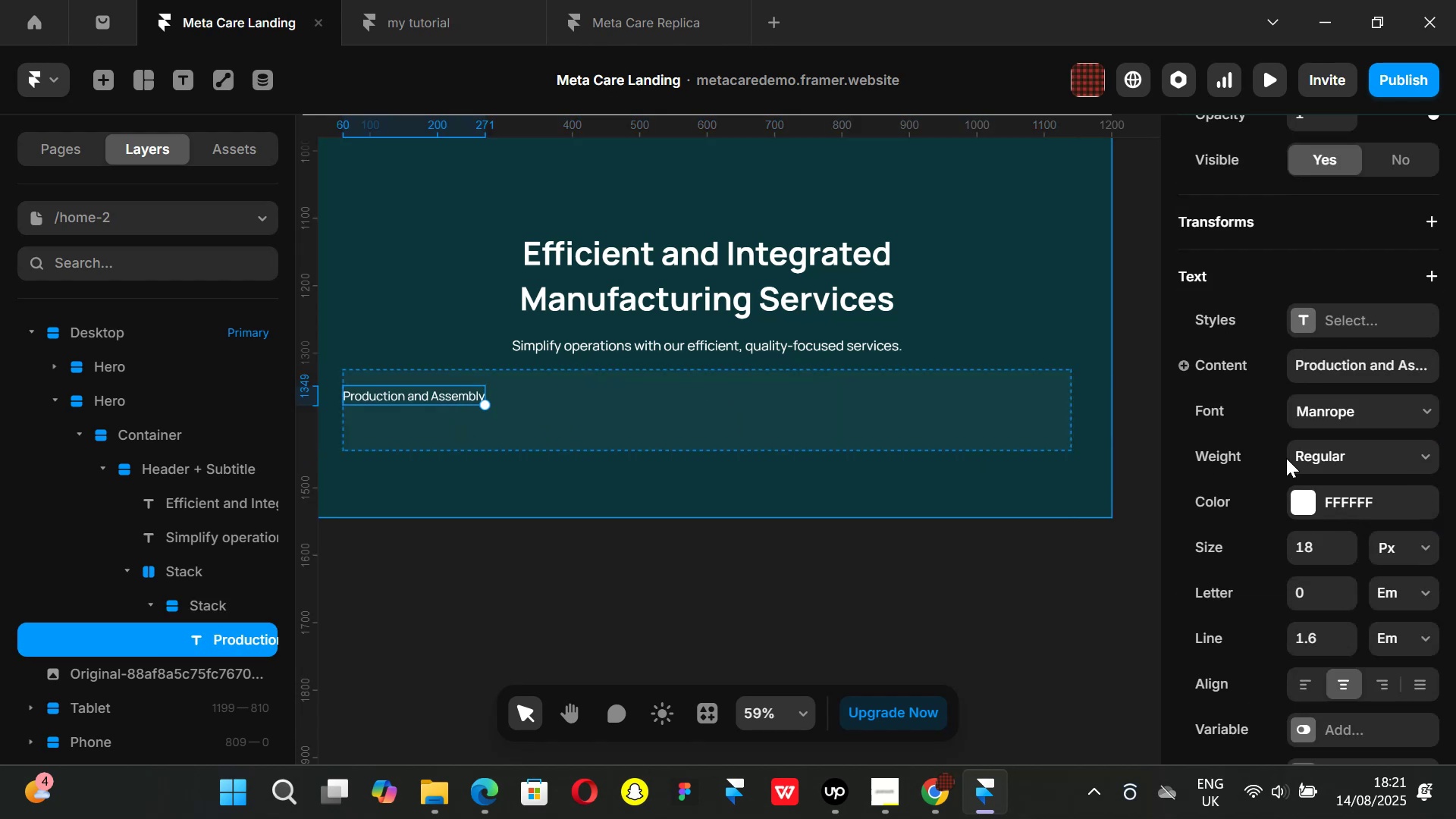 
scroll: coordinate [1372, 464], scroll_direction: down, amount: 2.0
 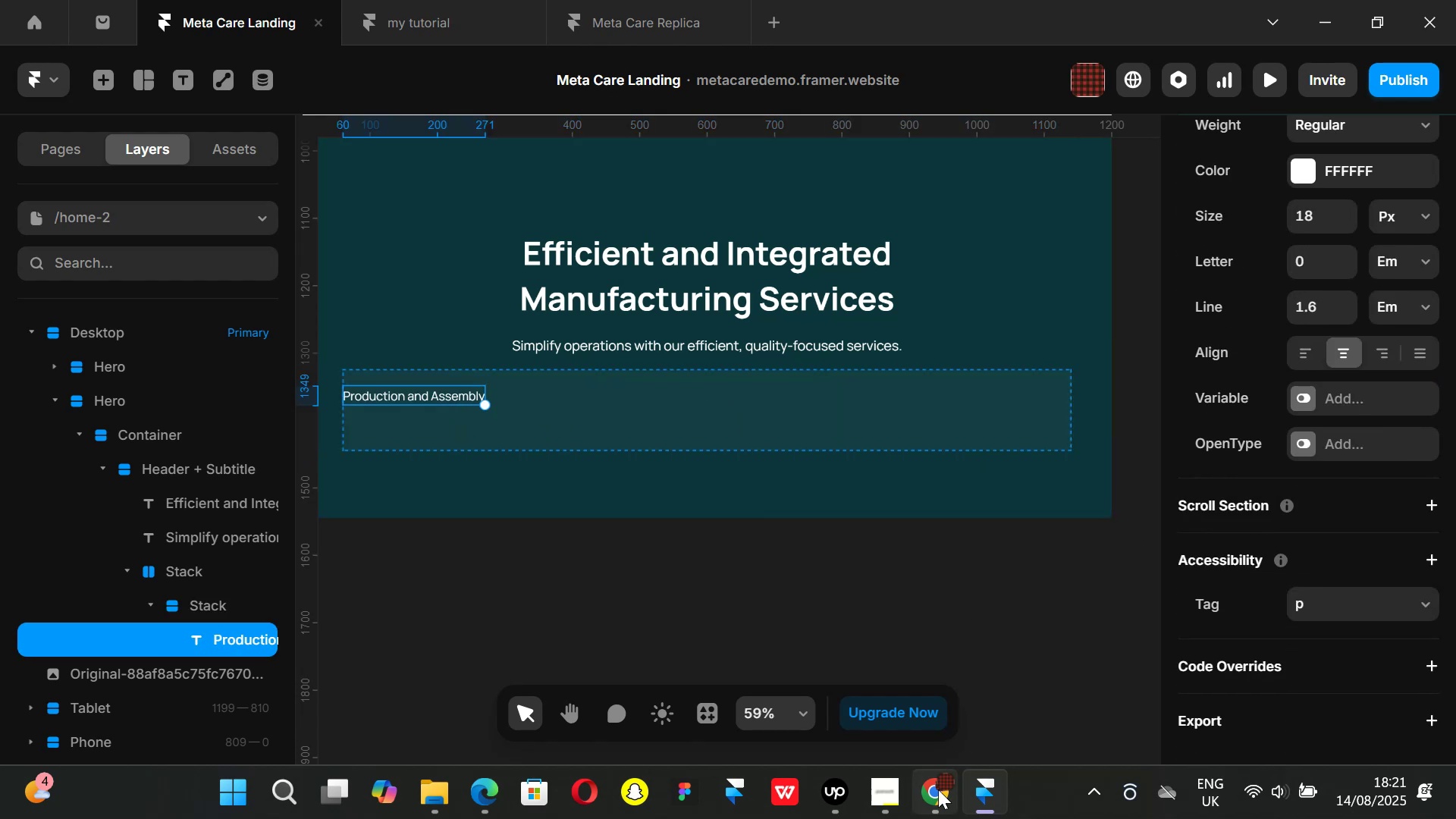 
left_click([937, 790])
 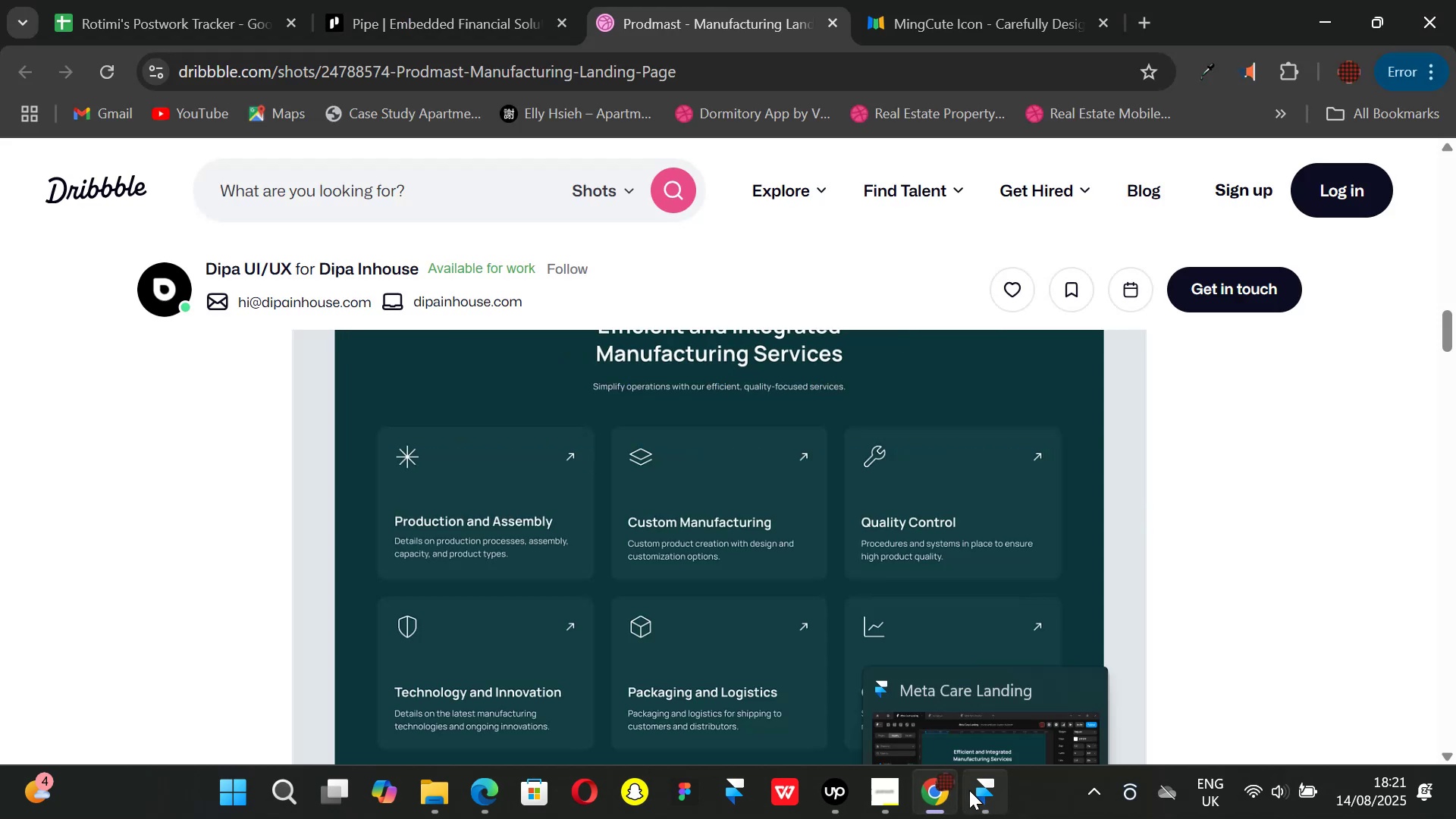 
left_click([969, 790])
 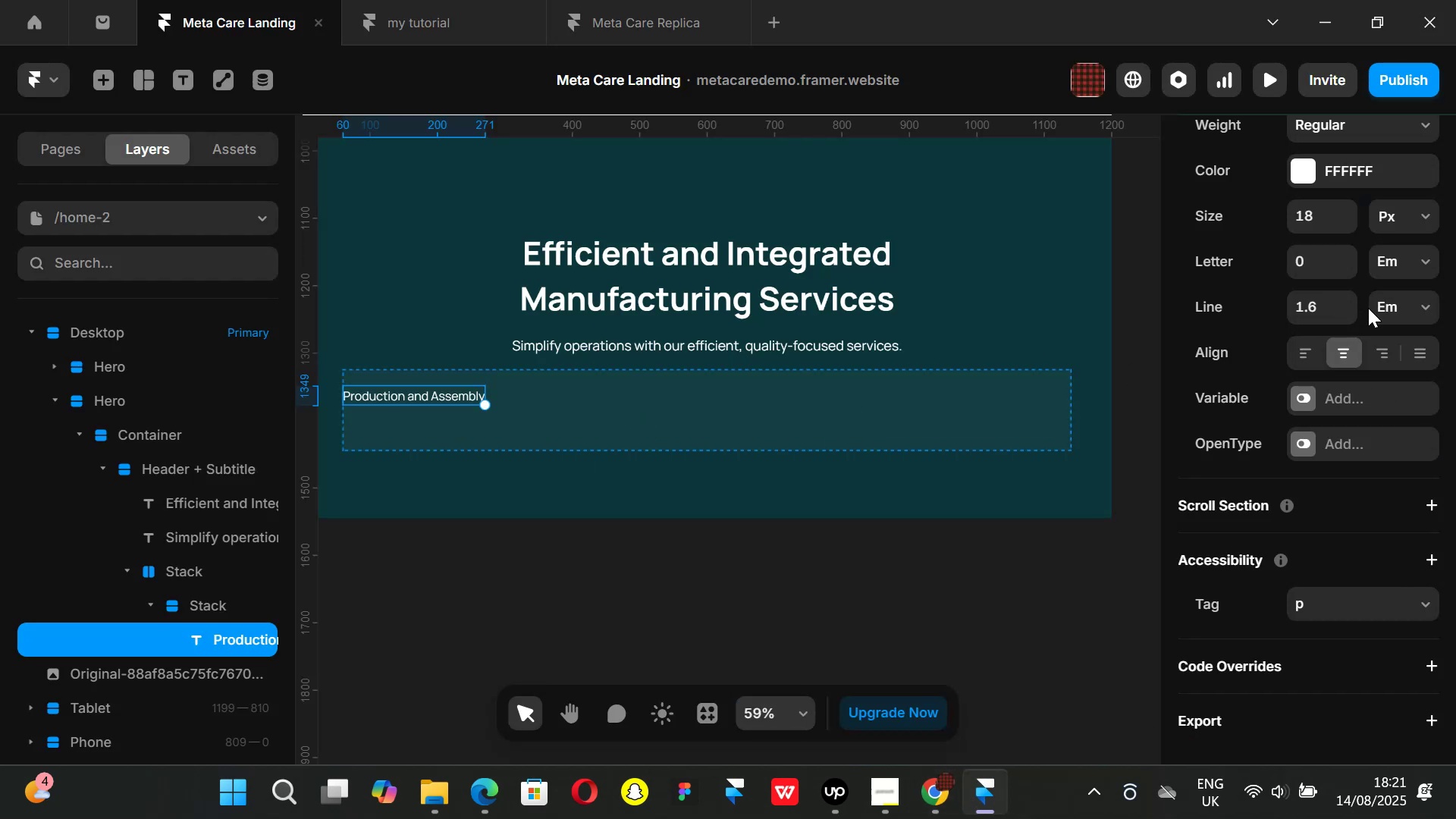 
left_click([672, 382])
 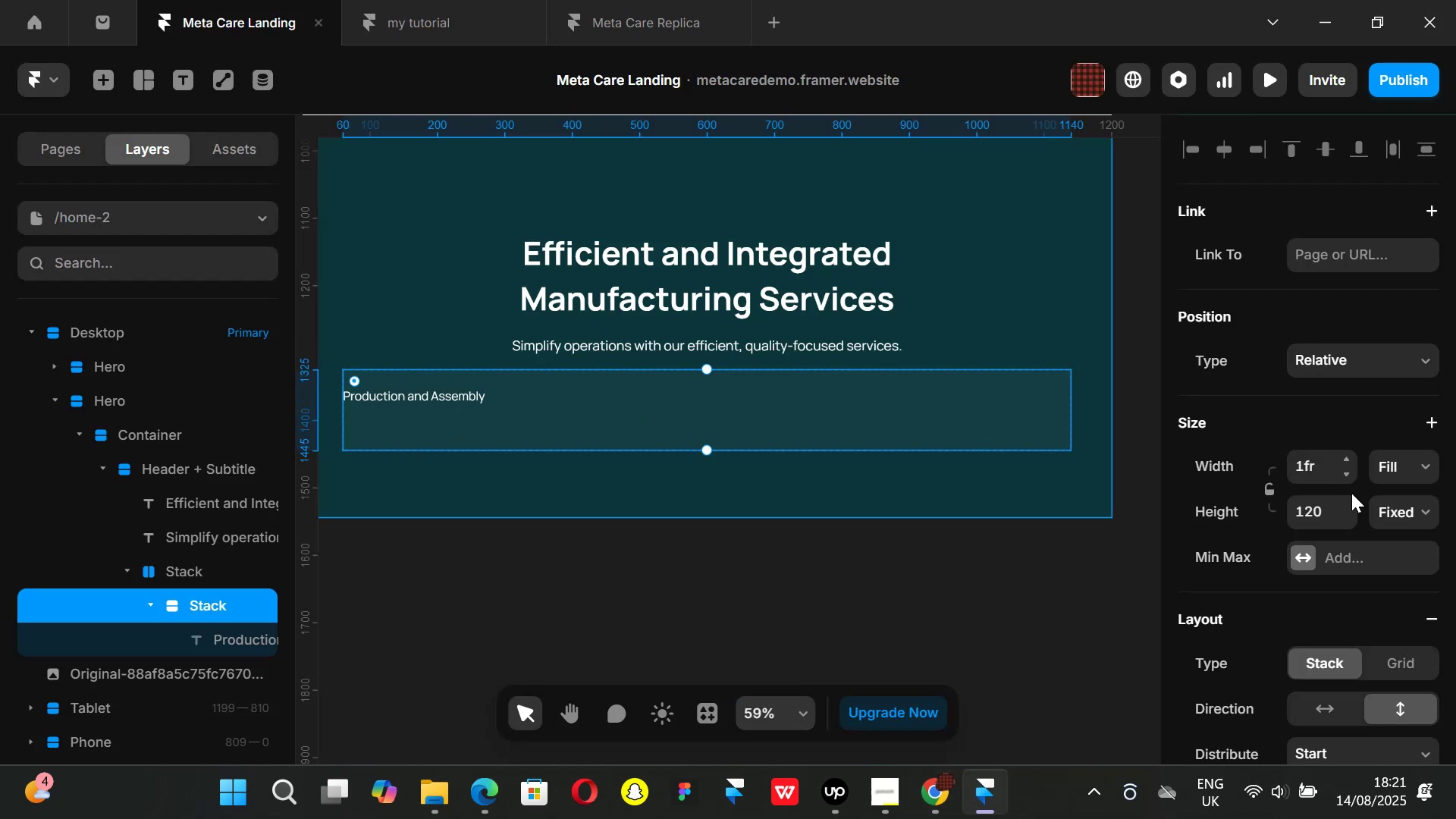 
scroll: coordinate [1354, 504], scroll_direction: down, amount: 4.0
 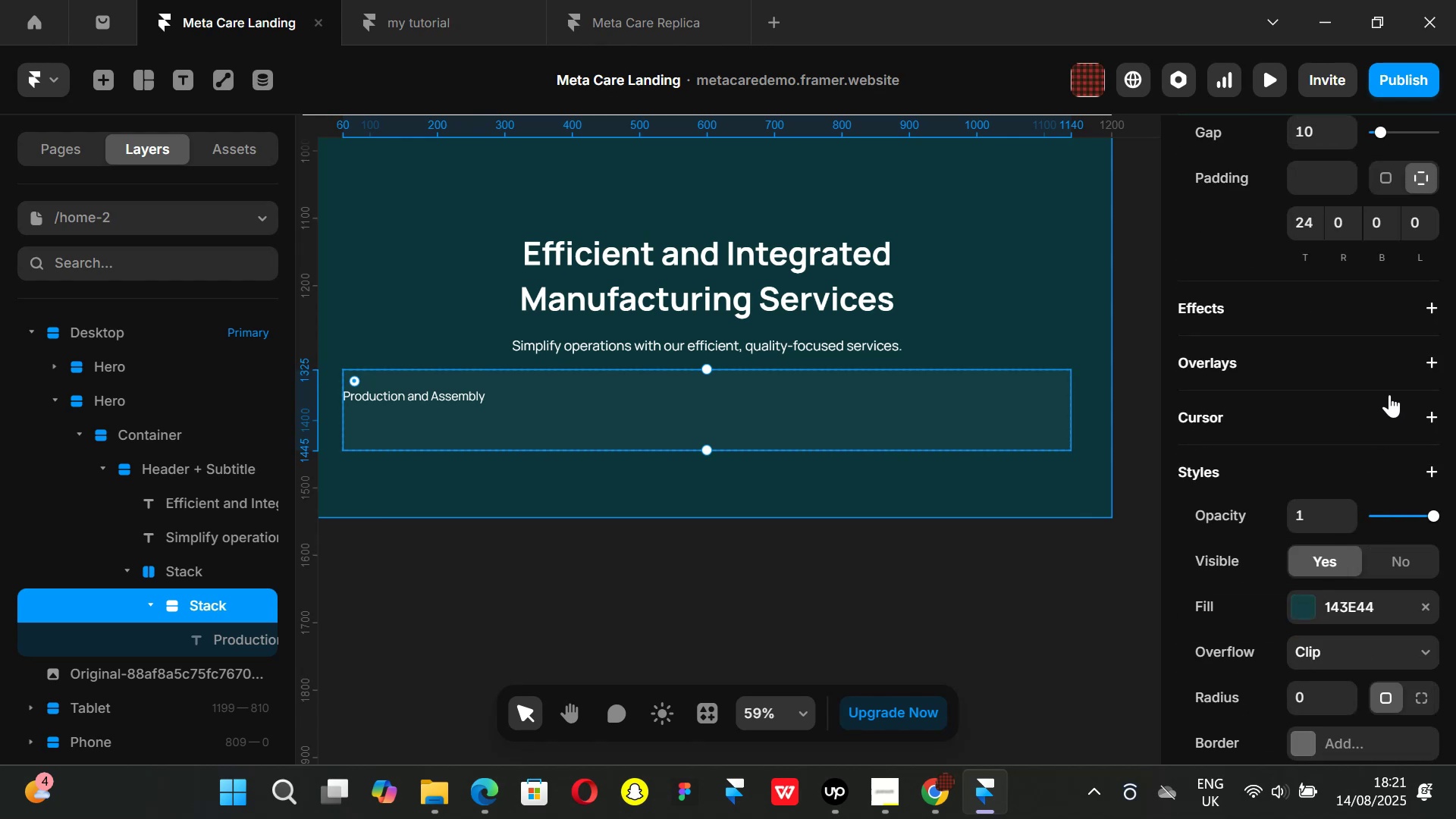 
scroll: coordinate [1389, 394], scroll_direction: up, amount: 1.0
 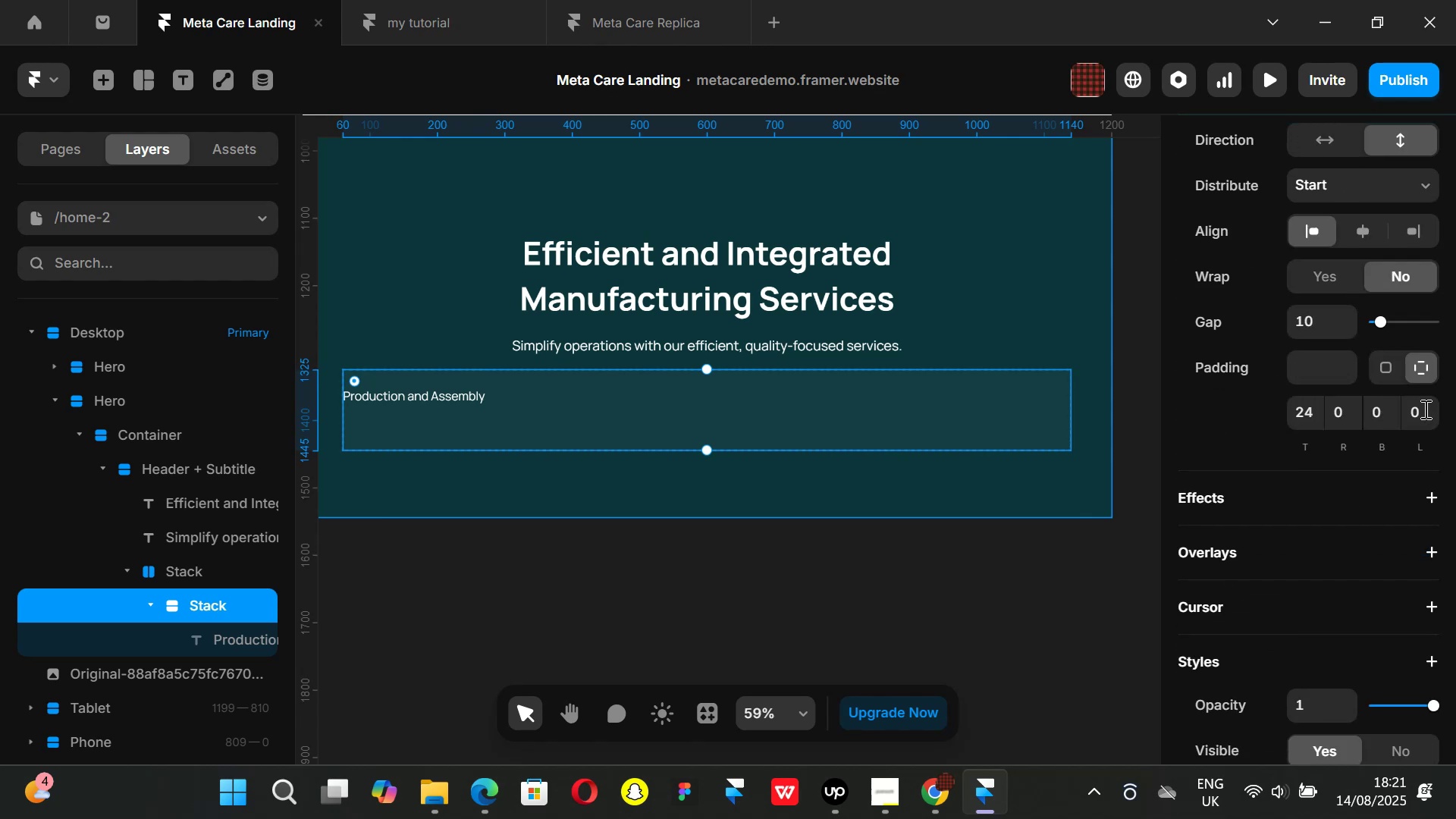 
left_click([1424, 409])
 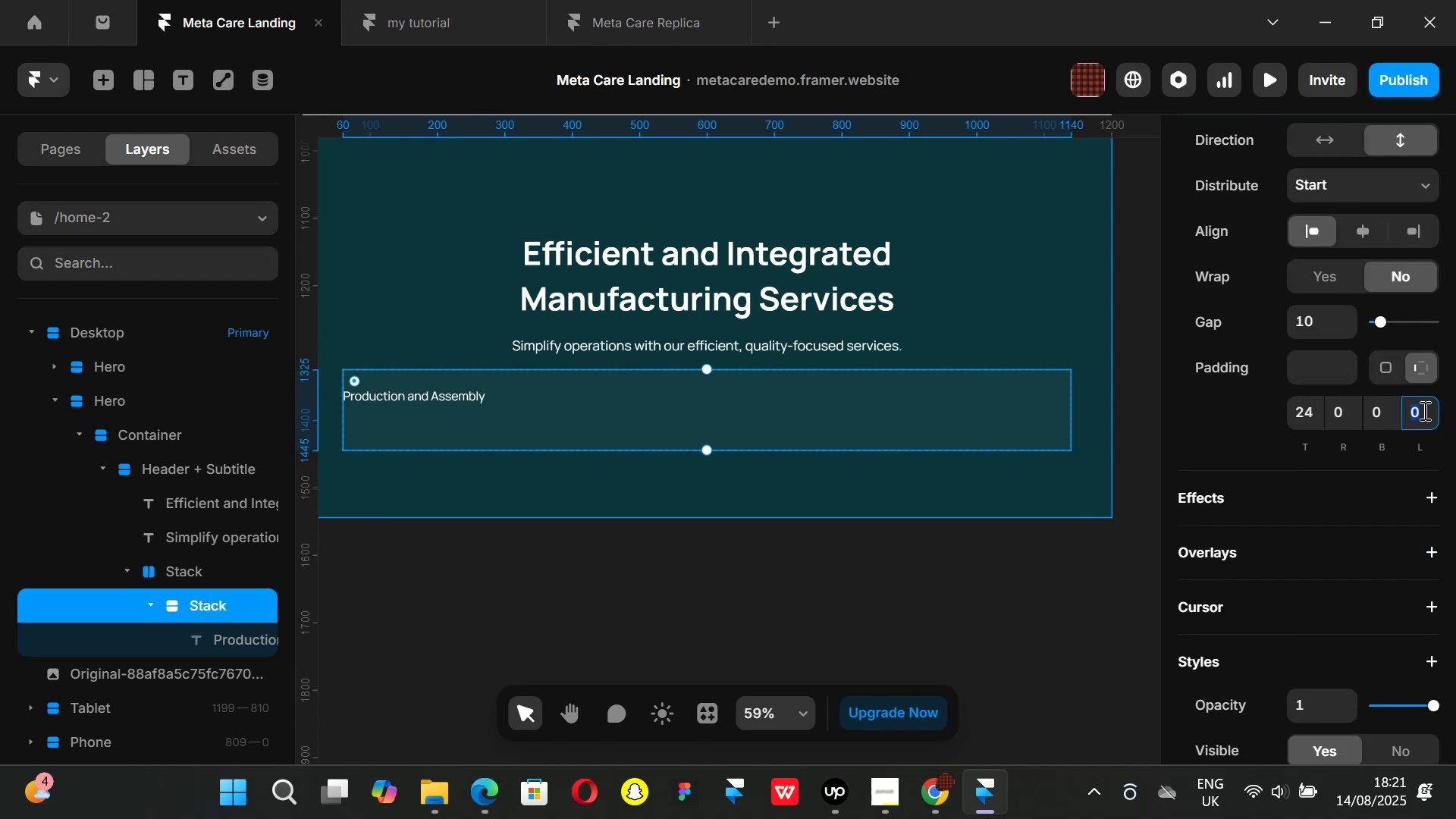 
type(24)
 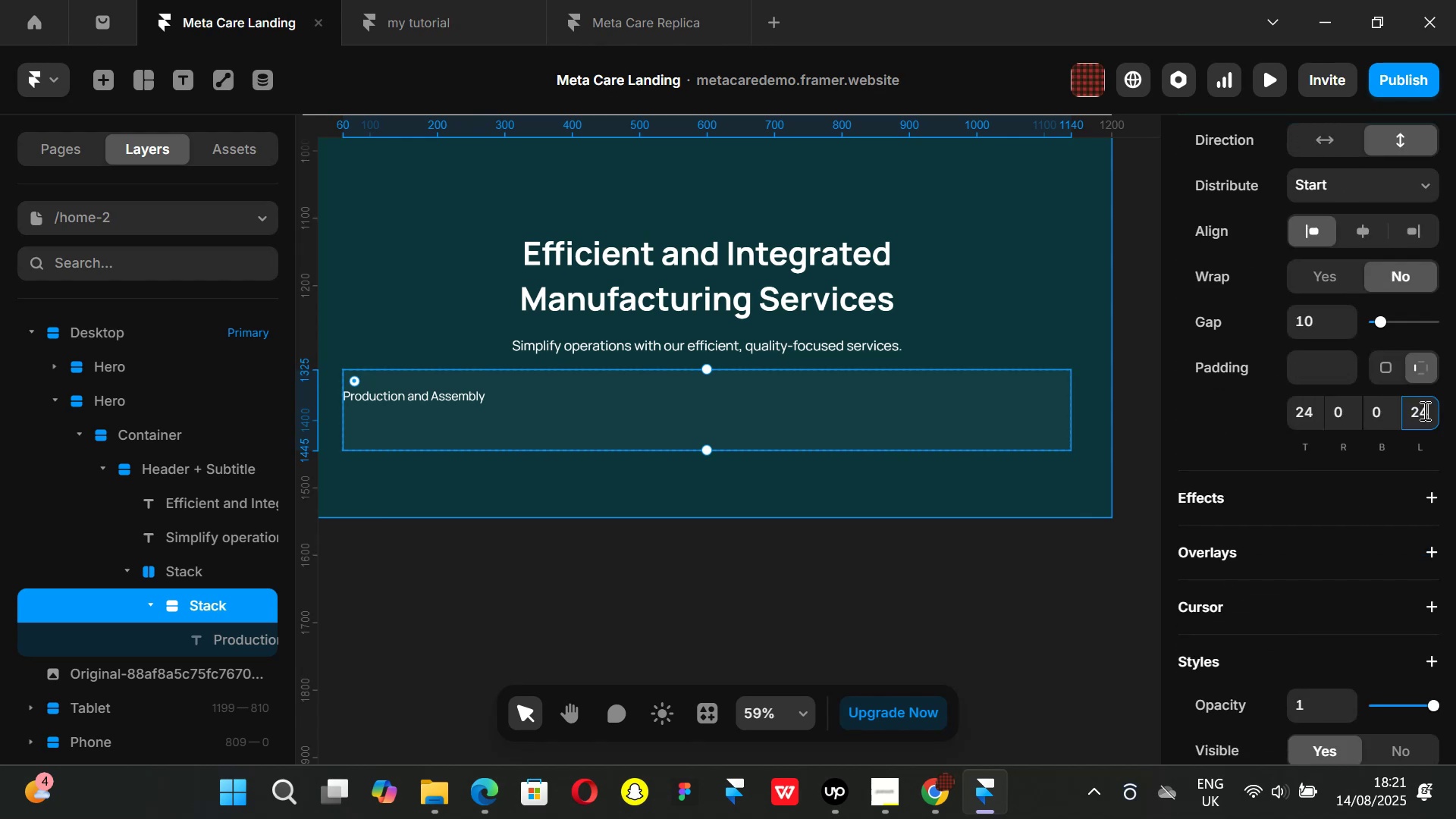 
key(Enter)
 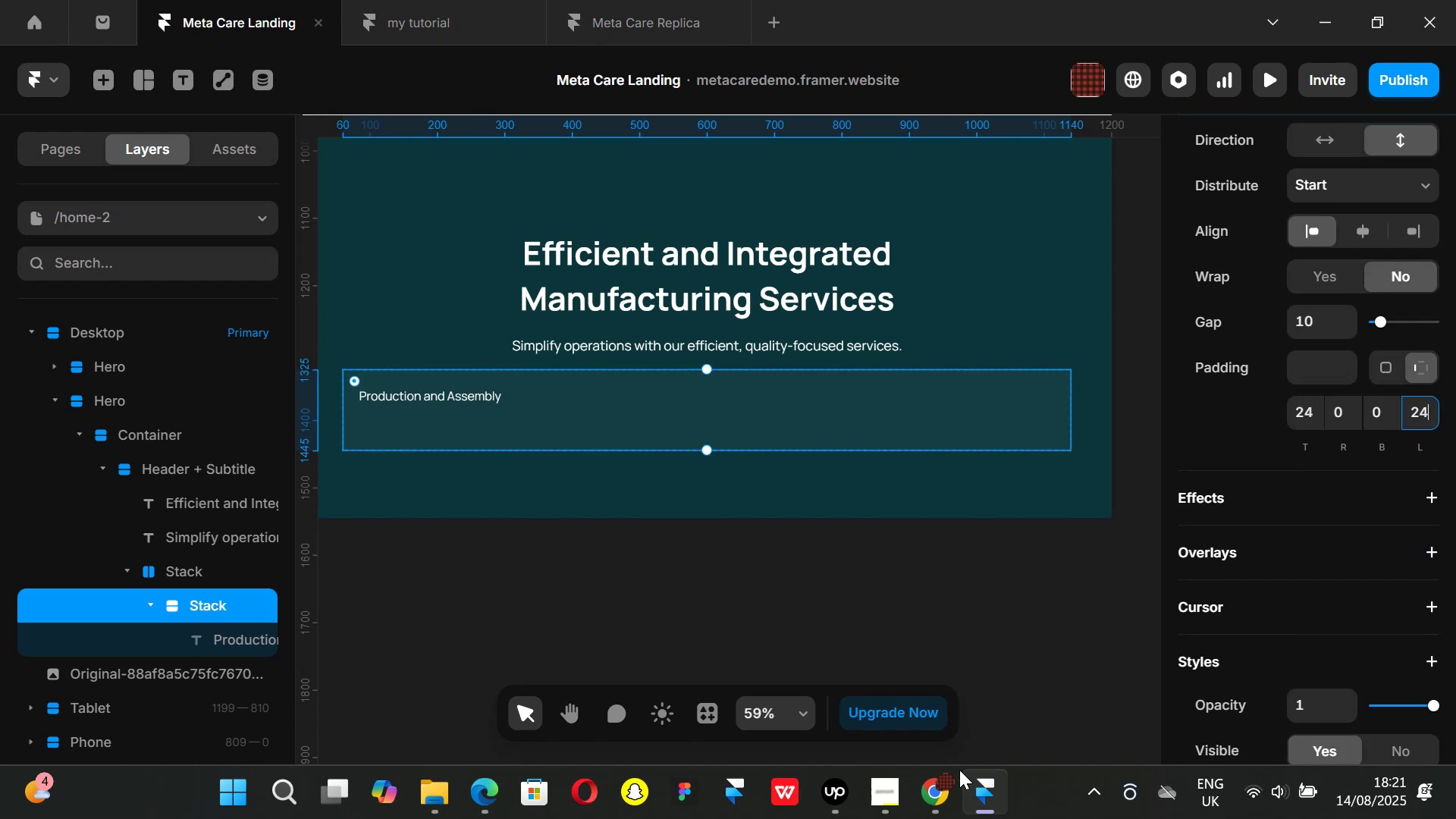 
left_click([947, 799])
 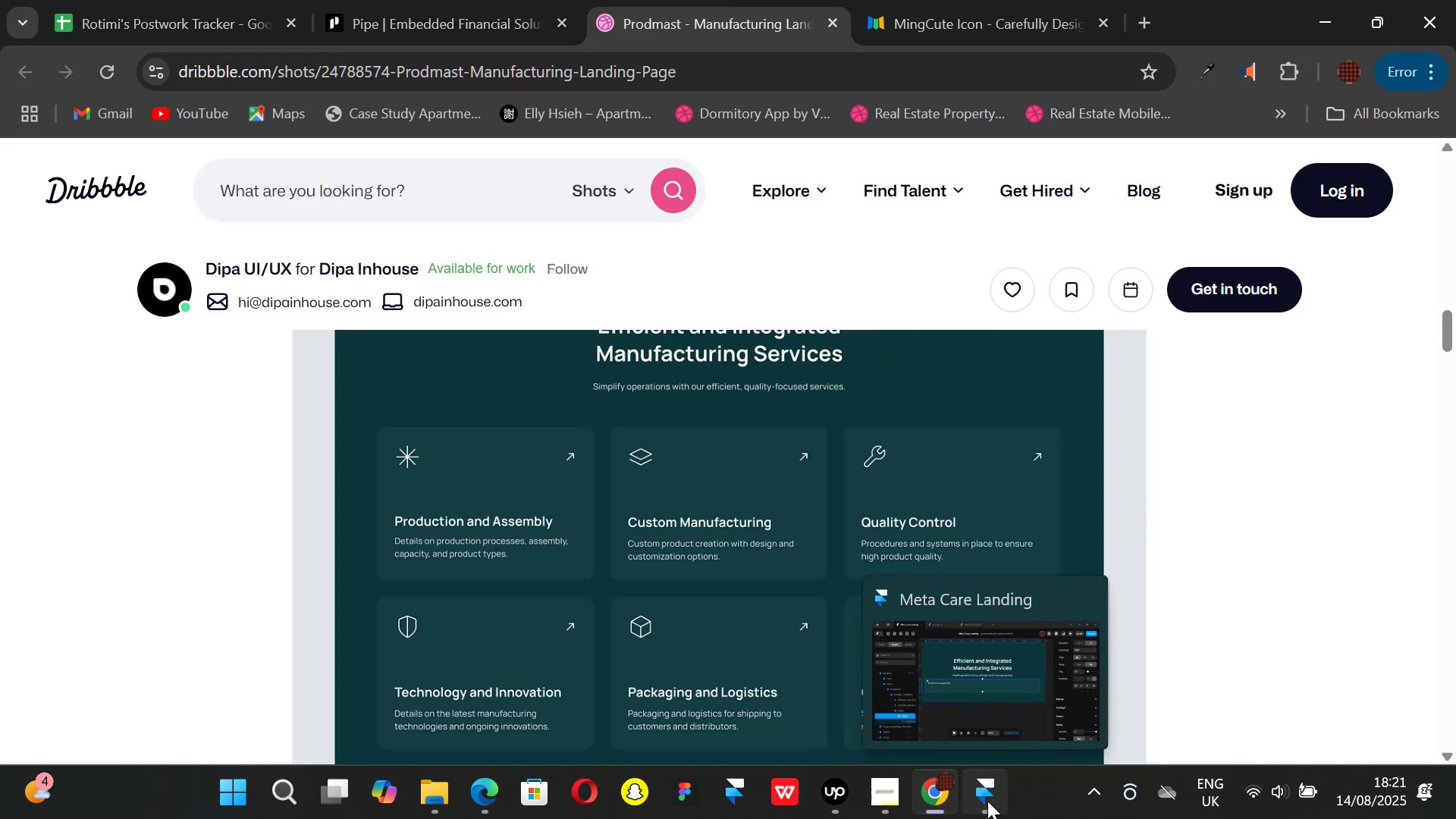 
left_click([987, 801])
 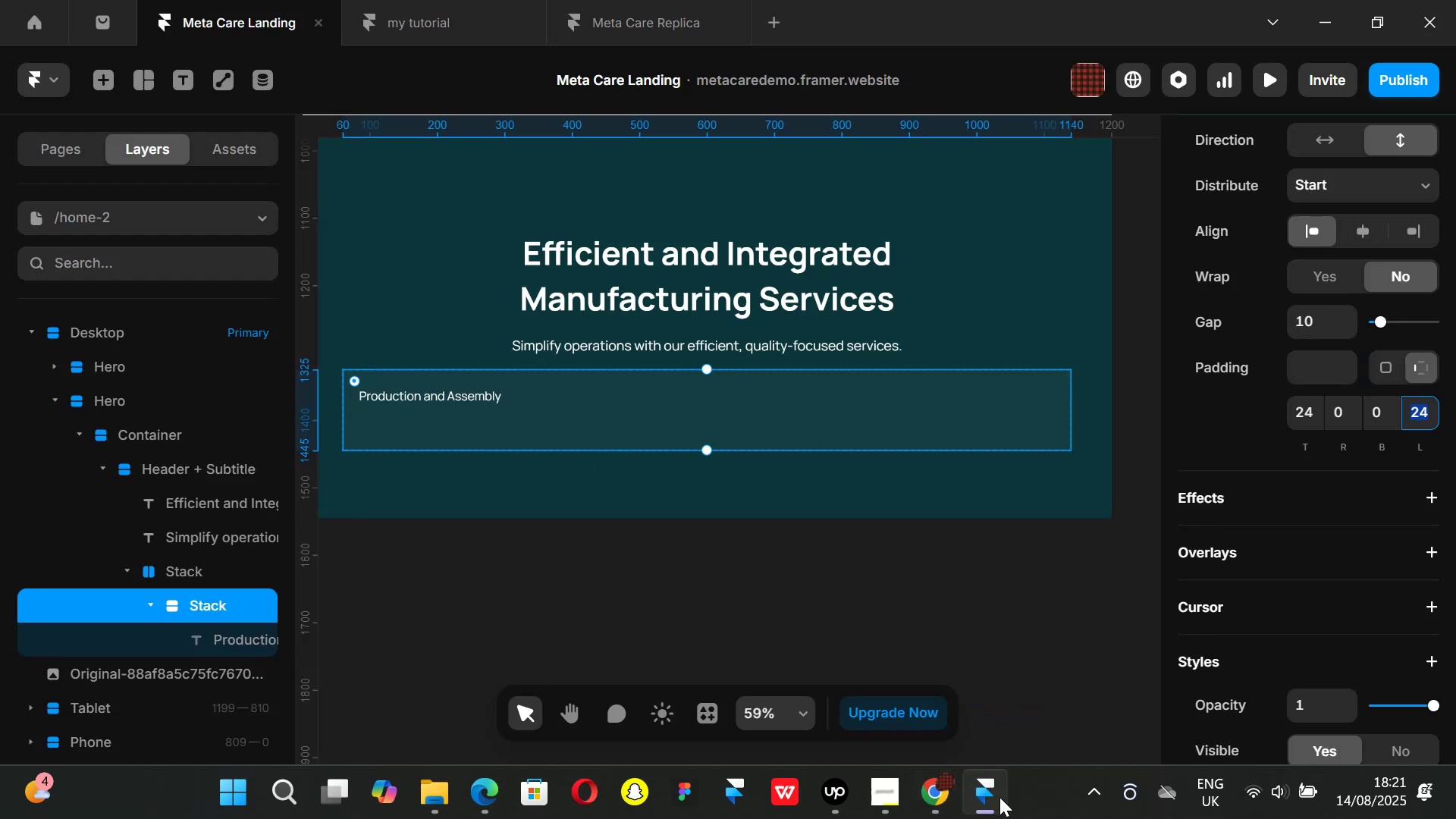 
left_click([940, 808])
 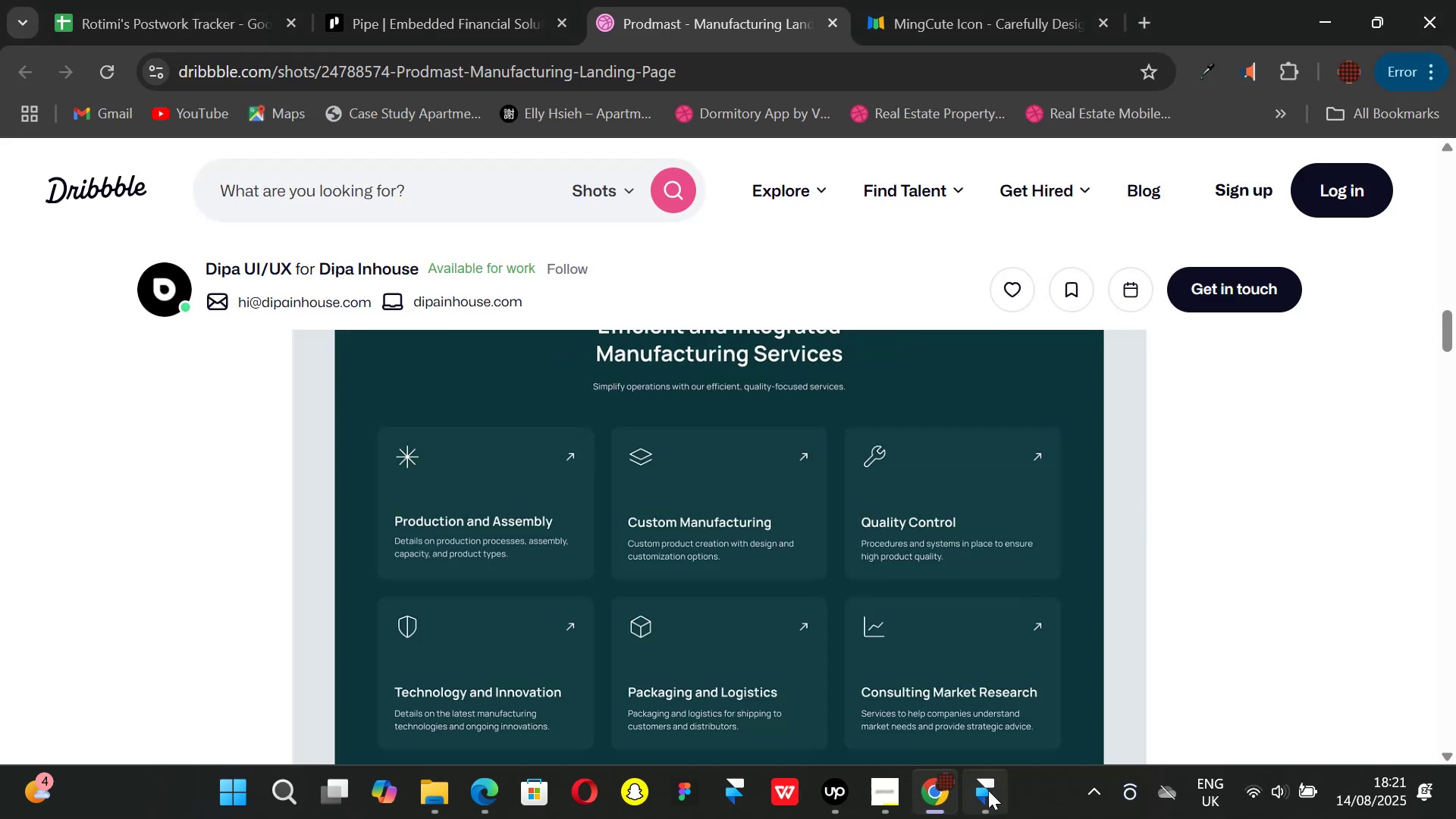 
left_click([988, 790])
 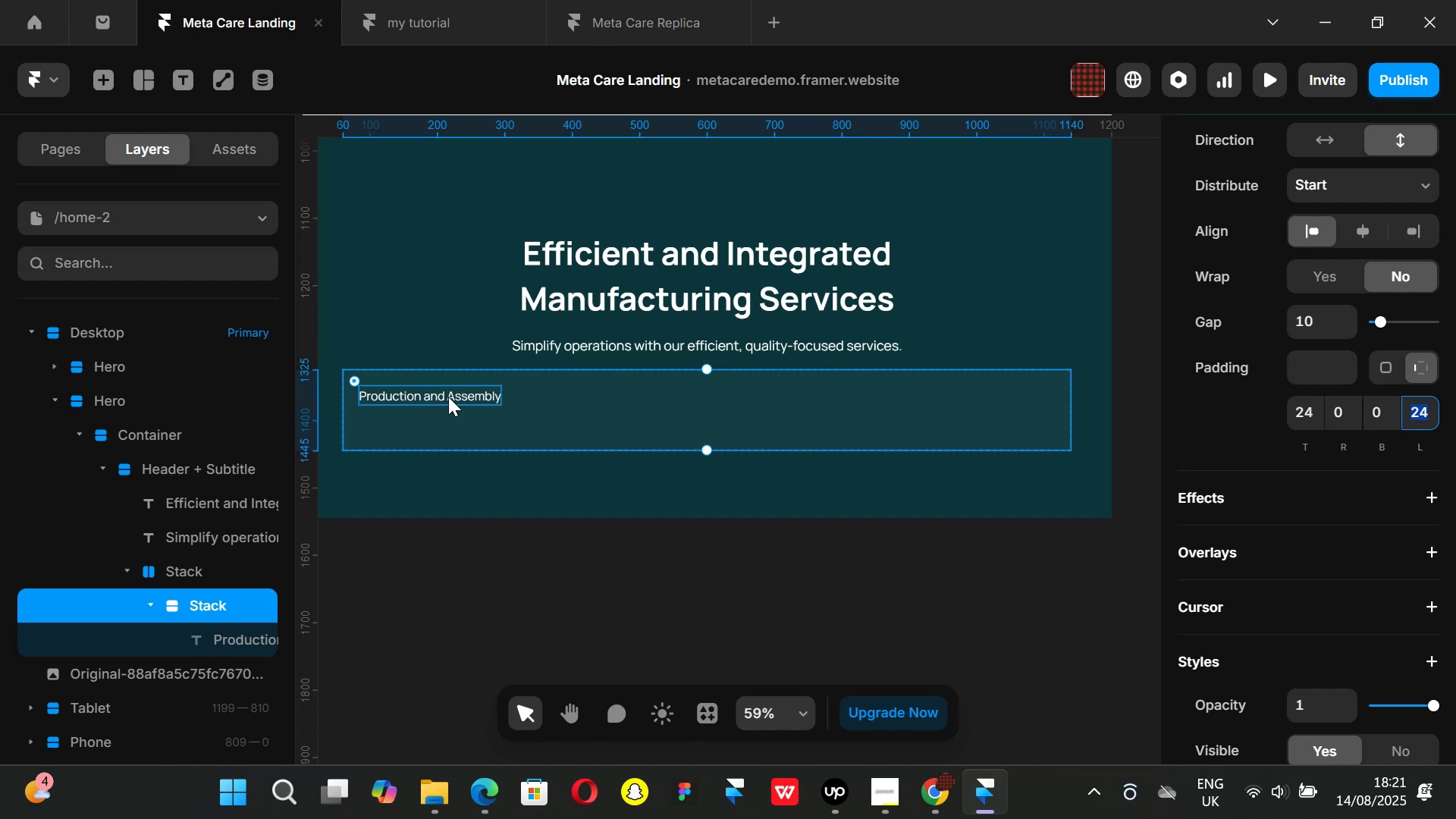 
left_click([448, 397])
 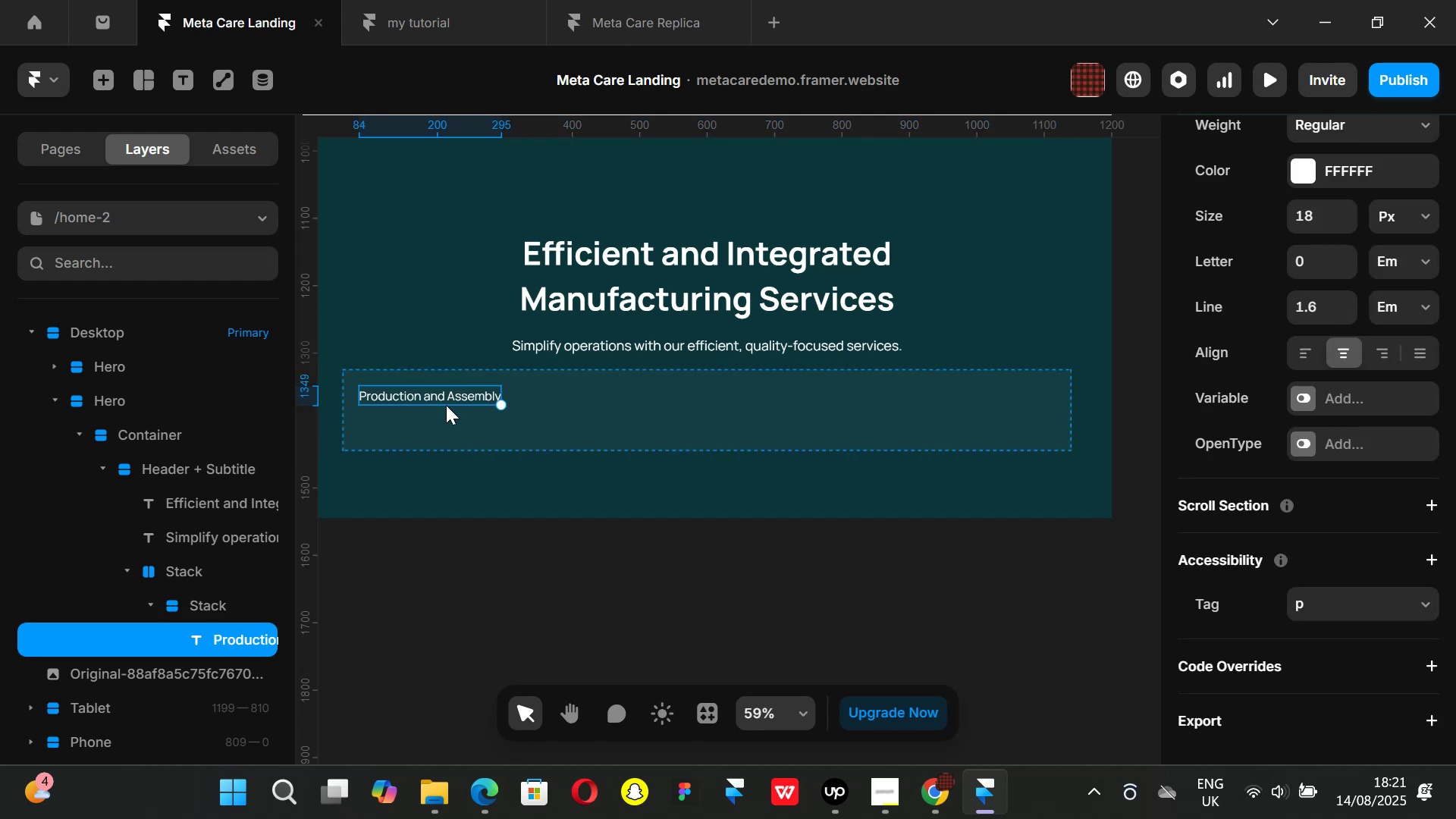 
key(Control+D)
 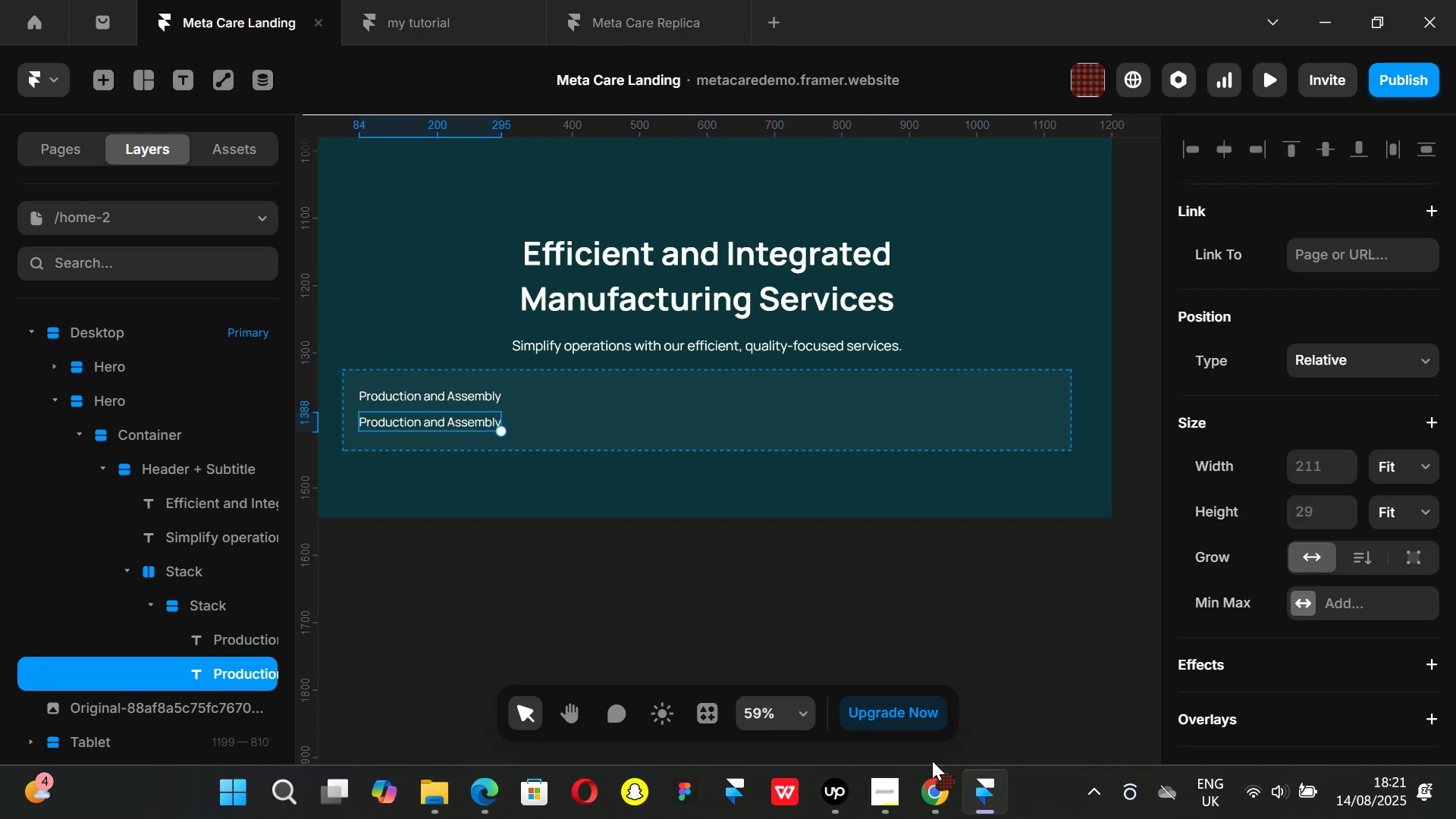 
left_click([946, 778])
 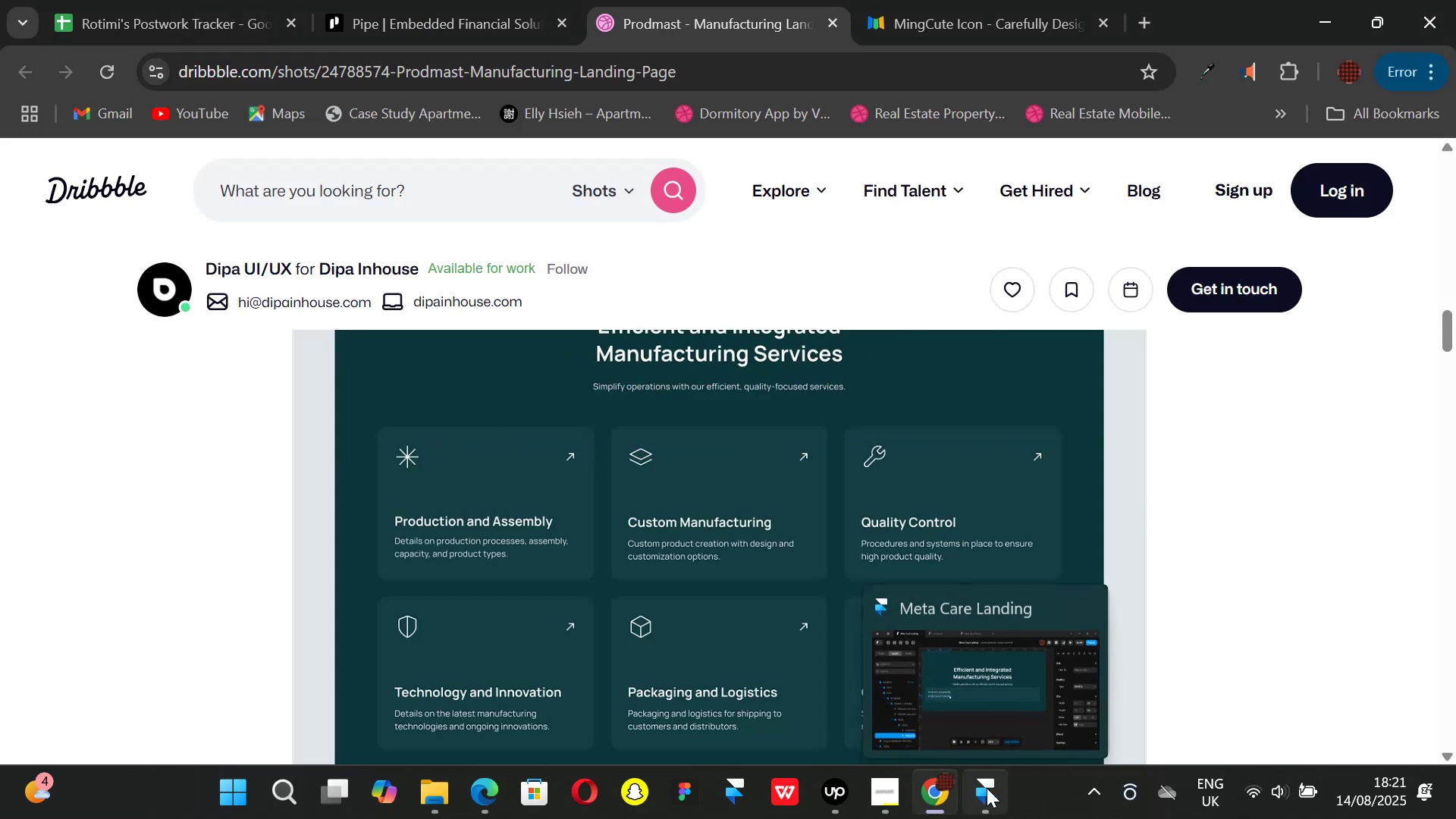 
left_click([987, 788])
 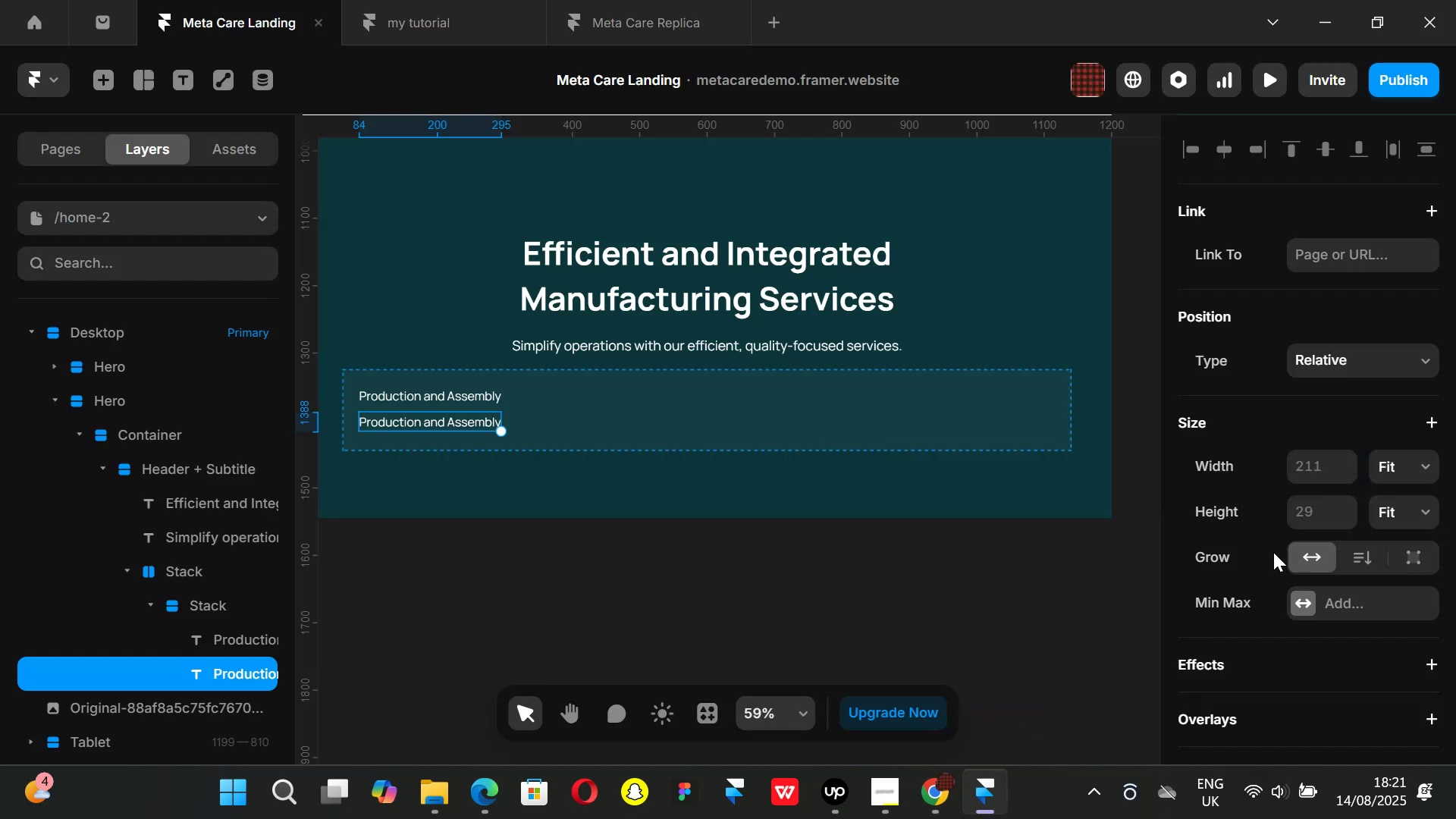 
scroll: coordinate [1323, 551], scroll_direction: down, amount: 3.0
 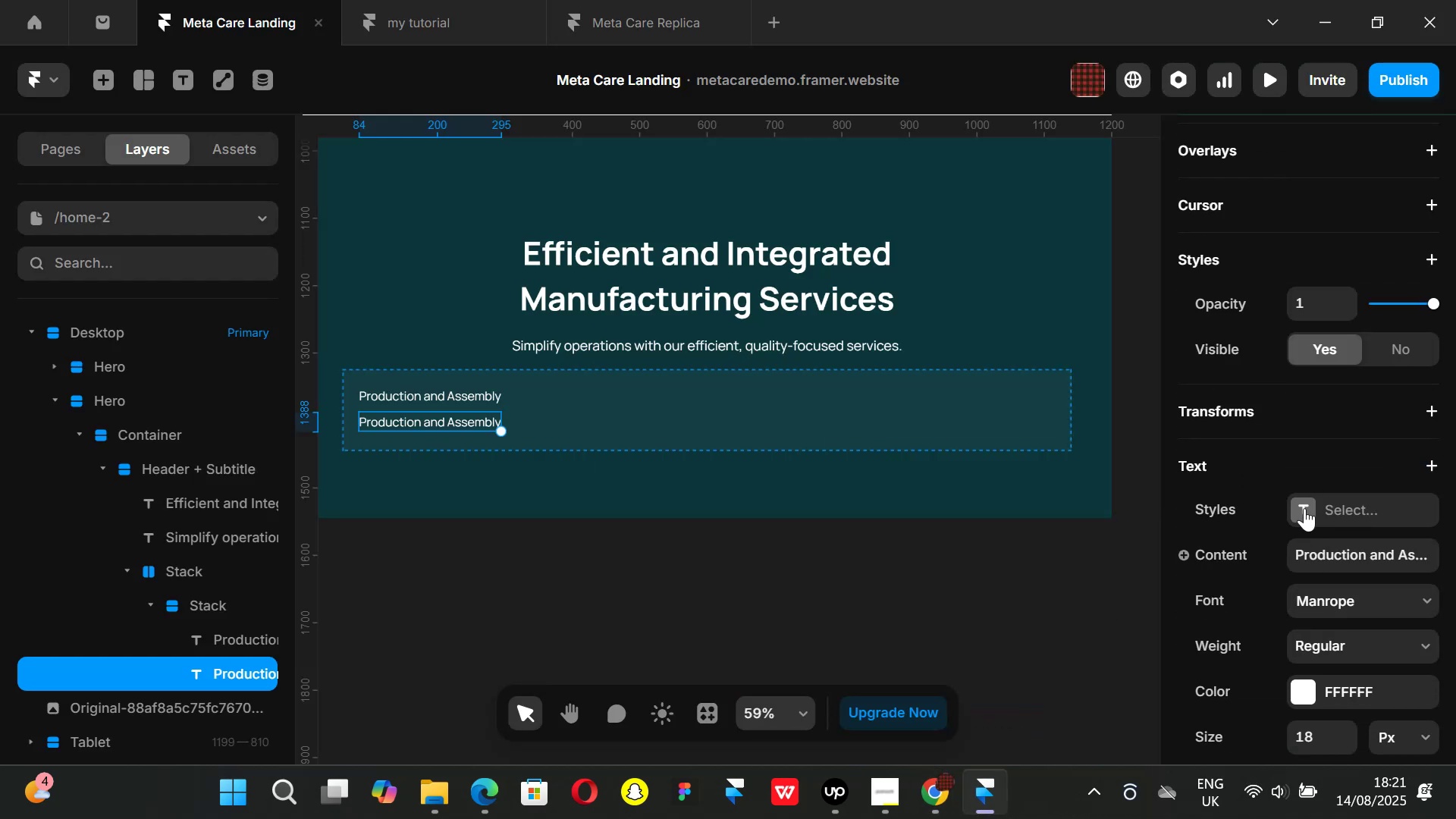 
left_click([1304, 508])
 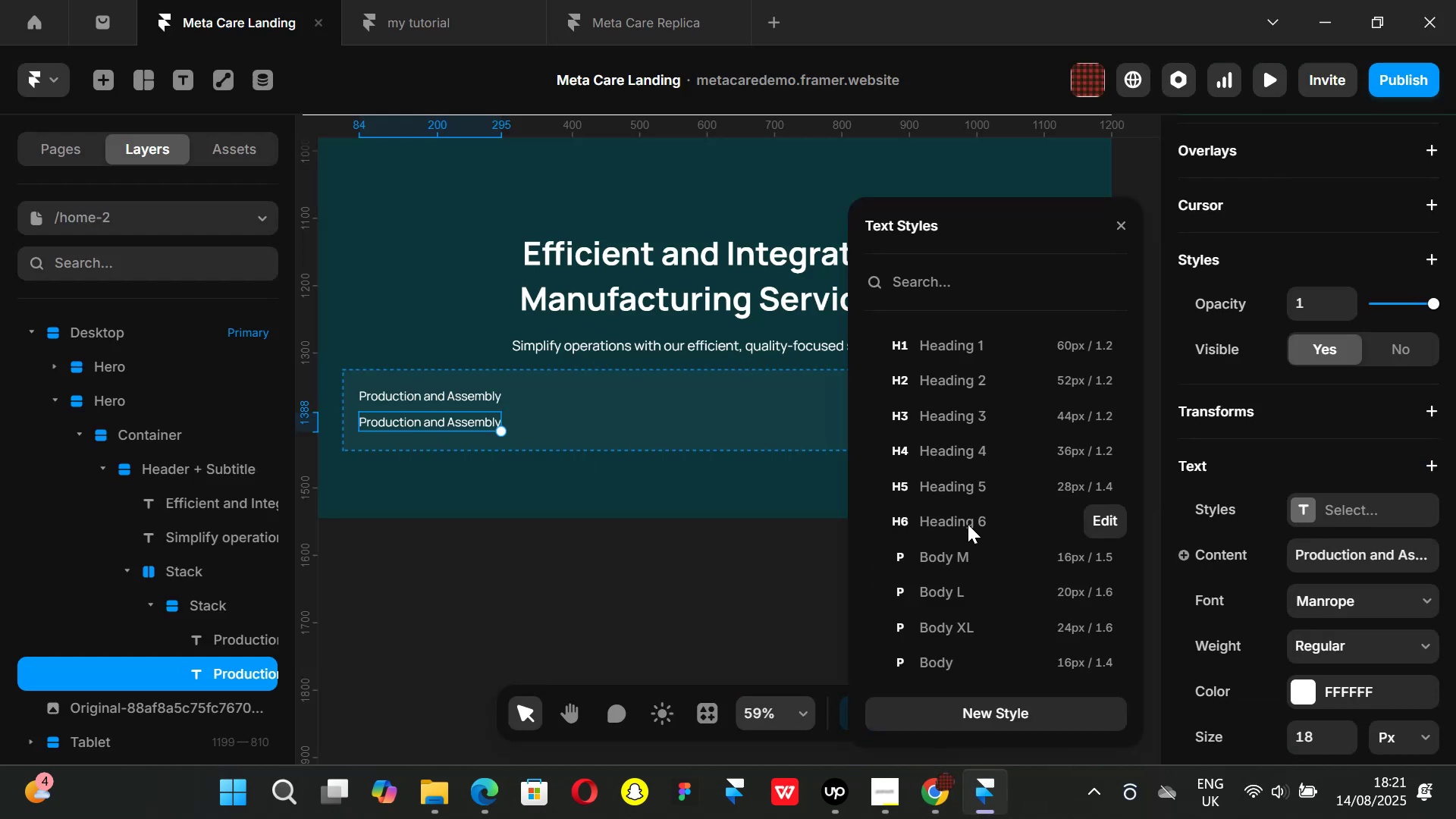 
left_click([968, 522])
 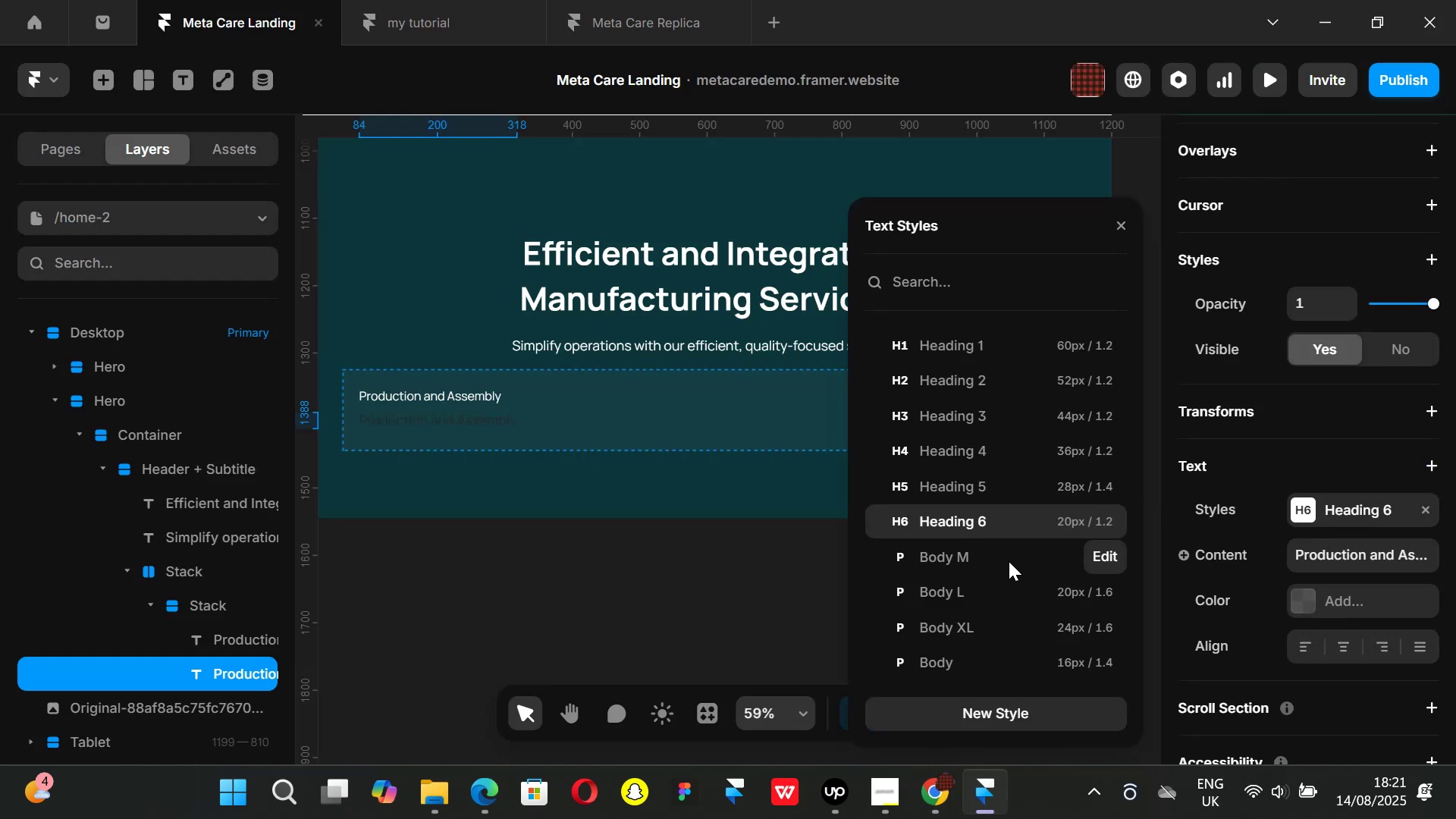 
left_click([999, 554])
 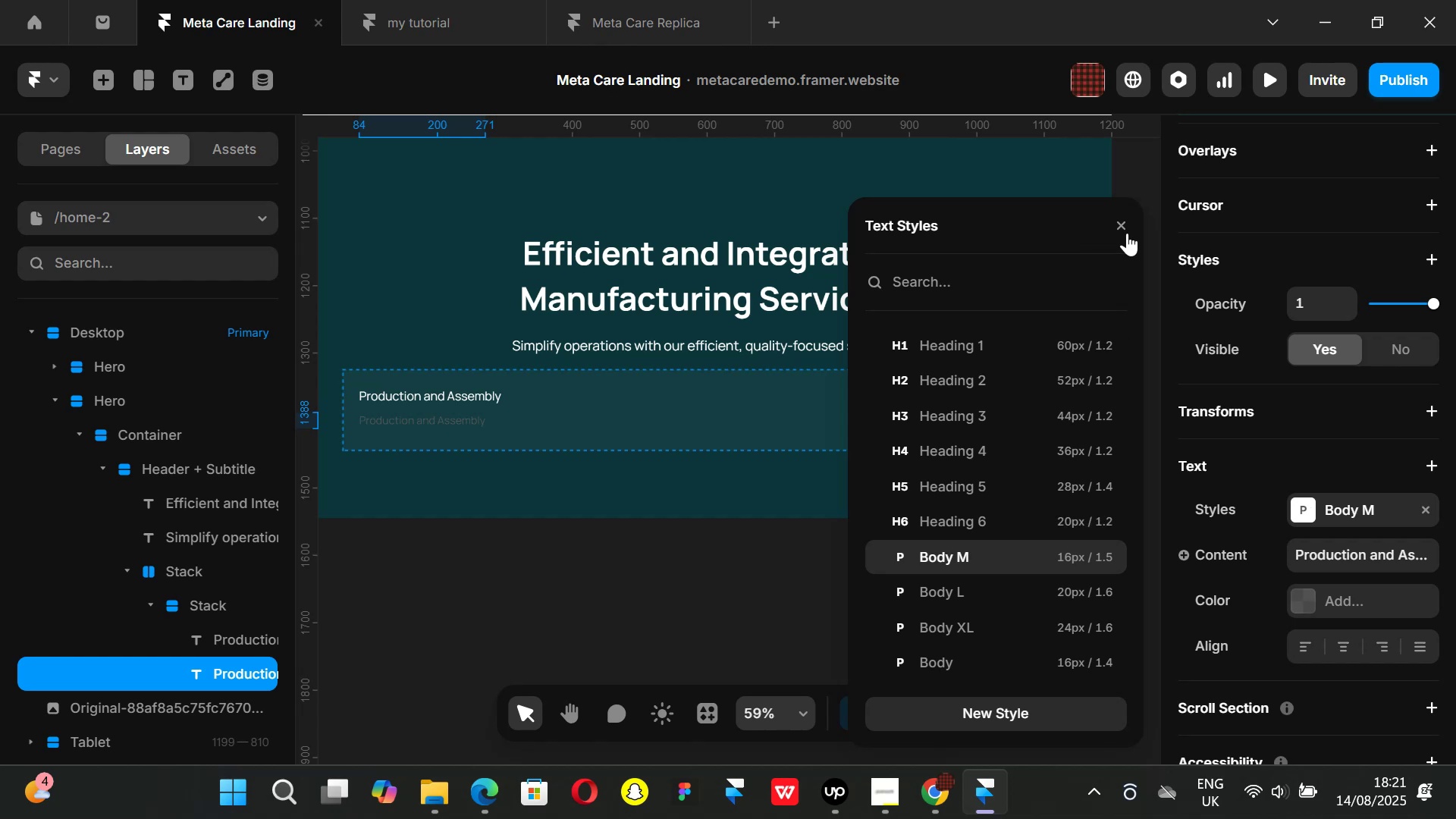 
left_click([1122, 227])
 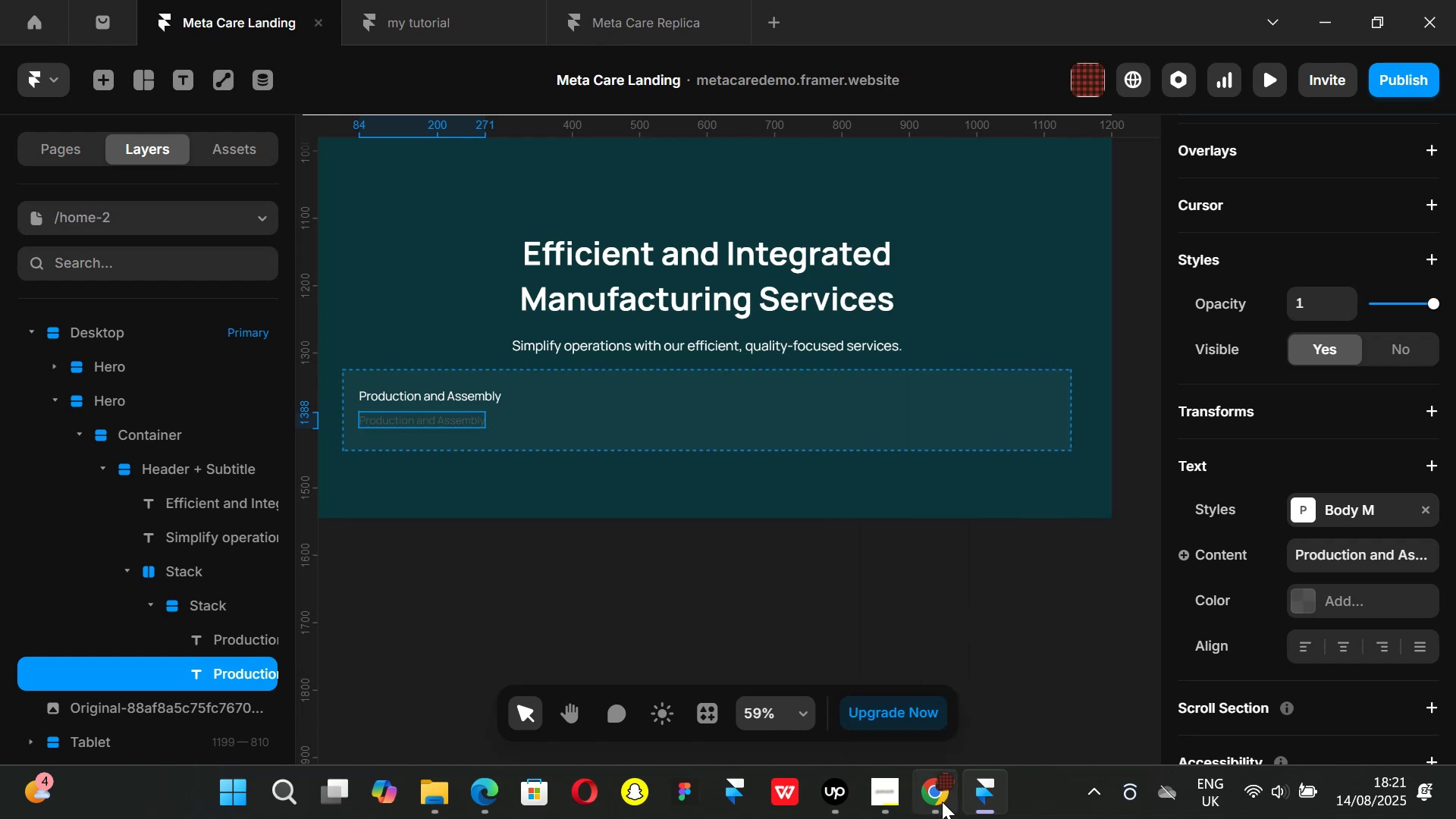 
left_click([942, 802])
 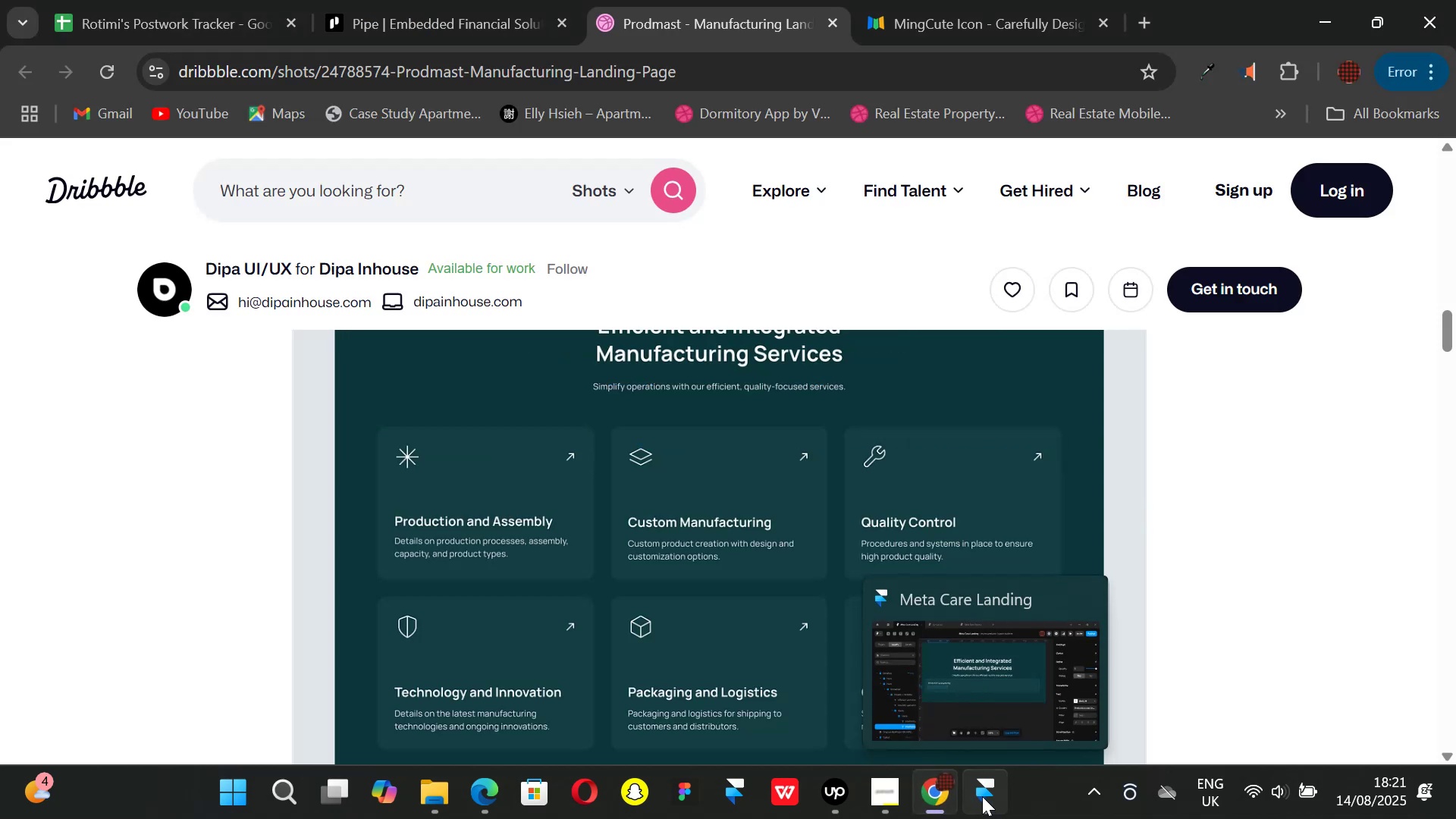 
left_click([982, 796])
 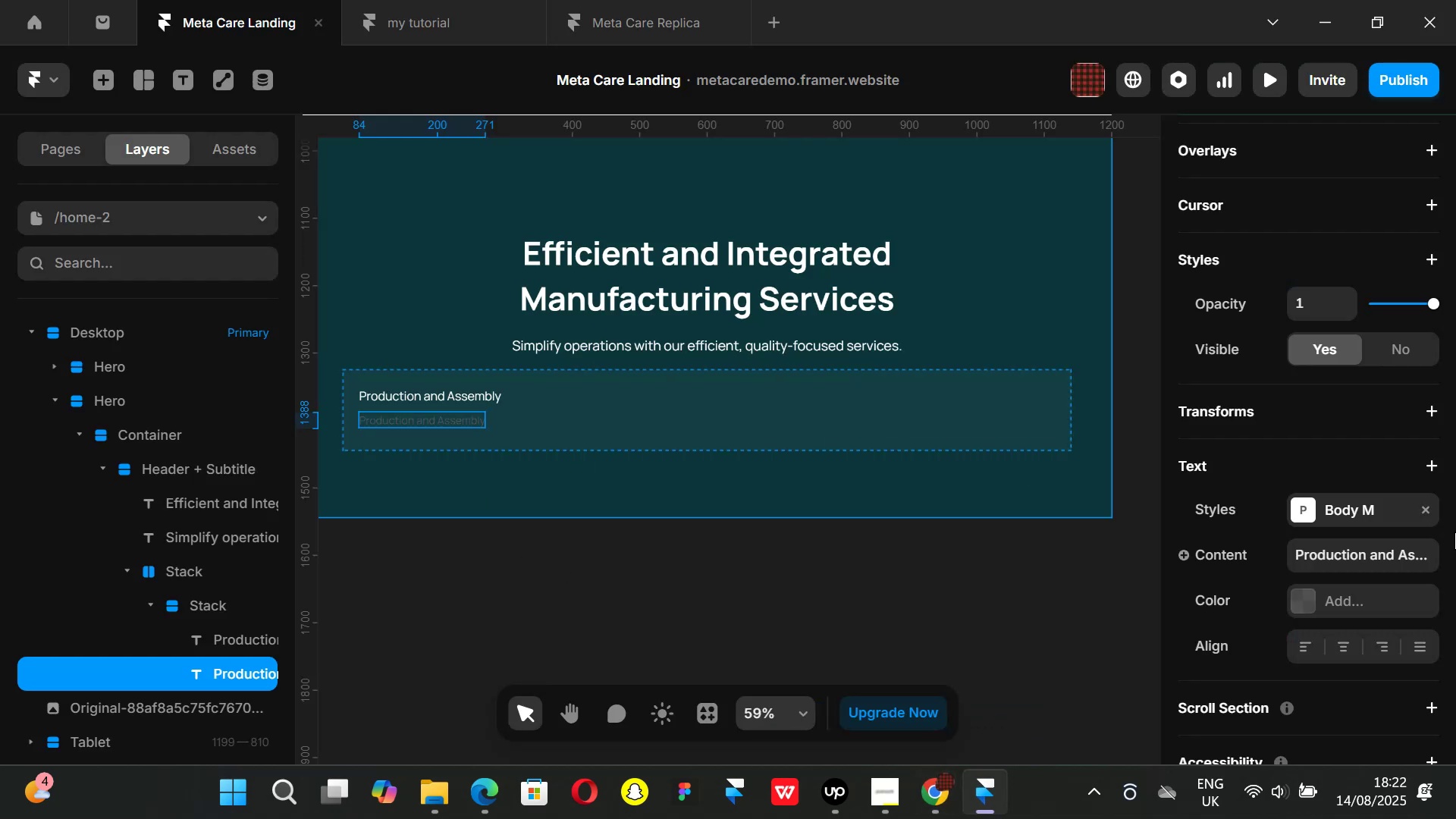 
scroll: coordinate [1319, 534], scroll_direction: down, amount: 1.0
 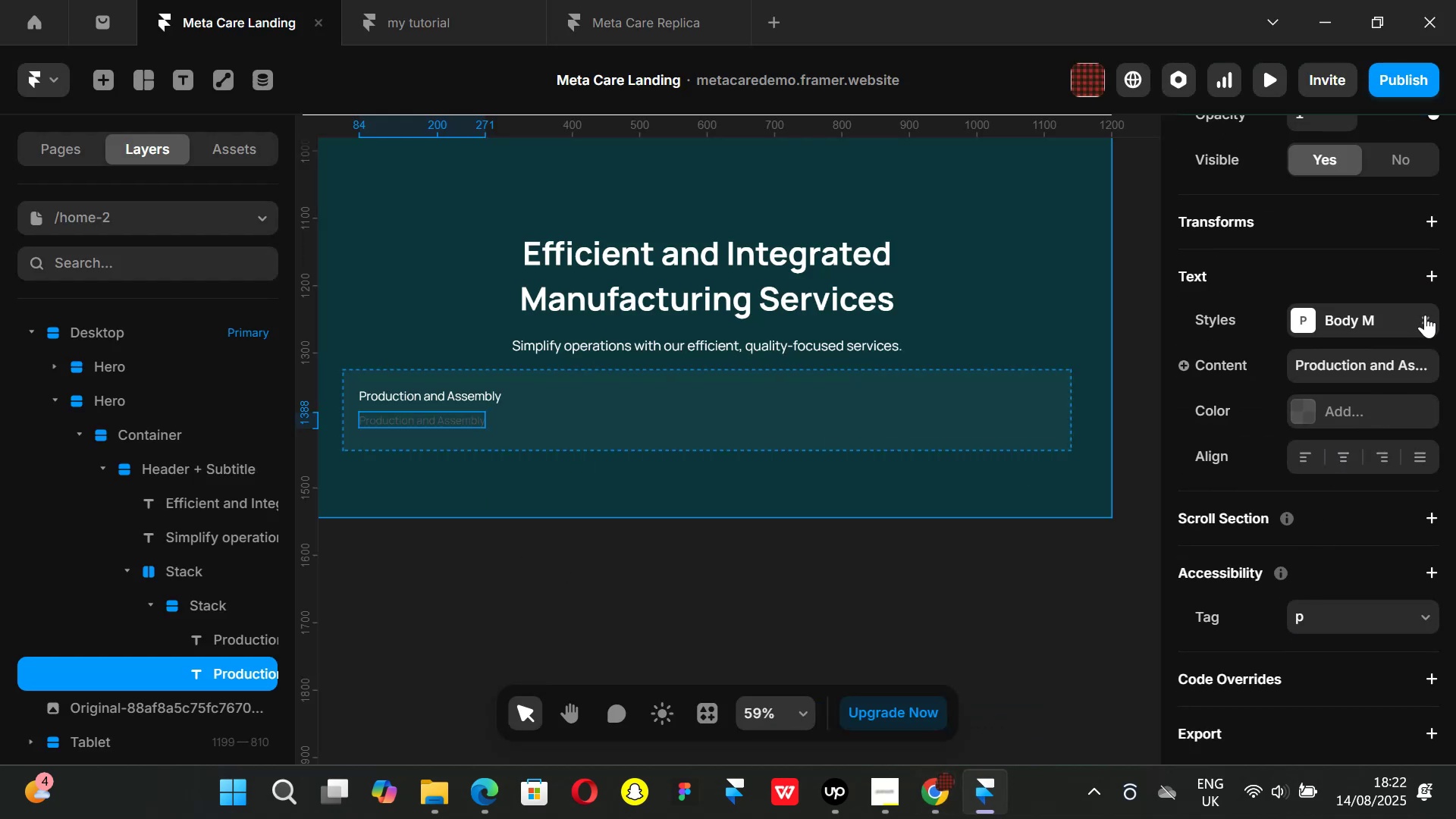 
left_click([1418, 322])
 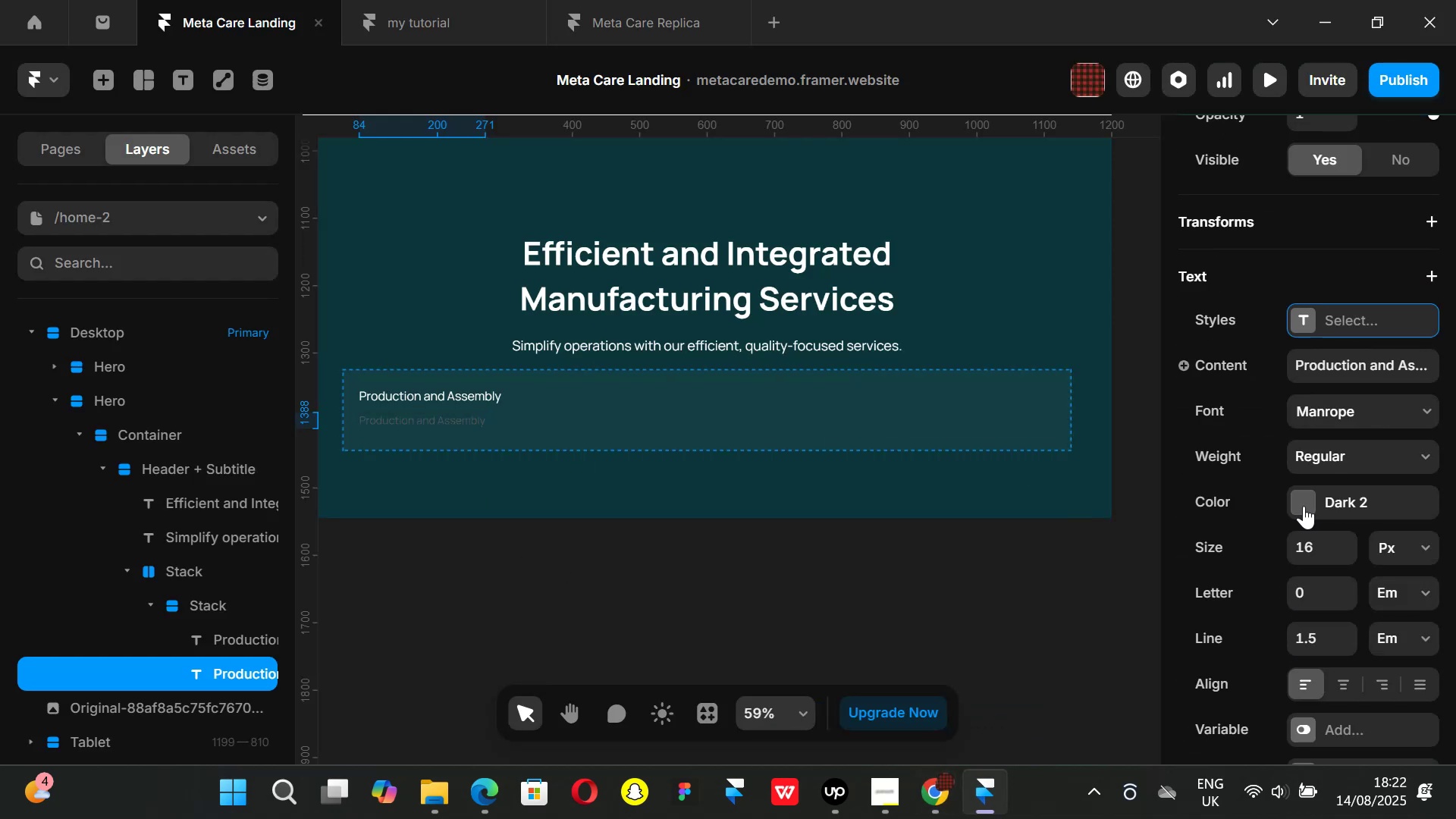 
left_click([1304, 506])
 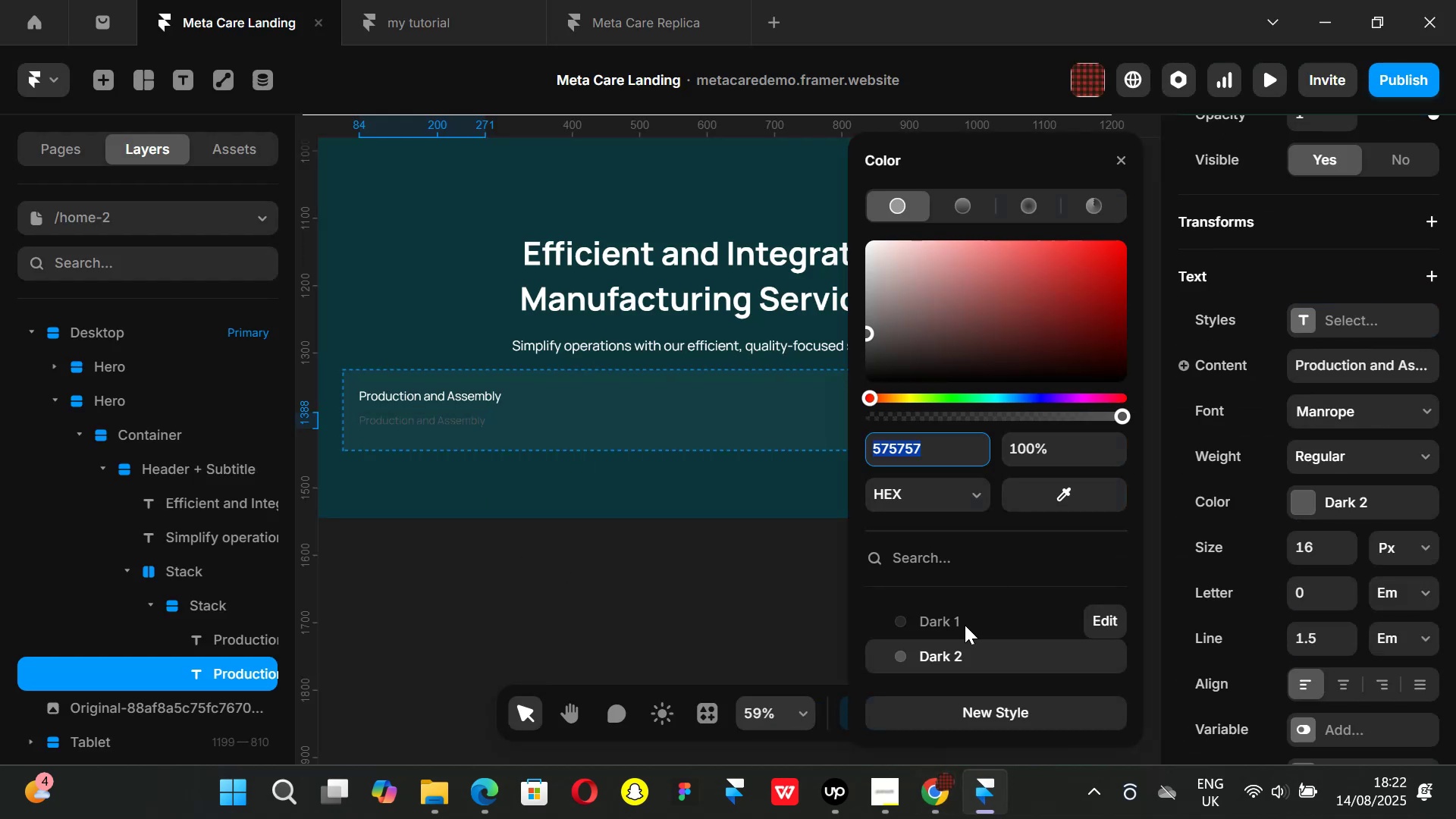 
scroll: coordinate [965, 625], scroll_direction: down, amount: 1.0
 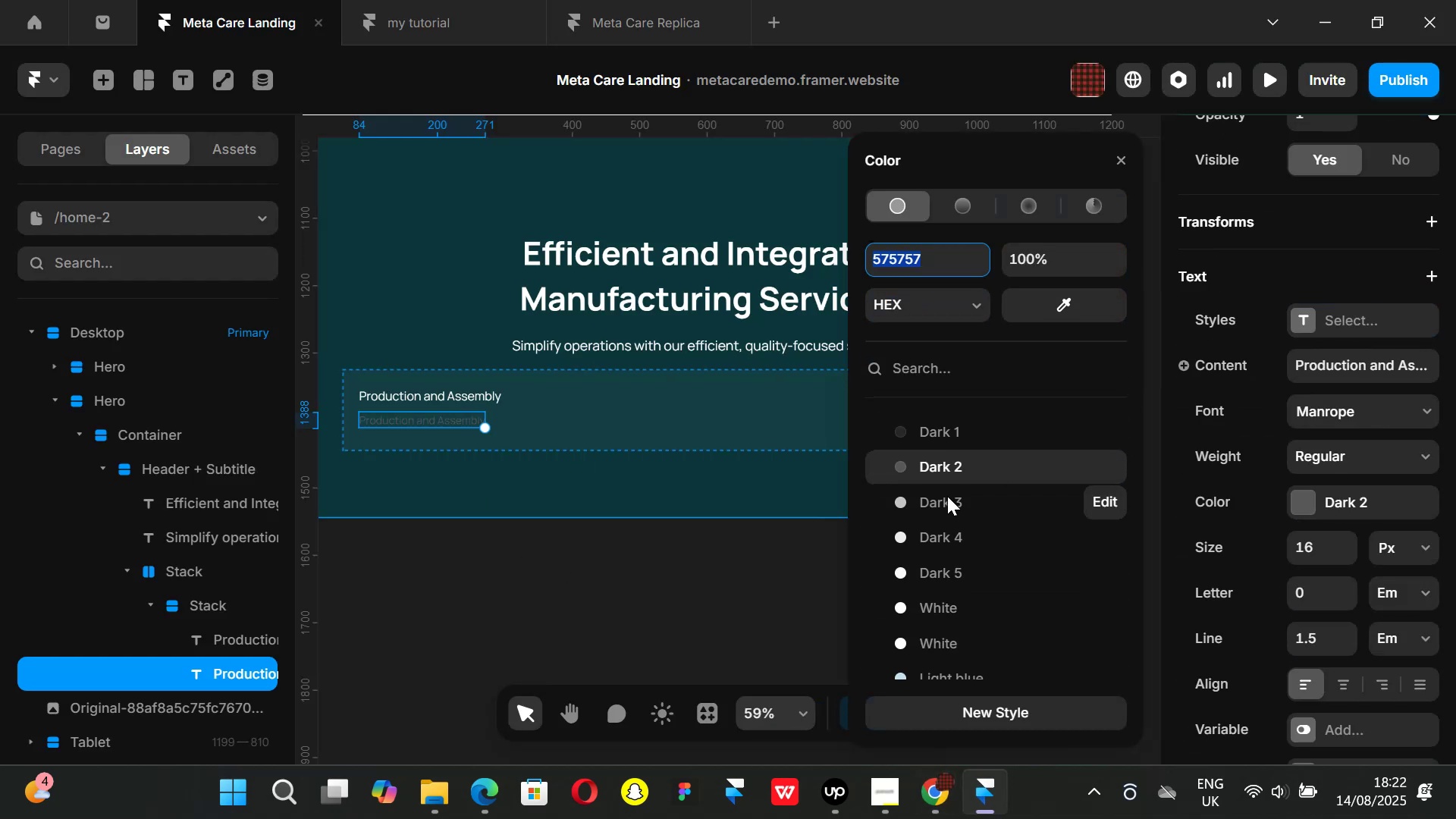 
left_click([947, 499])
 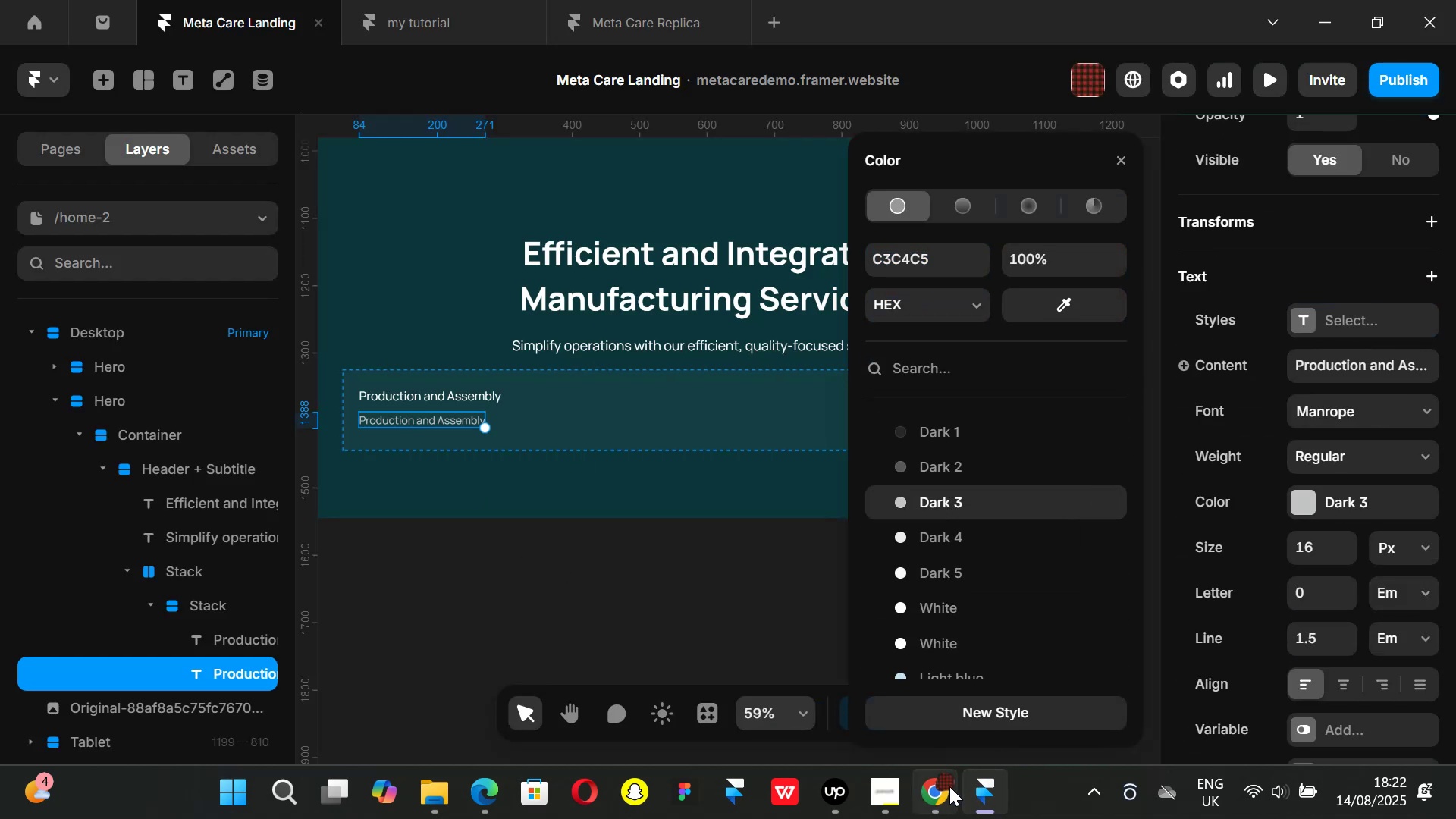 
left_click([949, 786])
 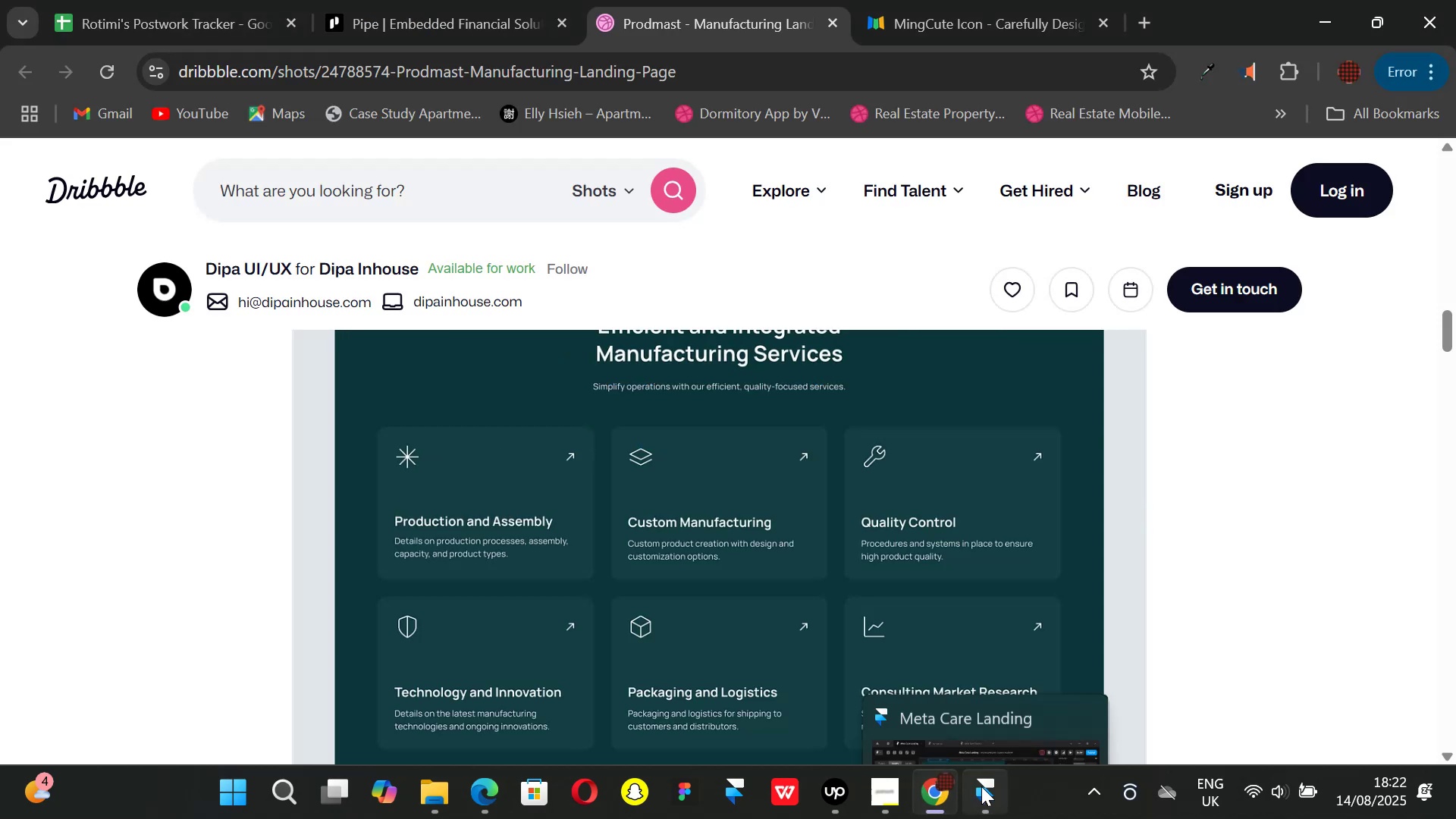 
left_click([981, 786])
 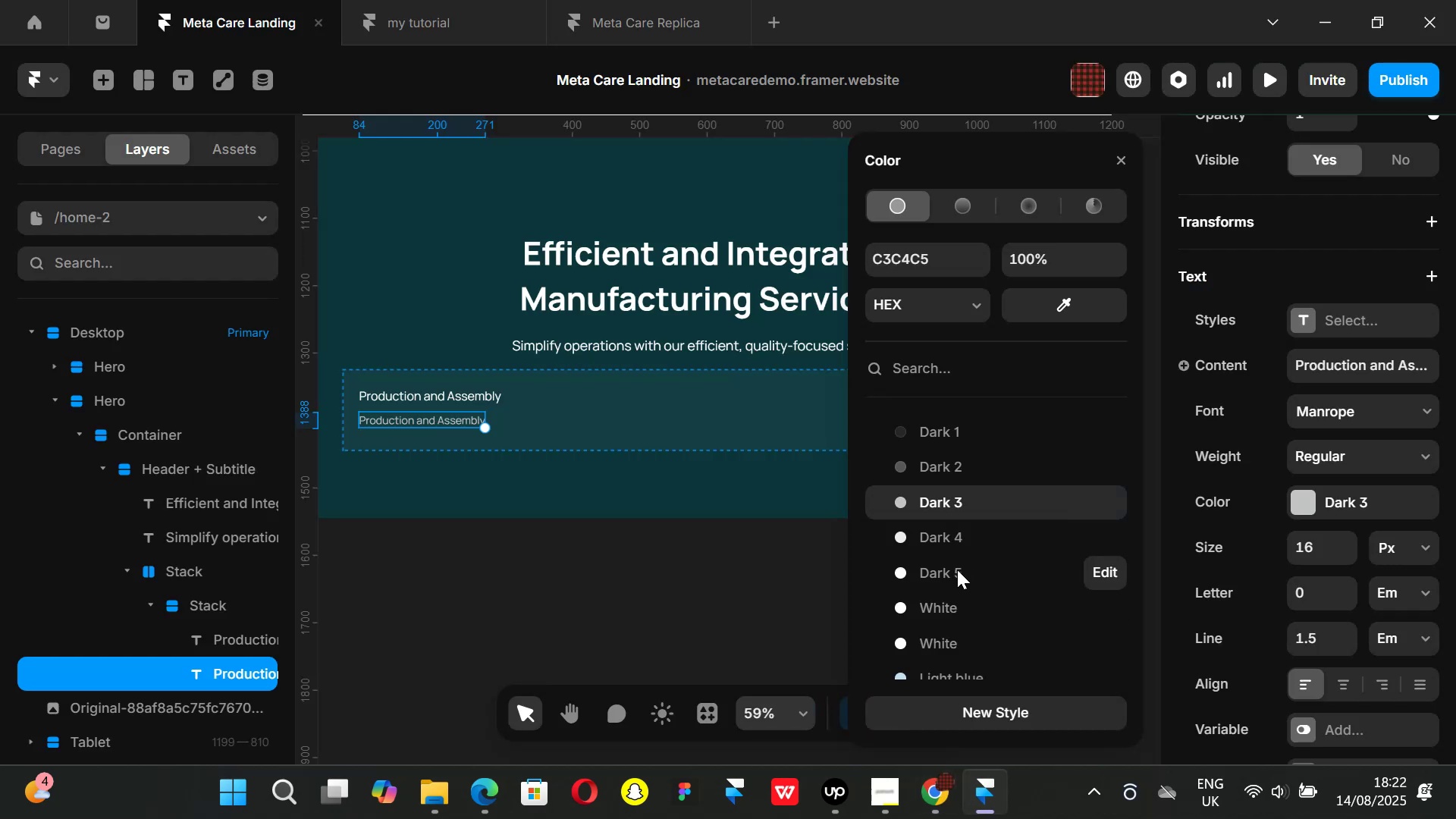 
left_click([956, 573])
 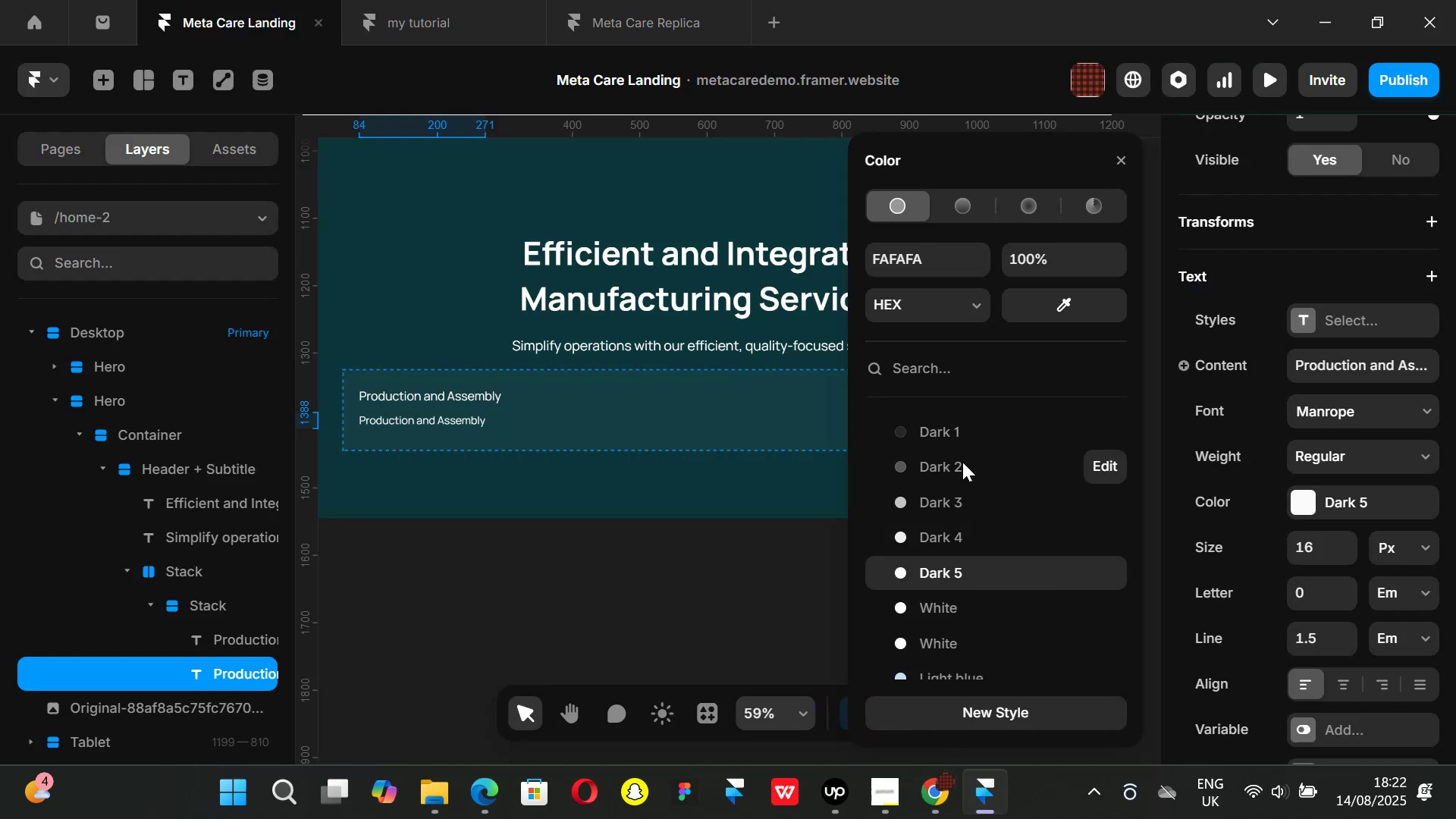 
left_click([962, 462])
 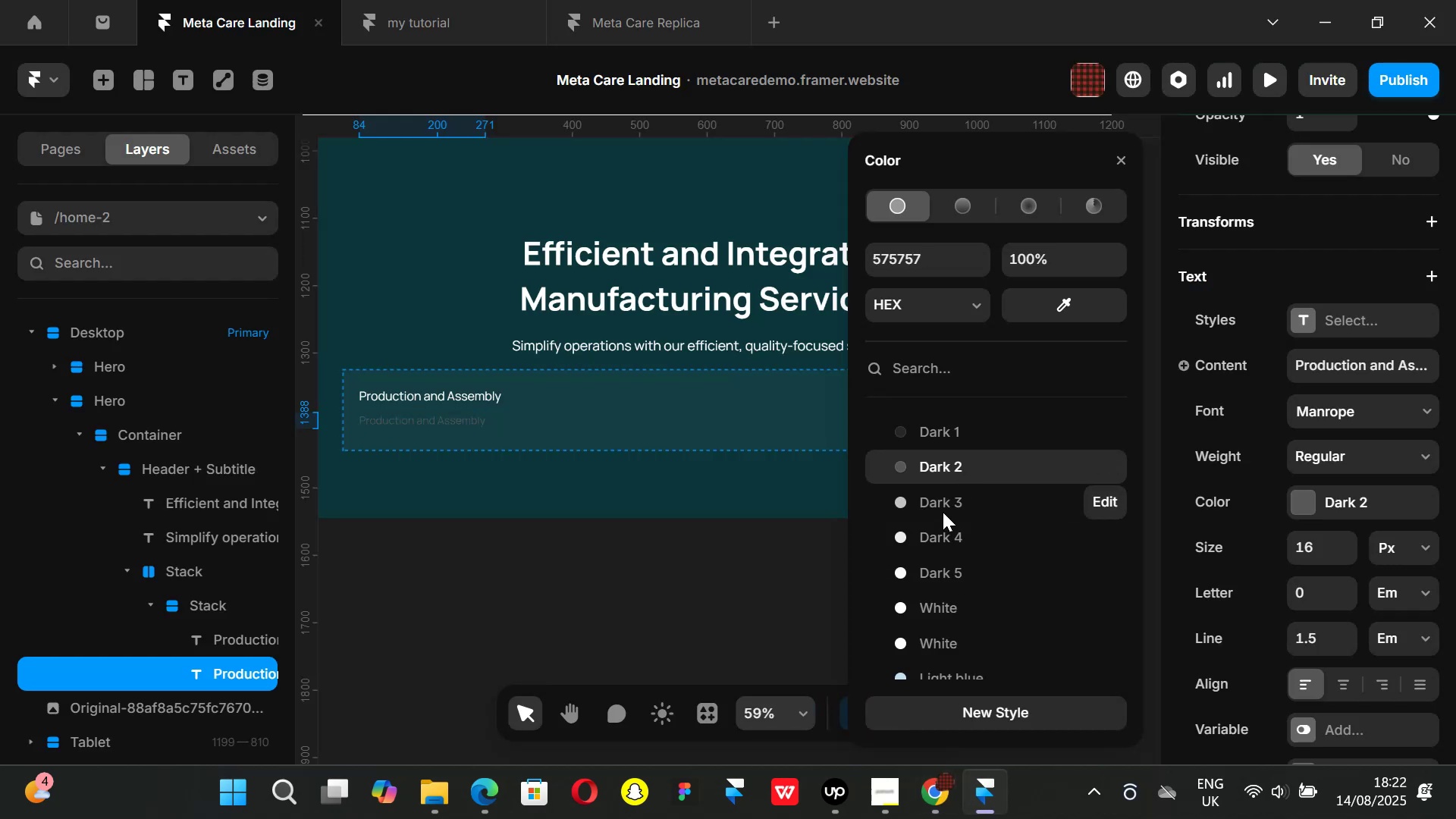 
left_click([941, 508])
 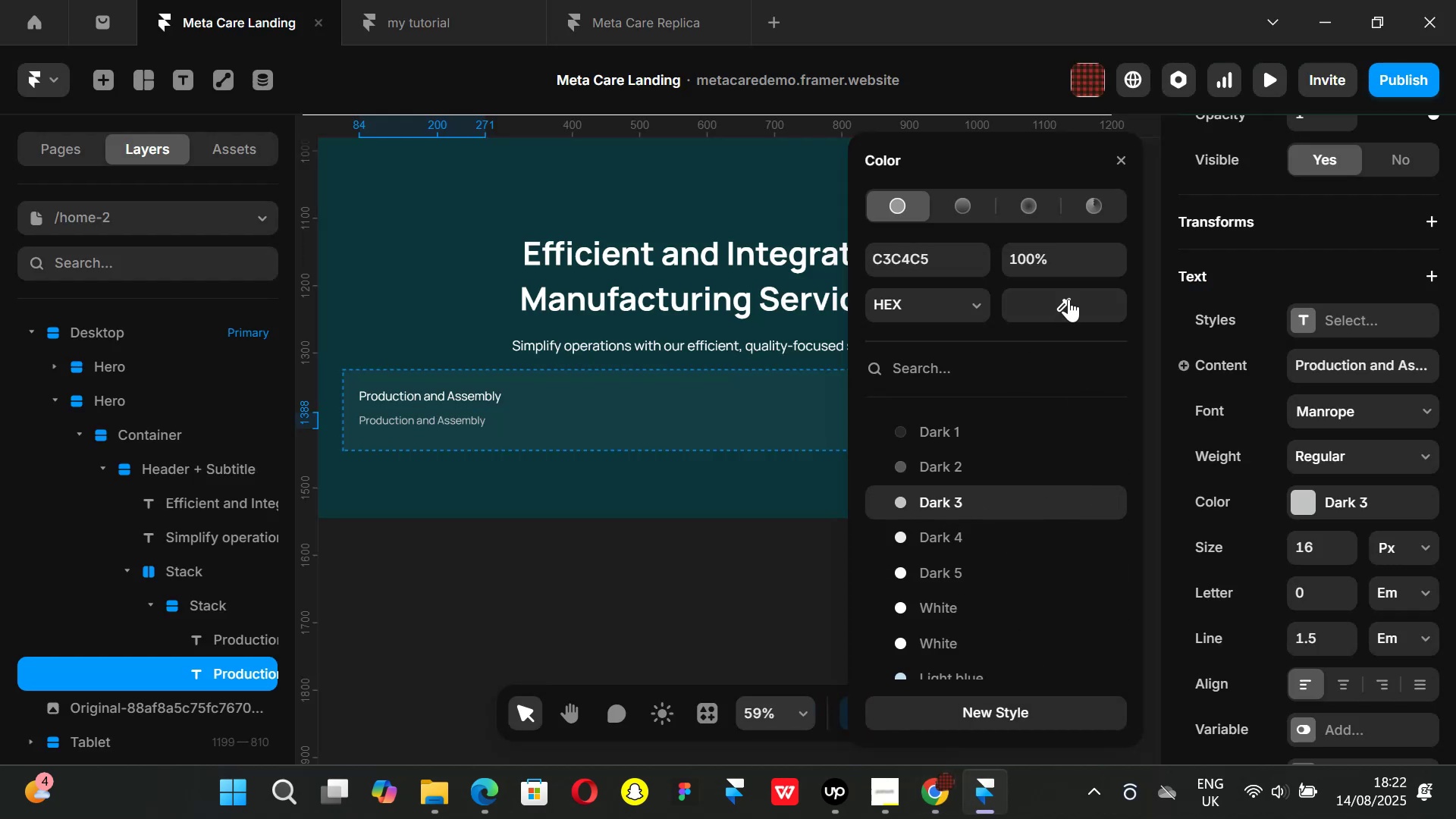 
left_click([1069, 256])
 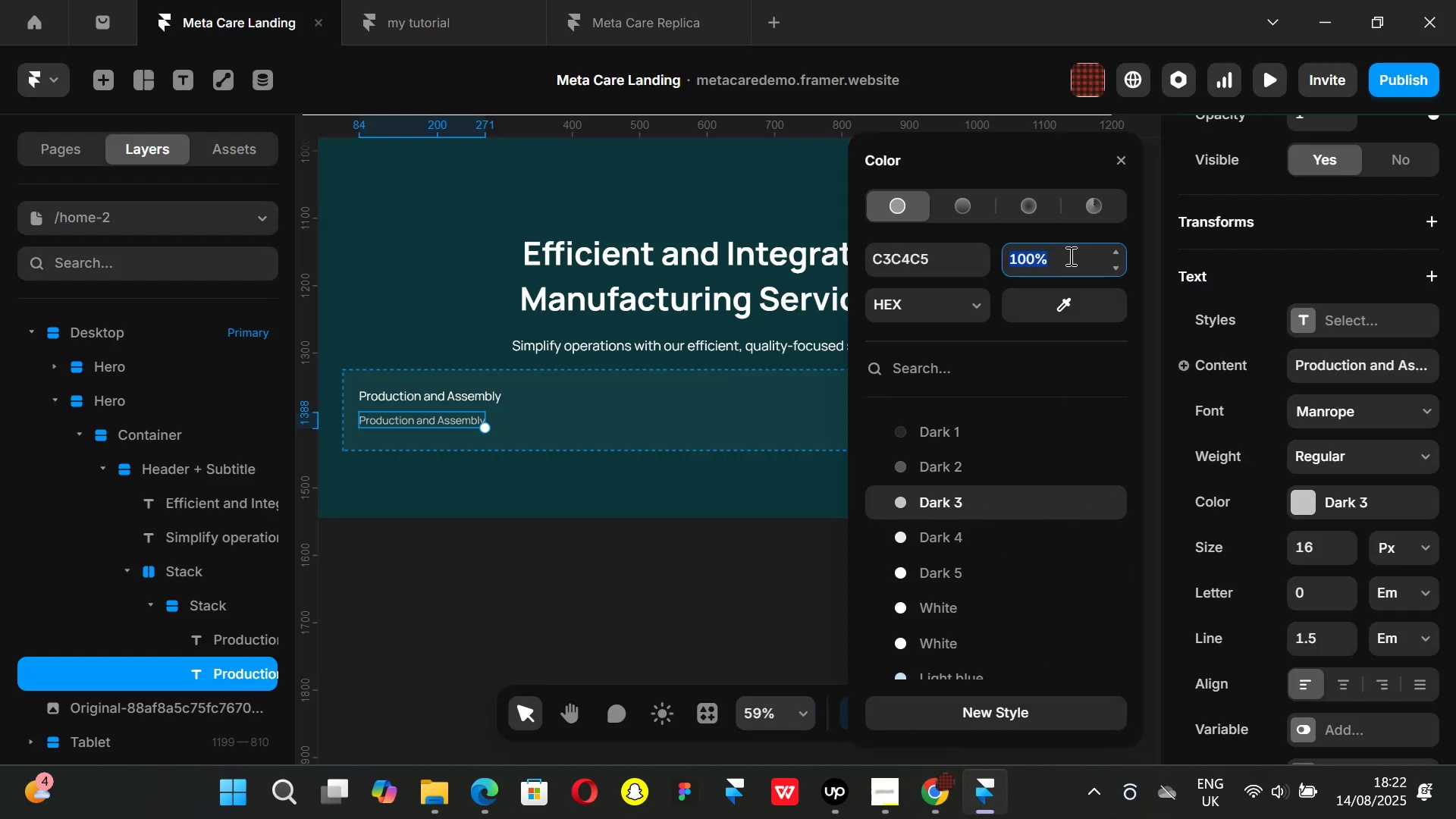 
type(60)
 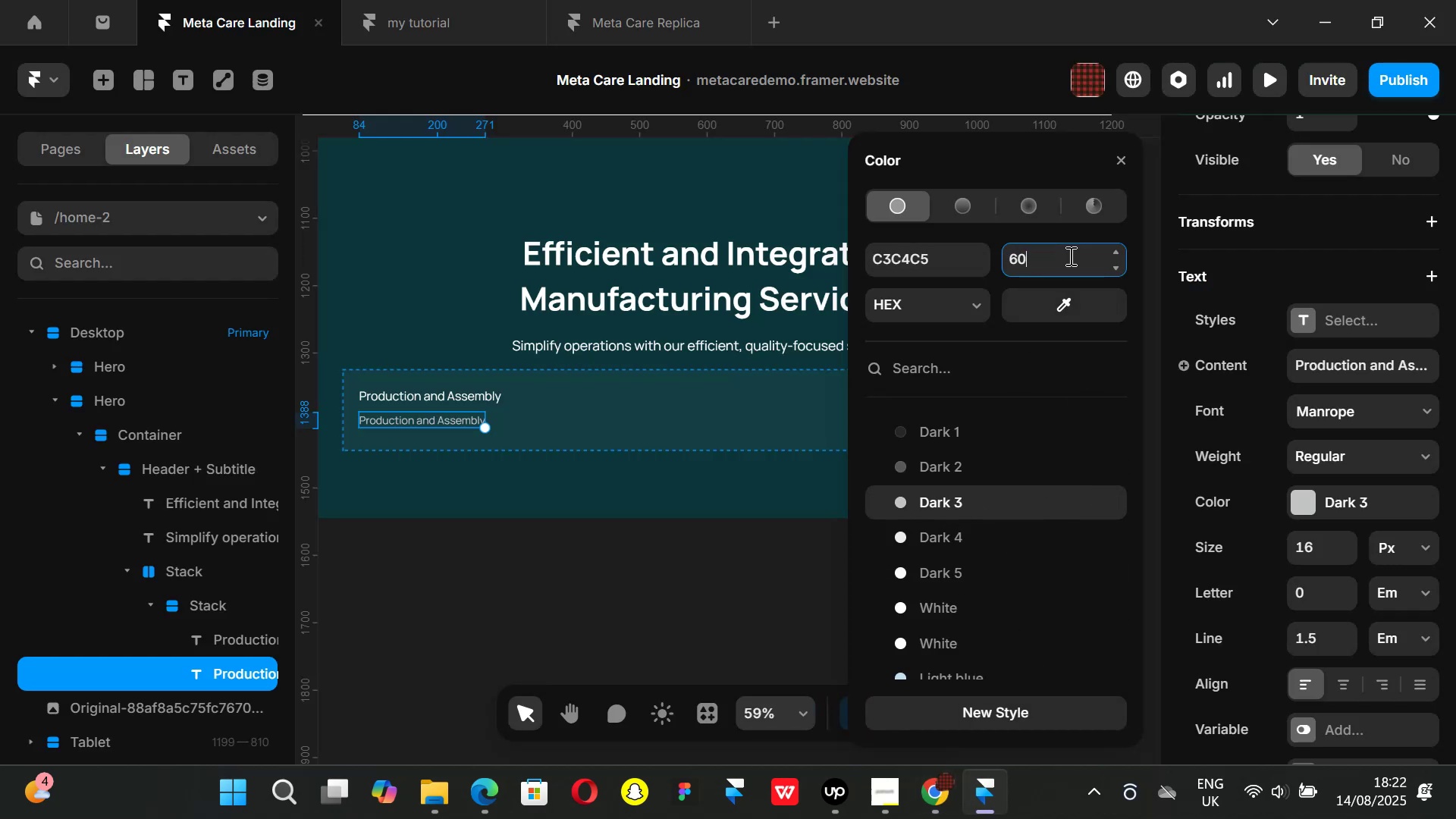 
key(Enter)
 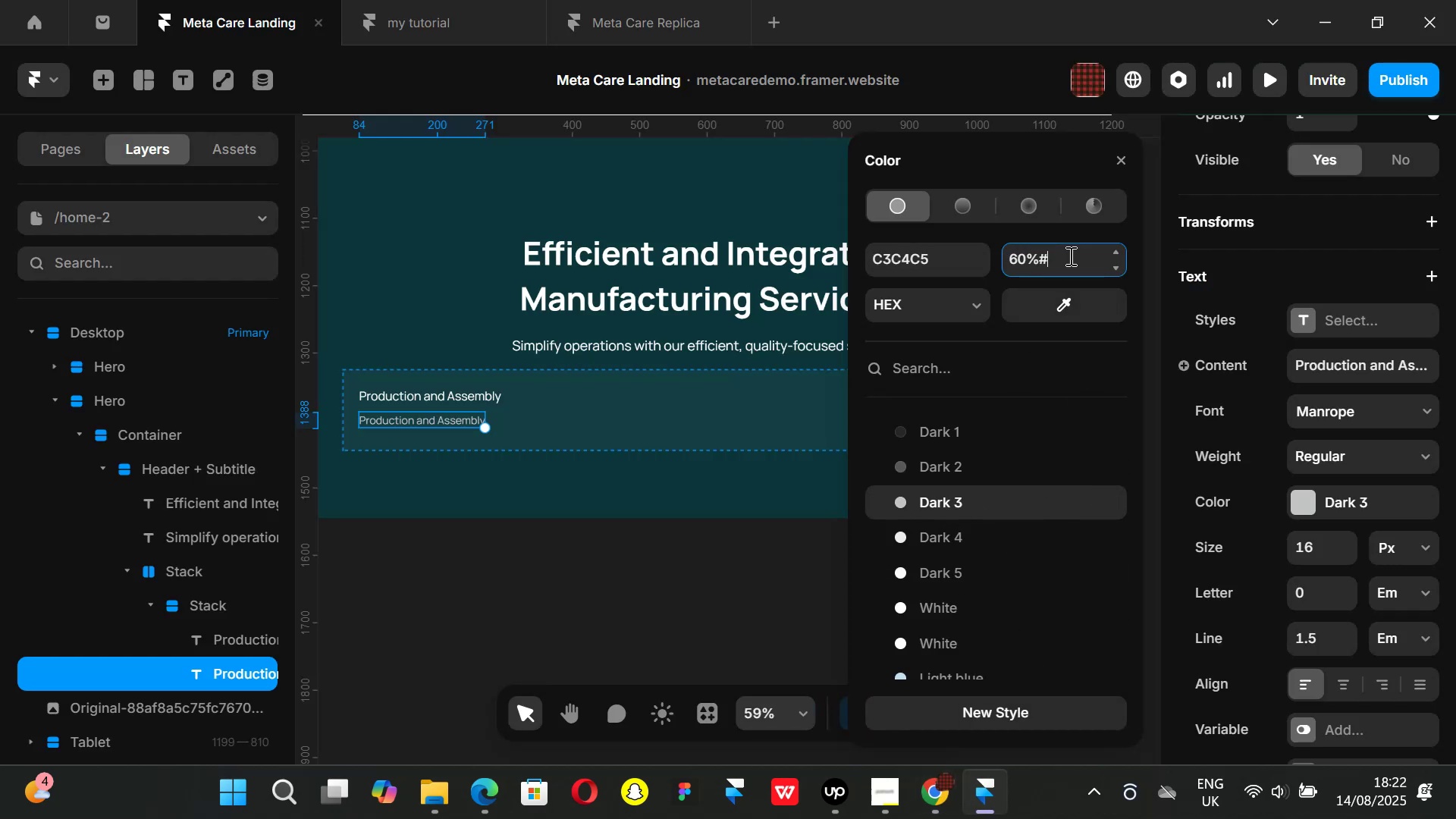 
key(Quote)
 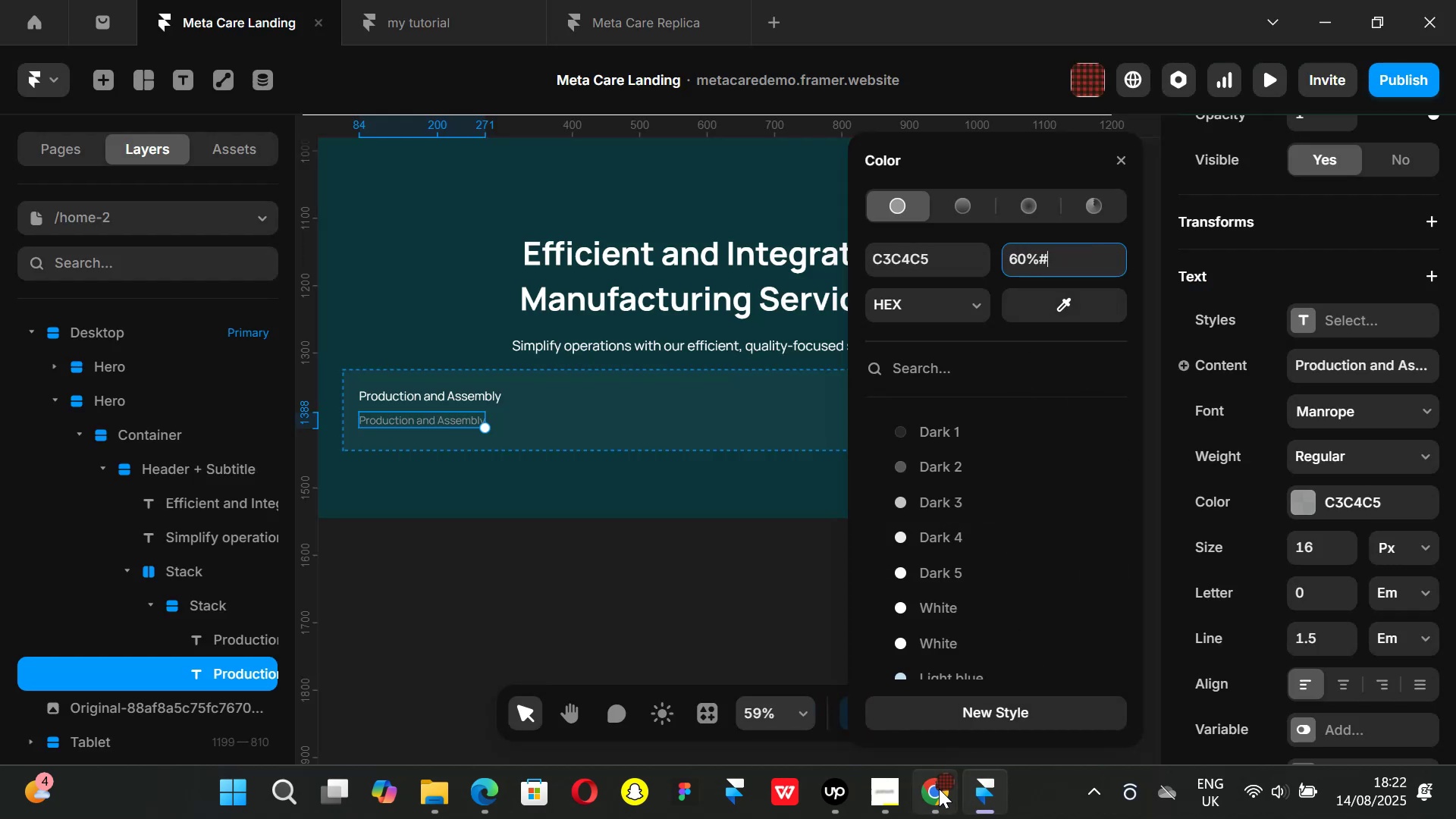 
left_click([937, 789])
 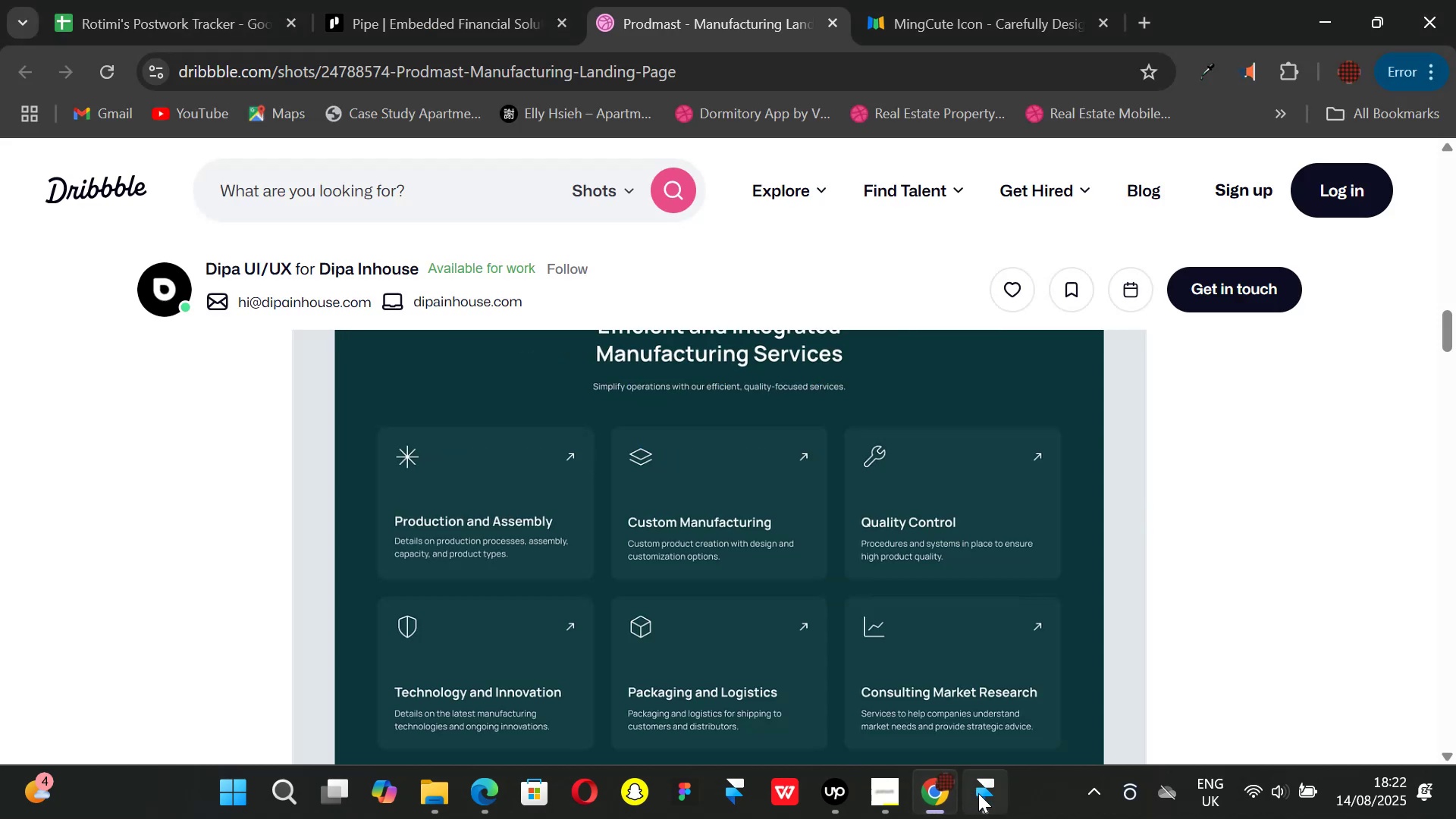 
left_click([978, 793])
 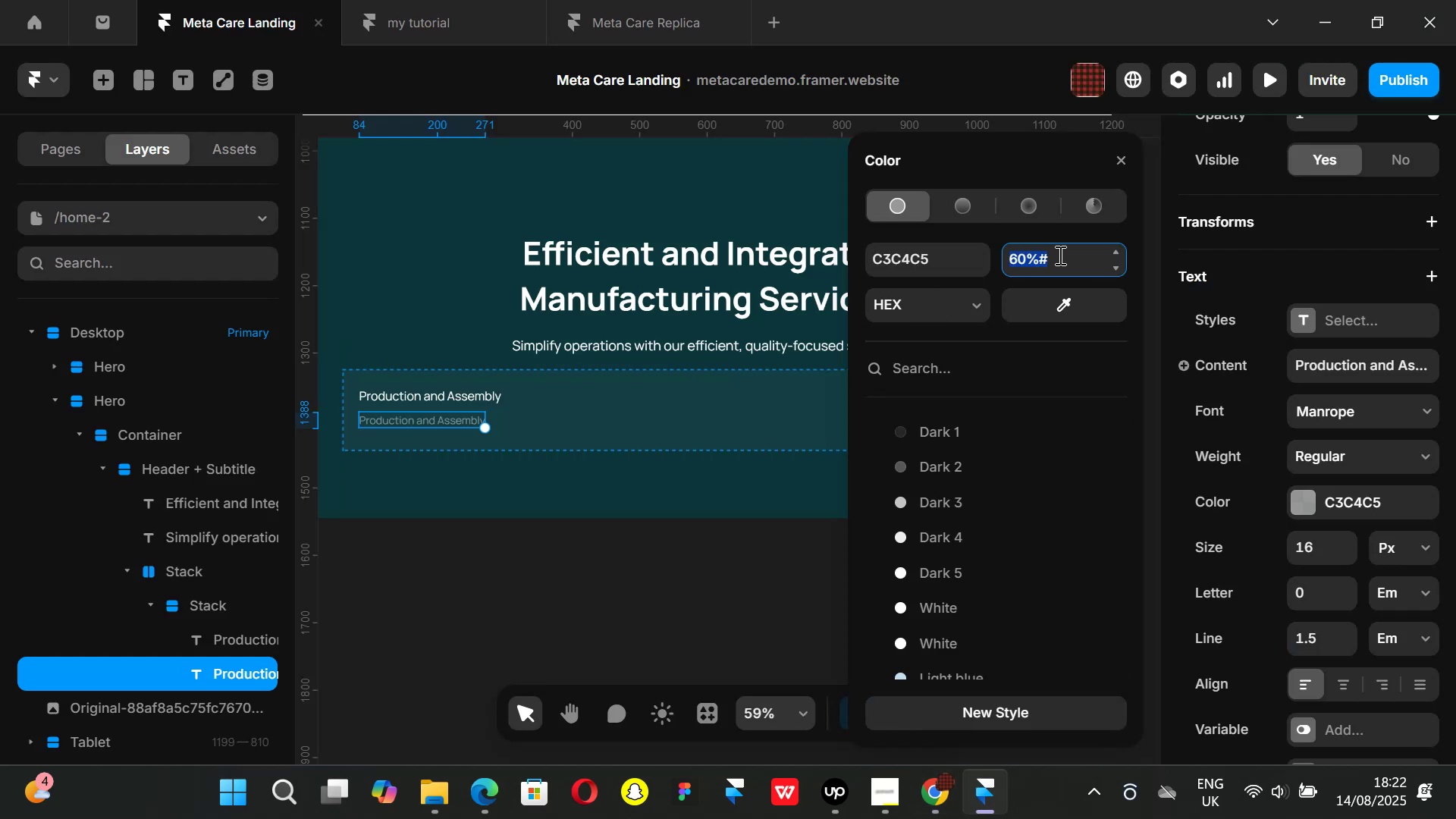 
key(Backspace)
key(Backspace)
type(80)
 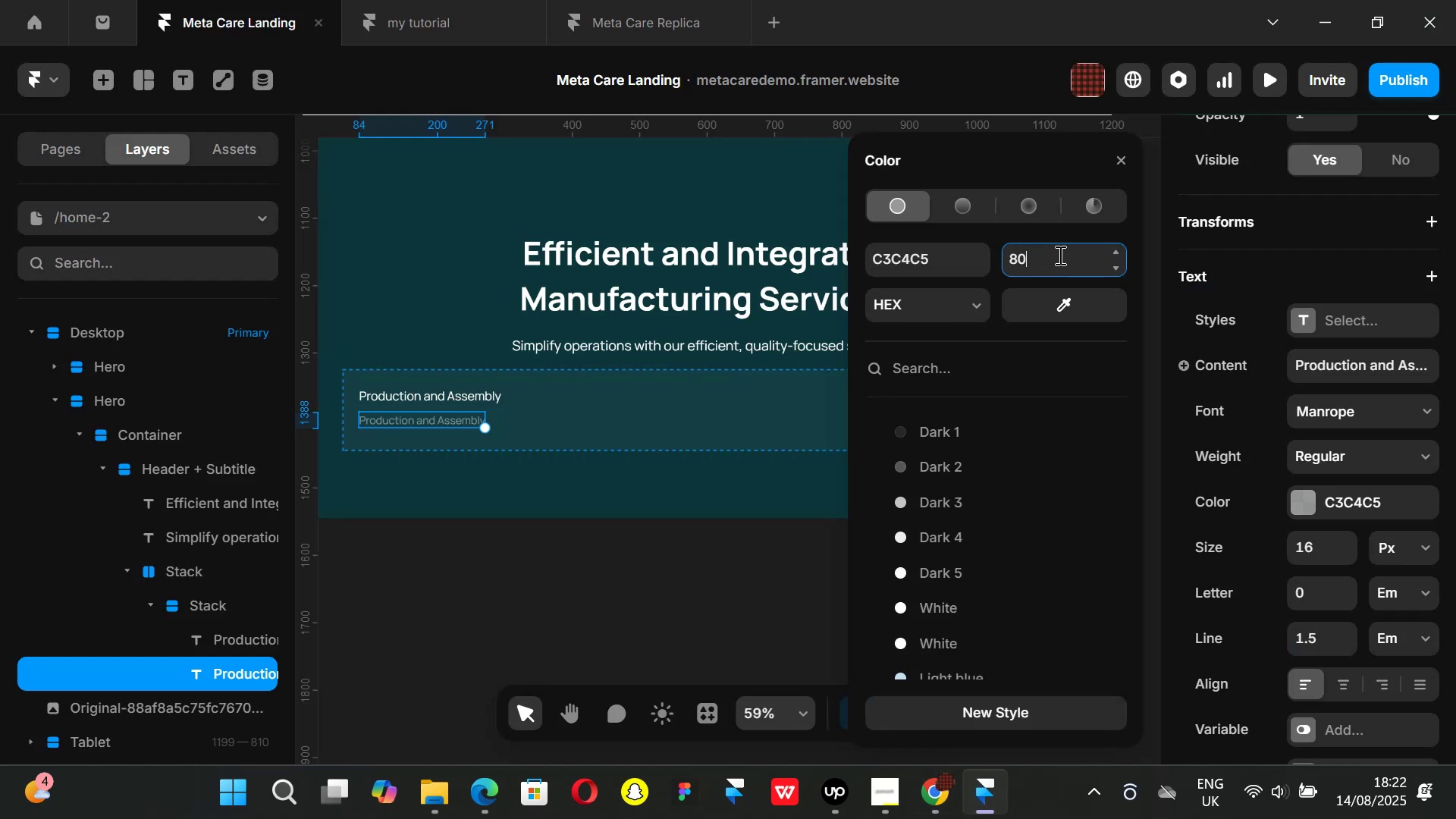 
key(Enter)
 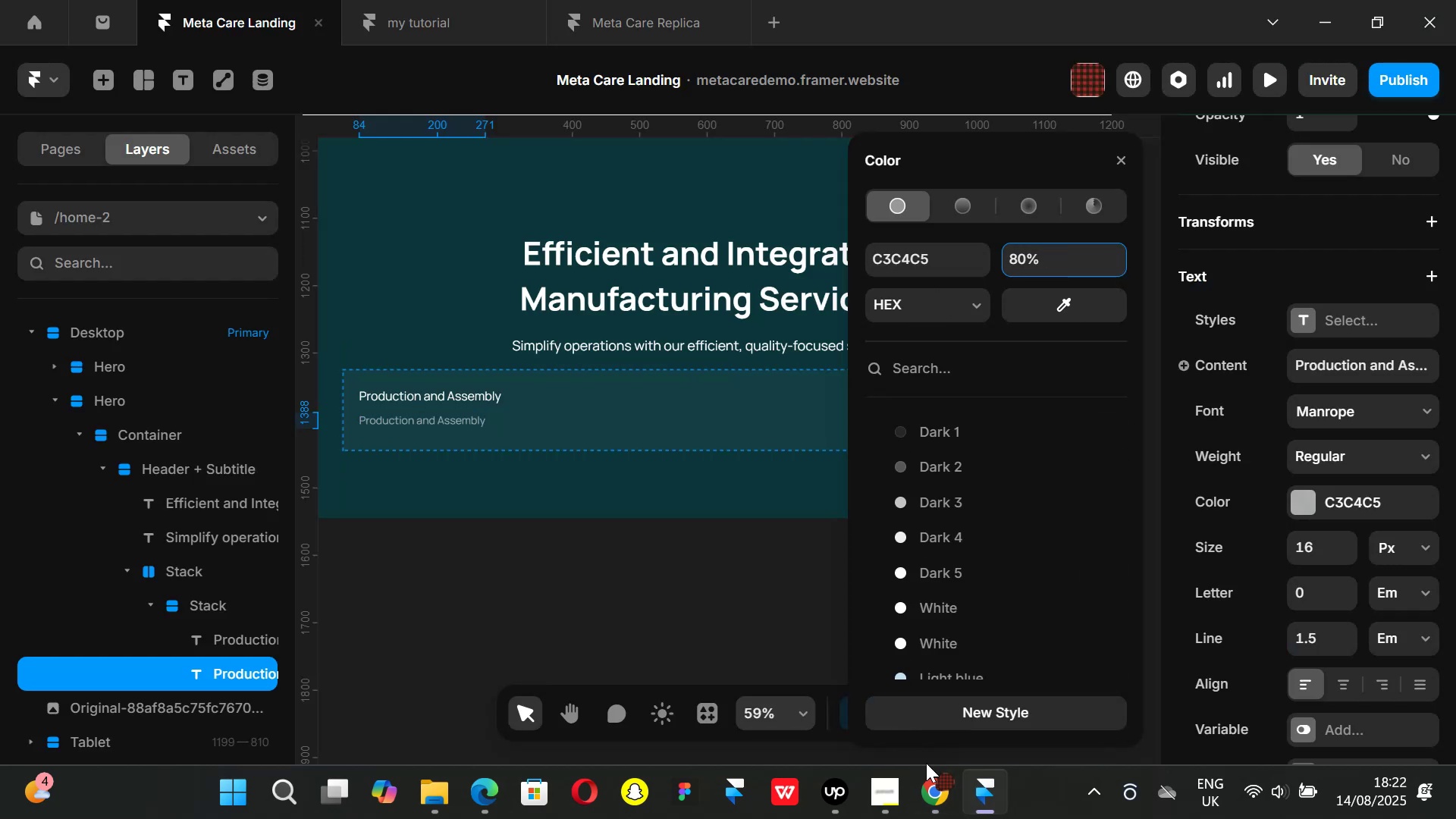 
left_click([933, 803])
 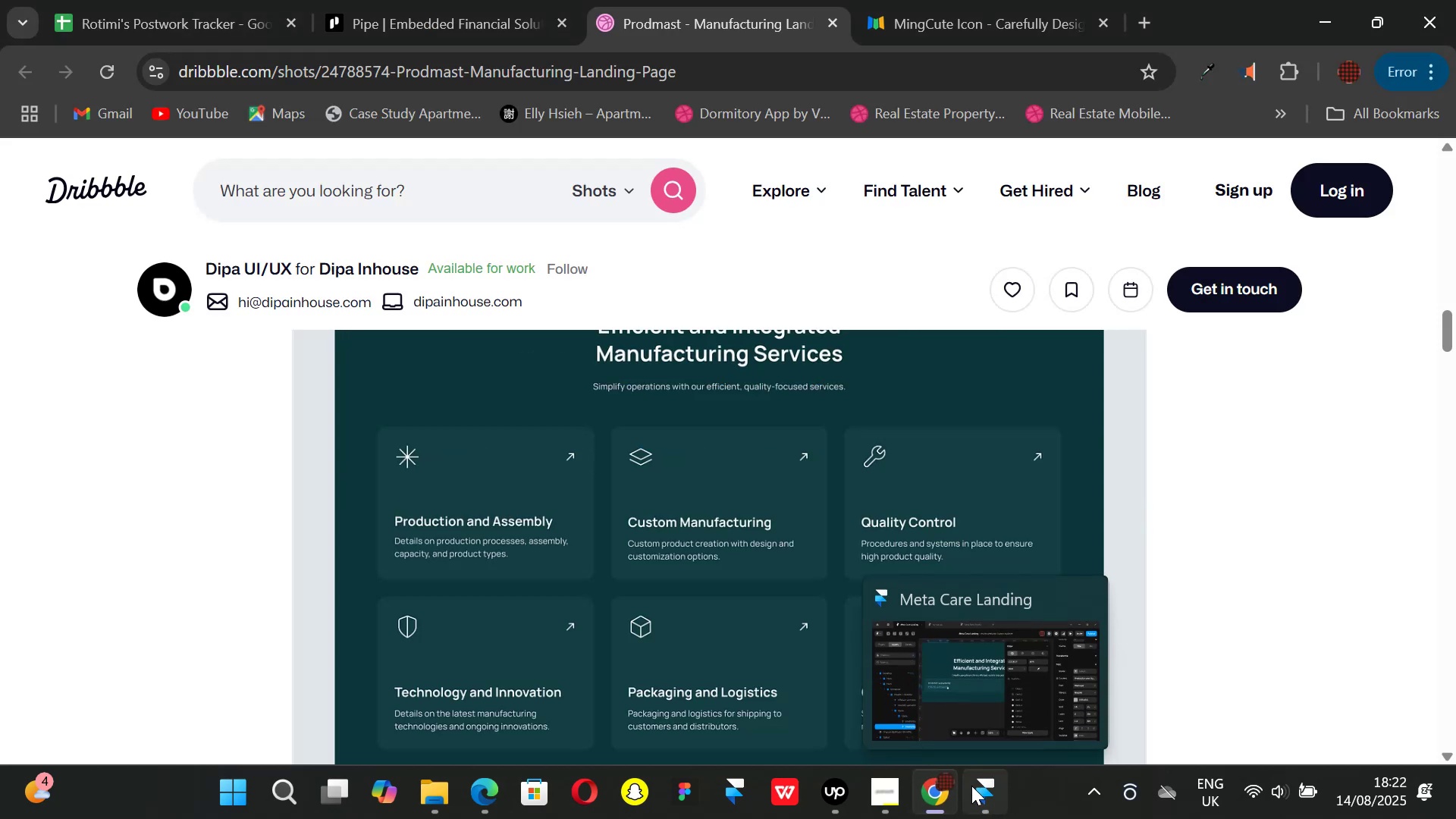 
left_click([971, 786])
 